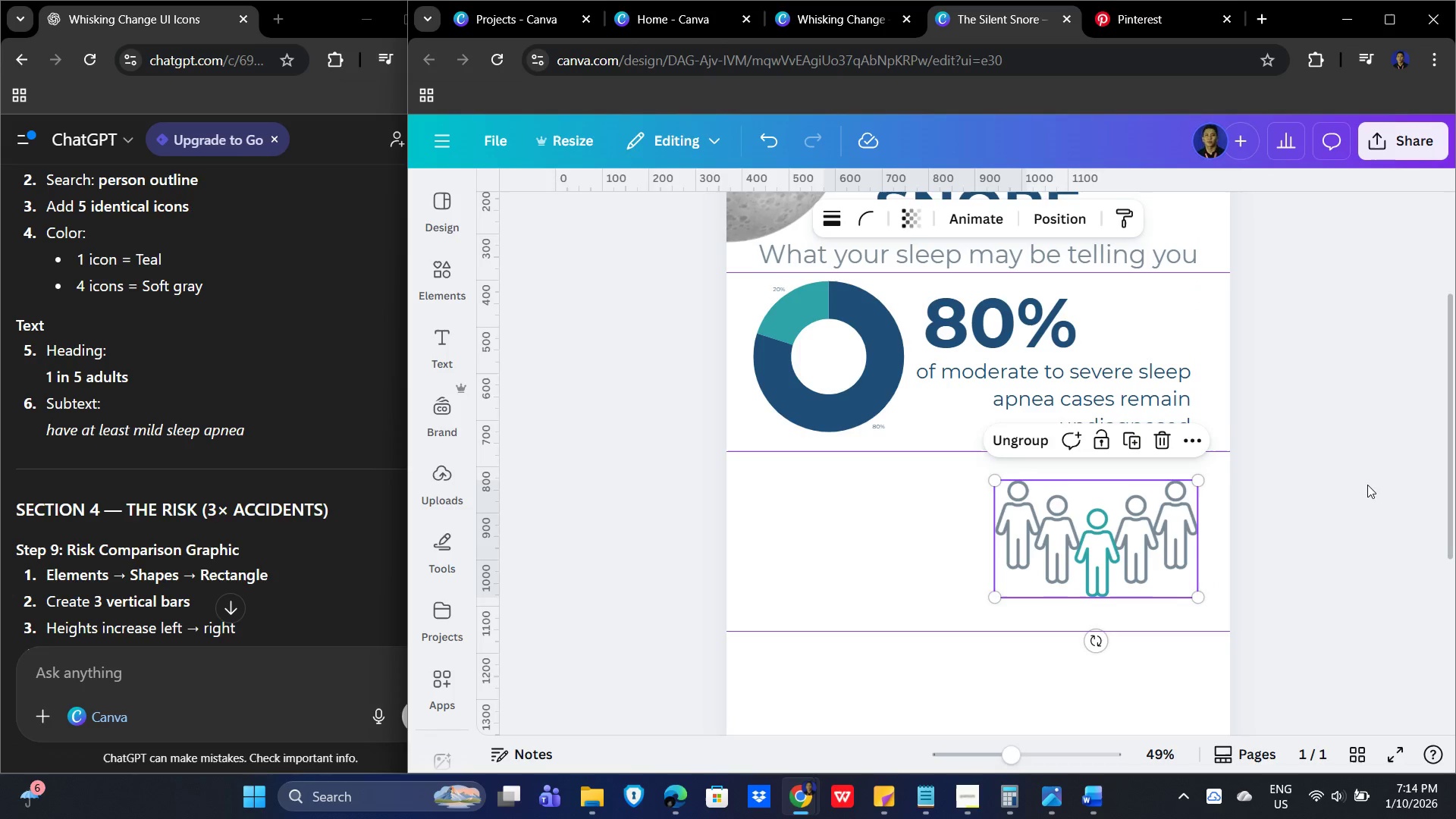 
left_click([1369, 485])
 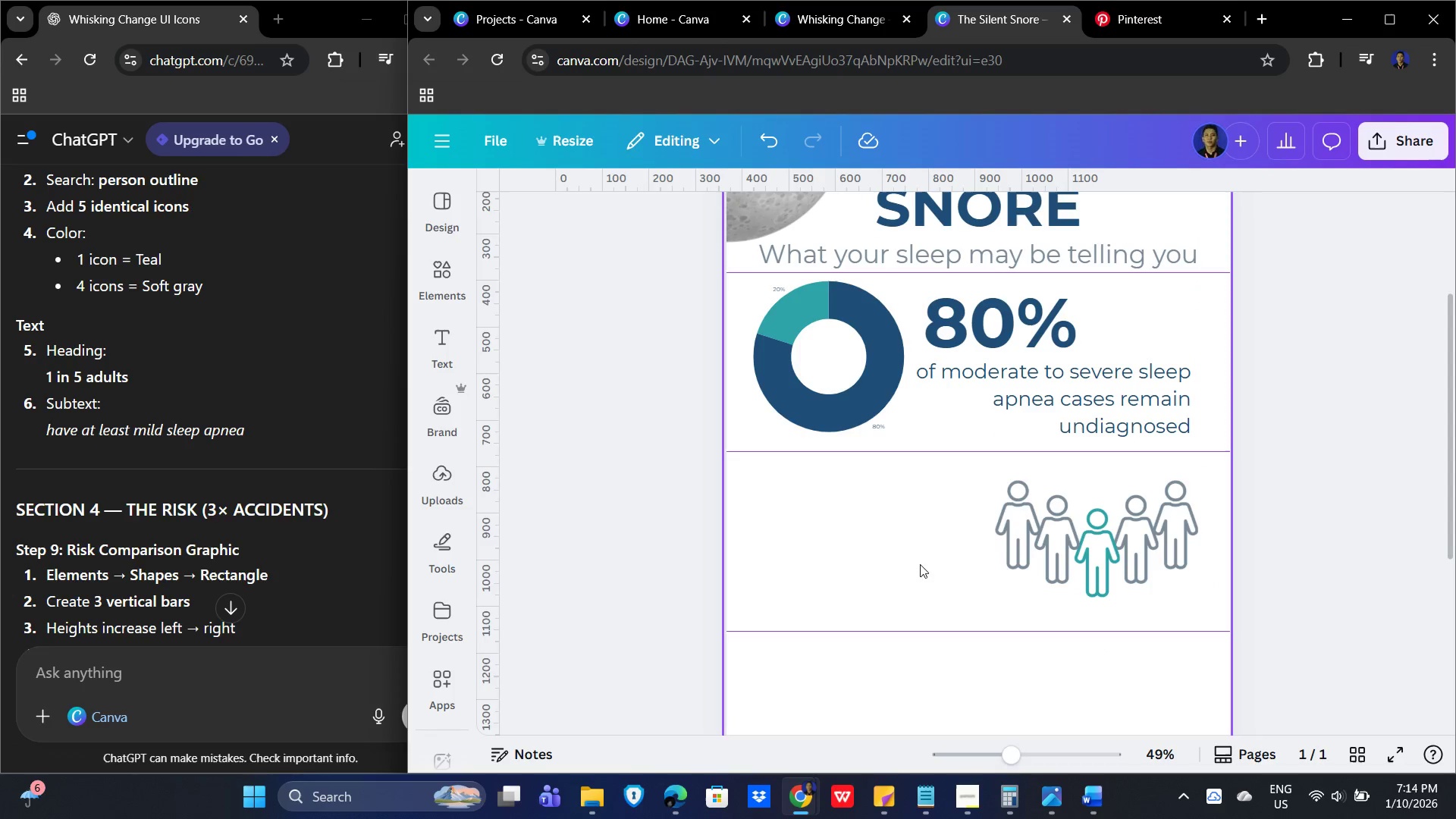 
left_click([912, 570])
 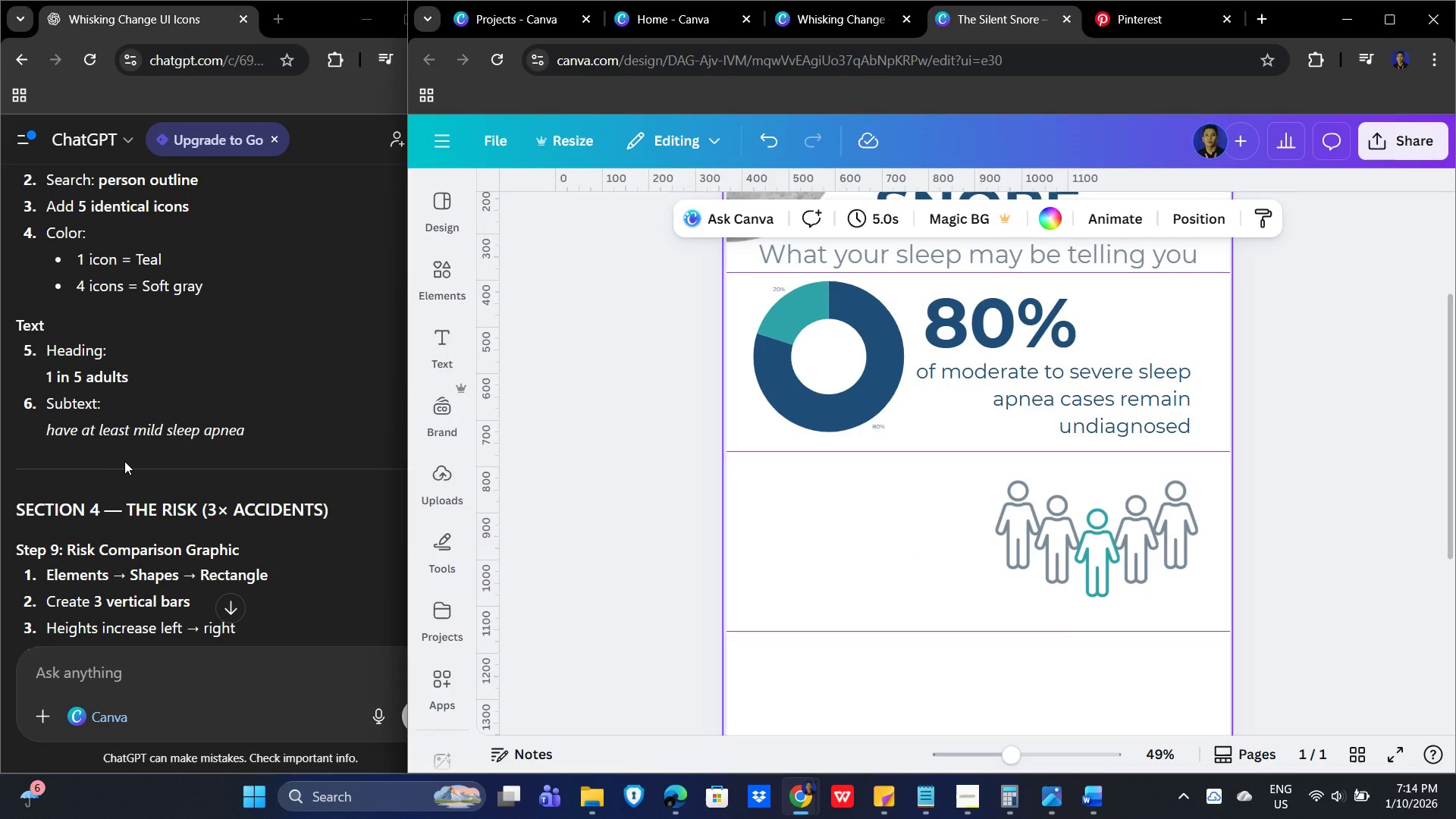 
wait(5.88)
 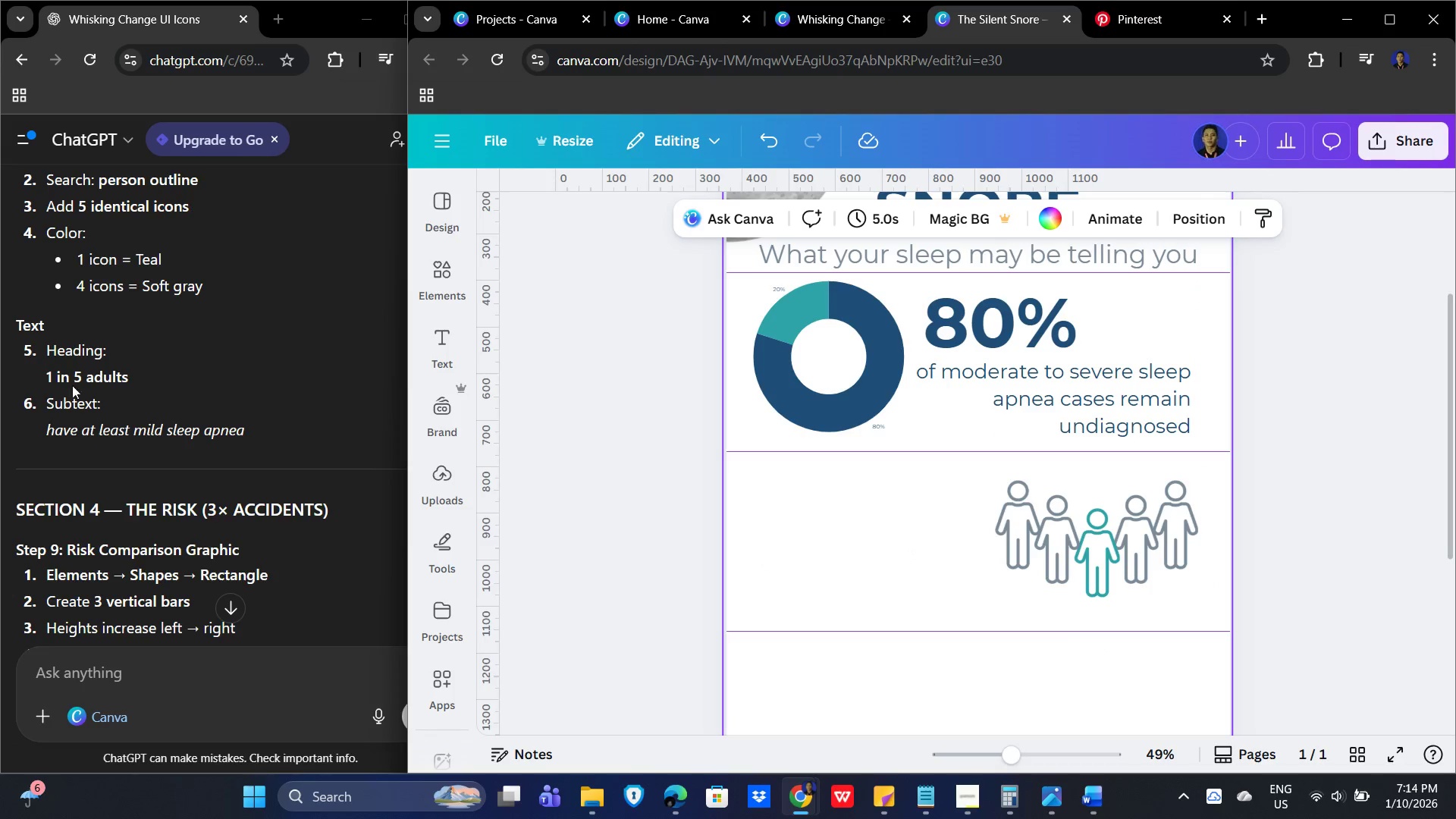 
left_click_drag(start_coordinate=[163, 379], to_coordinate=[43, 378])
 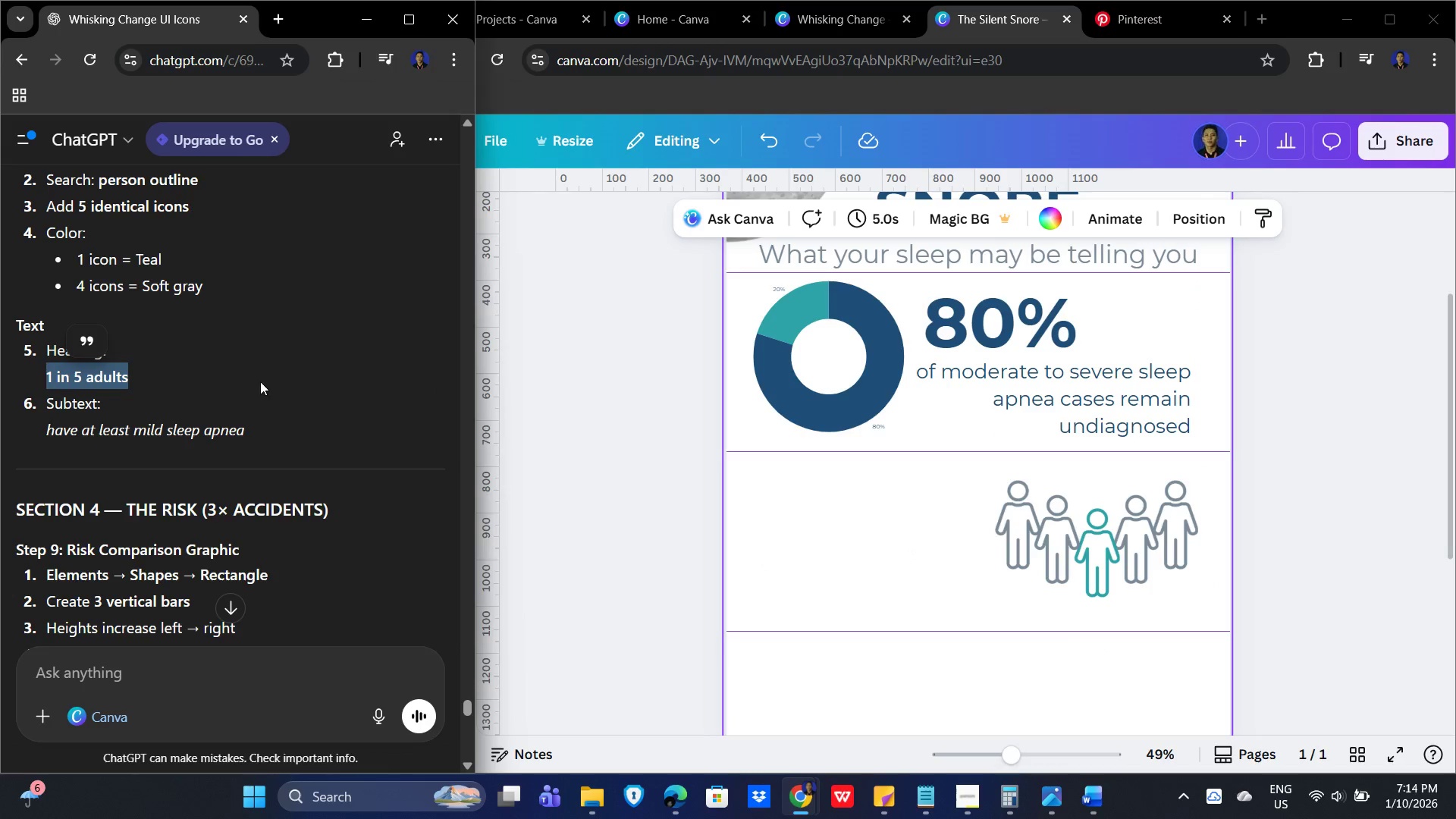 
left_click([260, 381])
 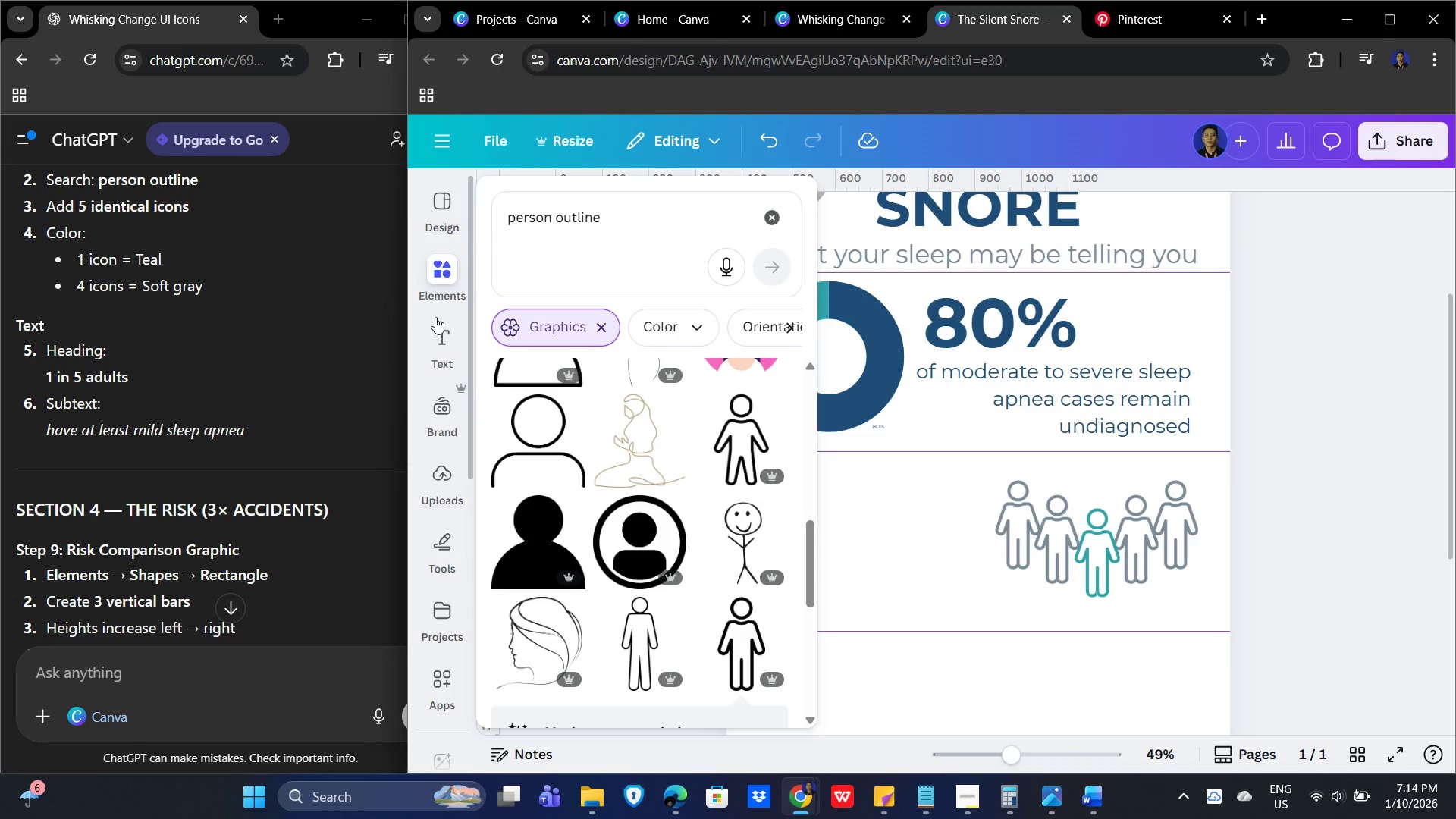 
left_click([657, 441])
 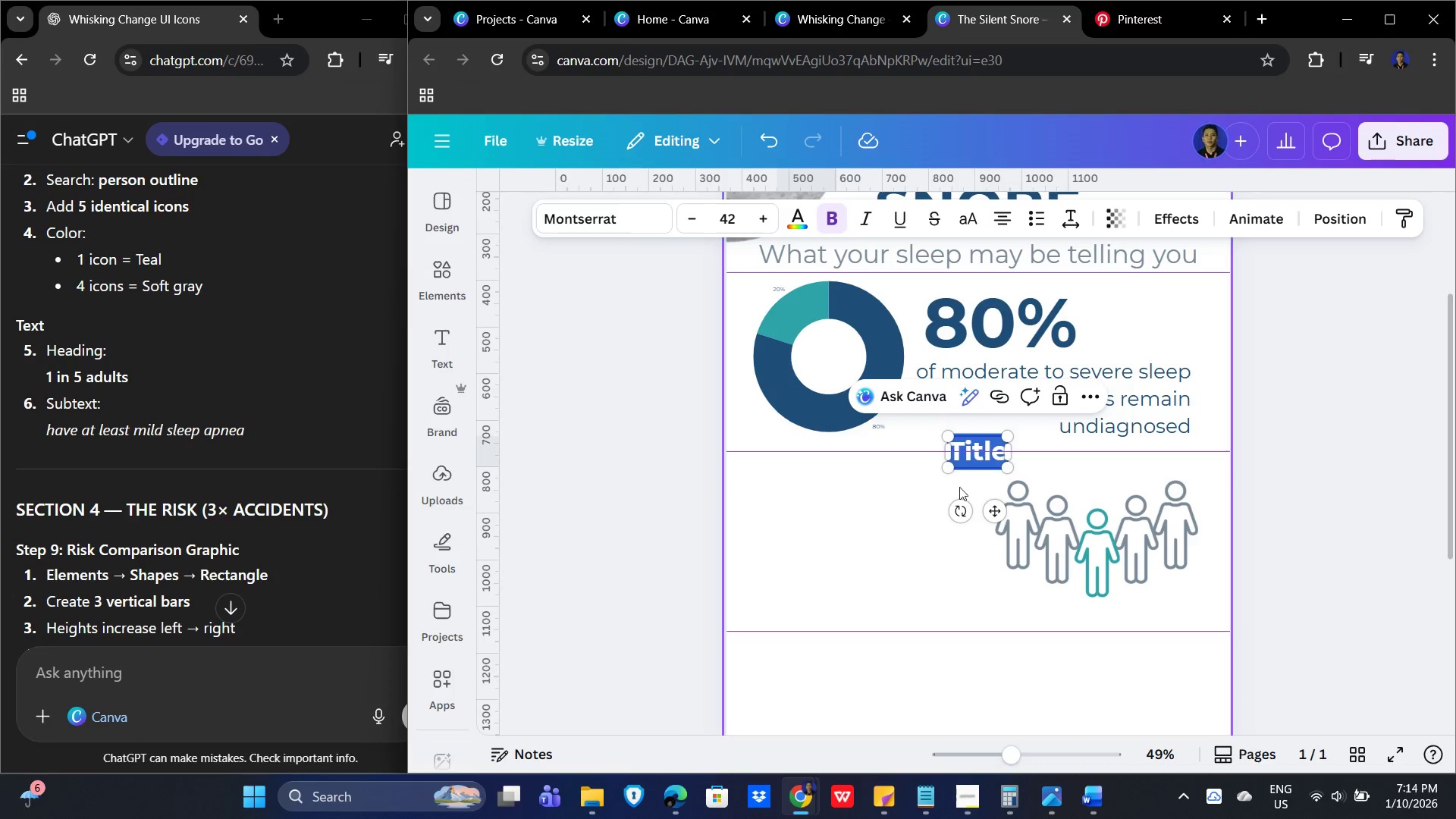 
left_click_drag(start_coordinate=[158, 372], to_coordinate=[33, 377])
 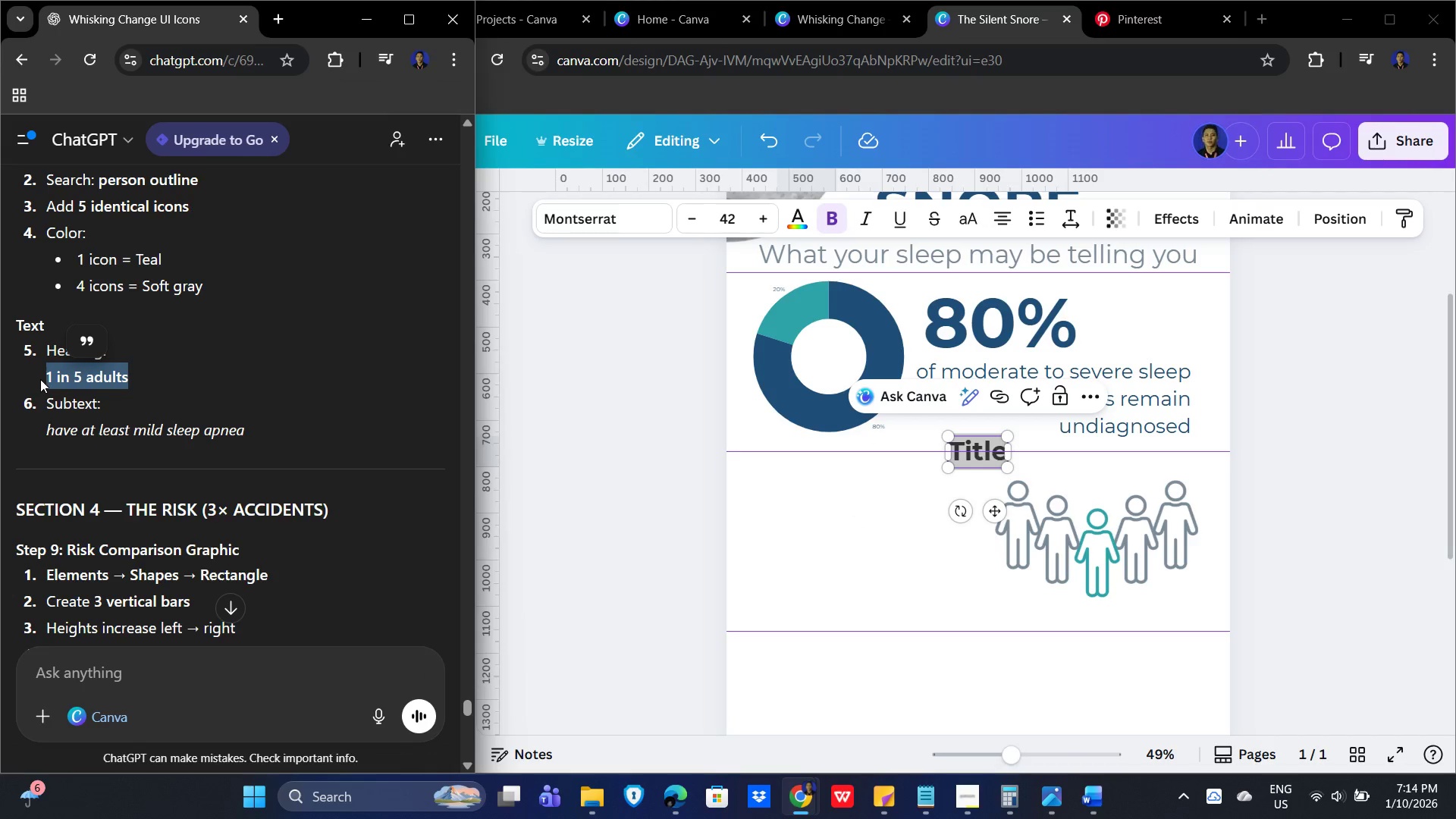 
hold_key(key=ControlLeft, duration=0.52)
 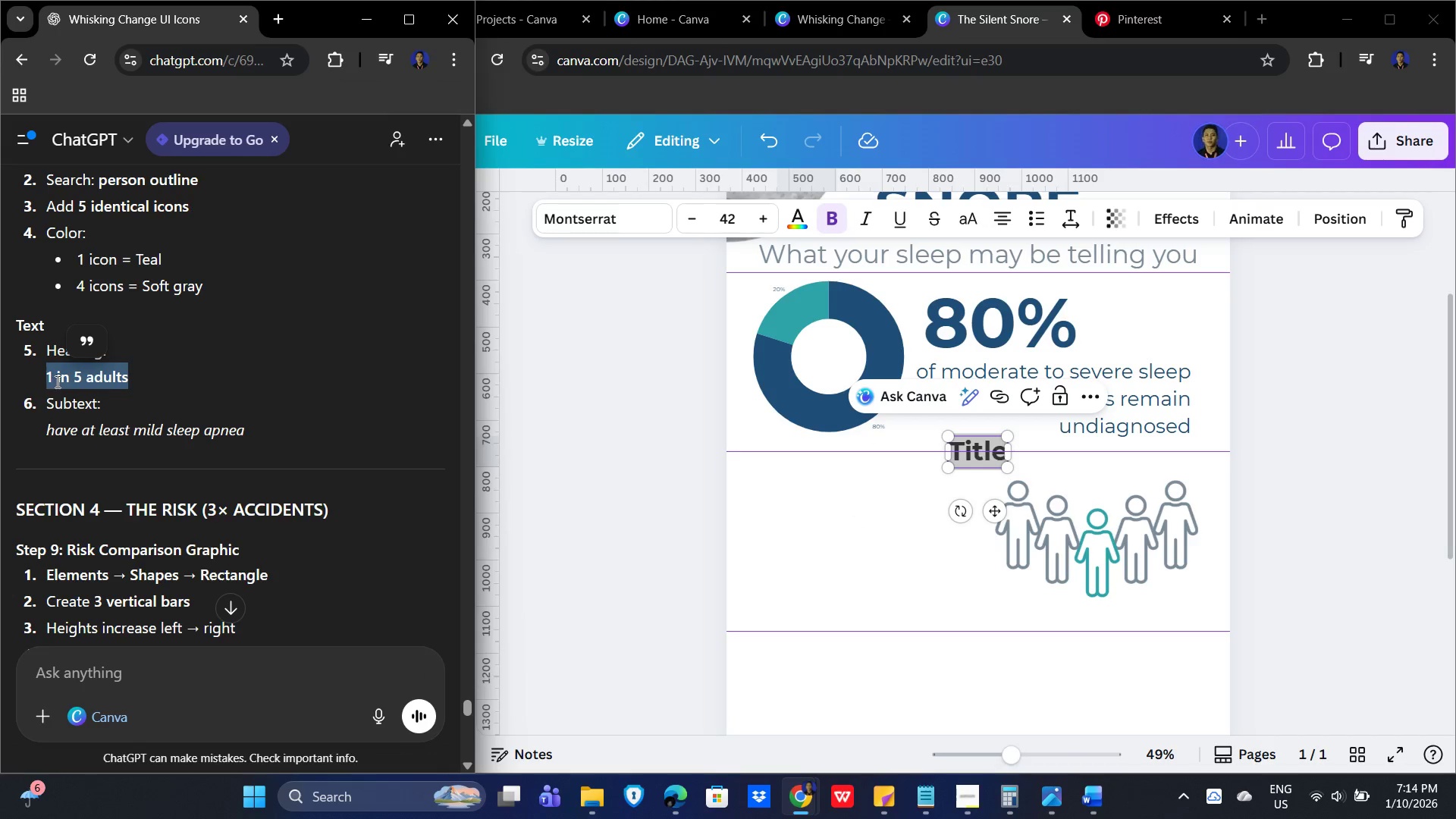 
key(Control+C)
 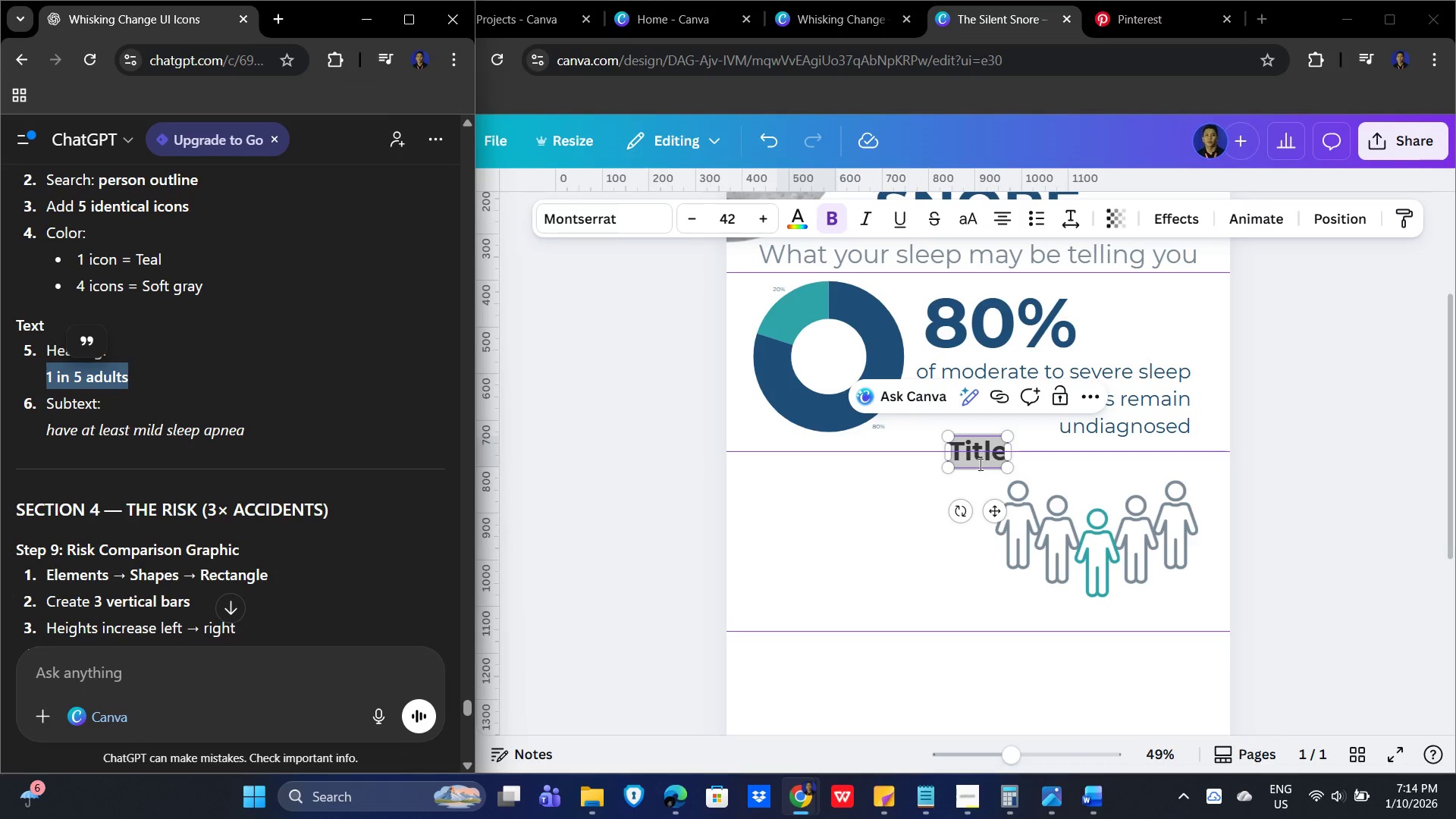 
left_click([984, 459])
 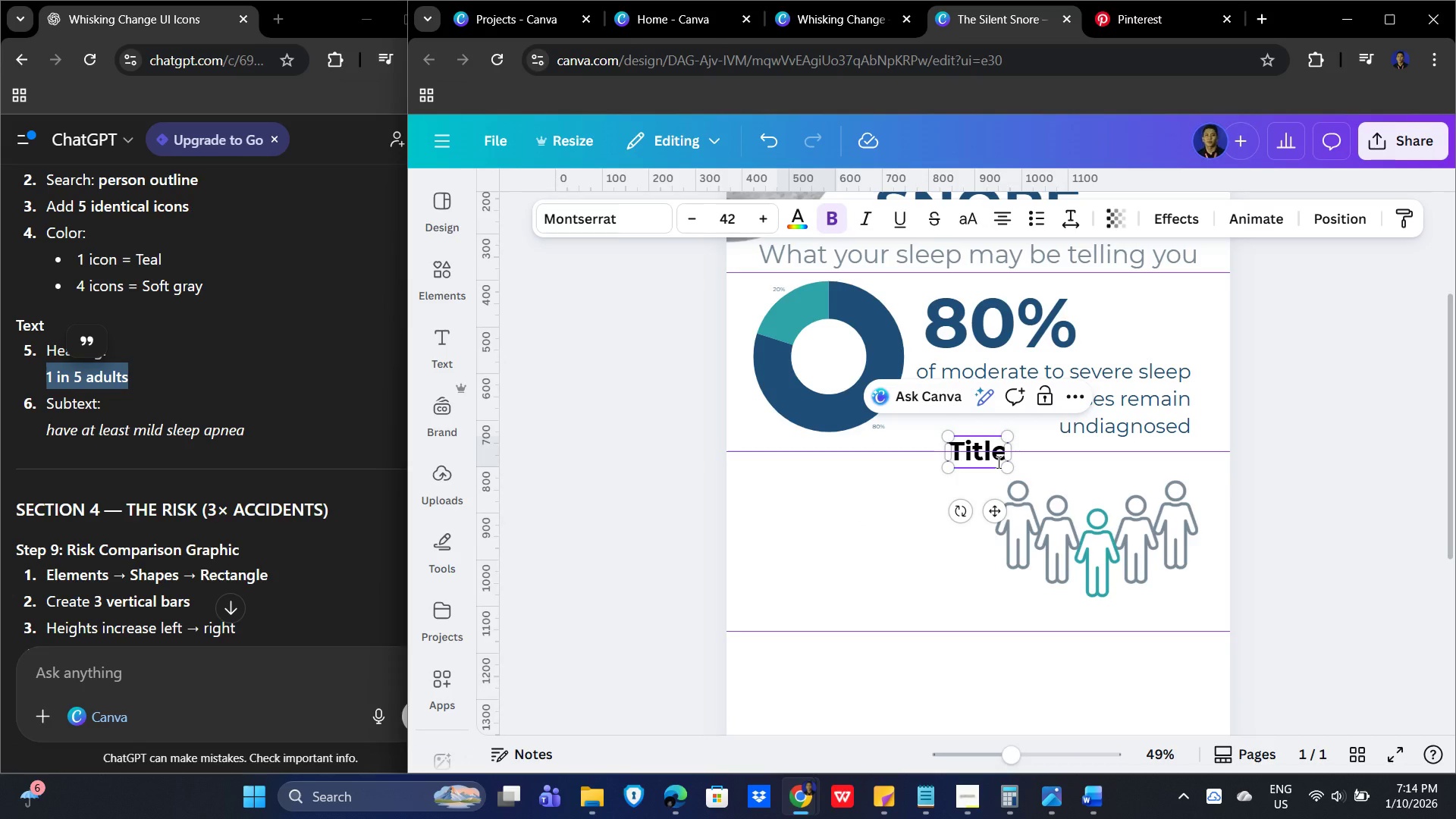 
key(Control+A)
 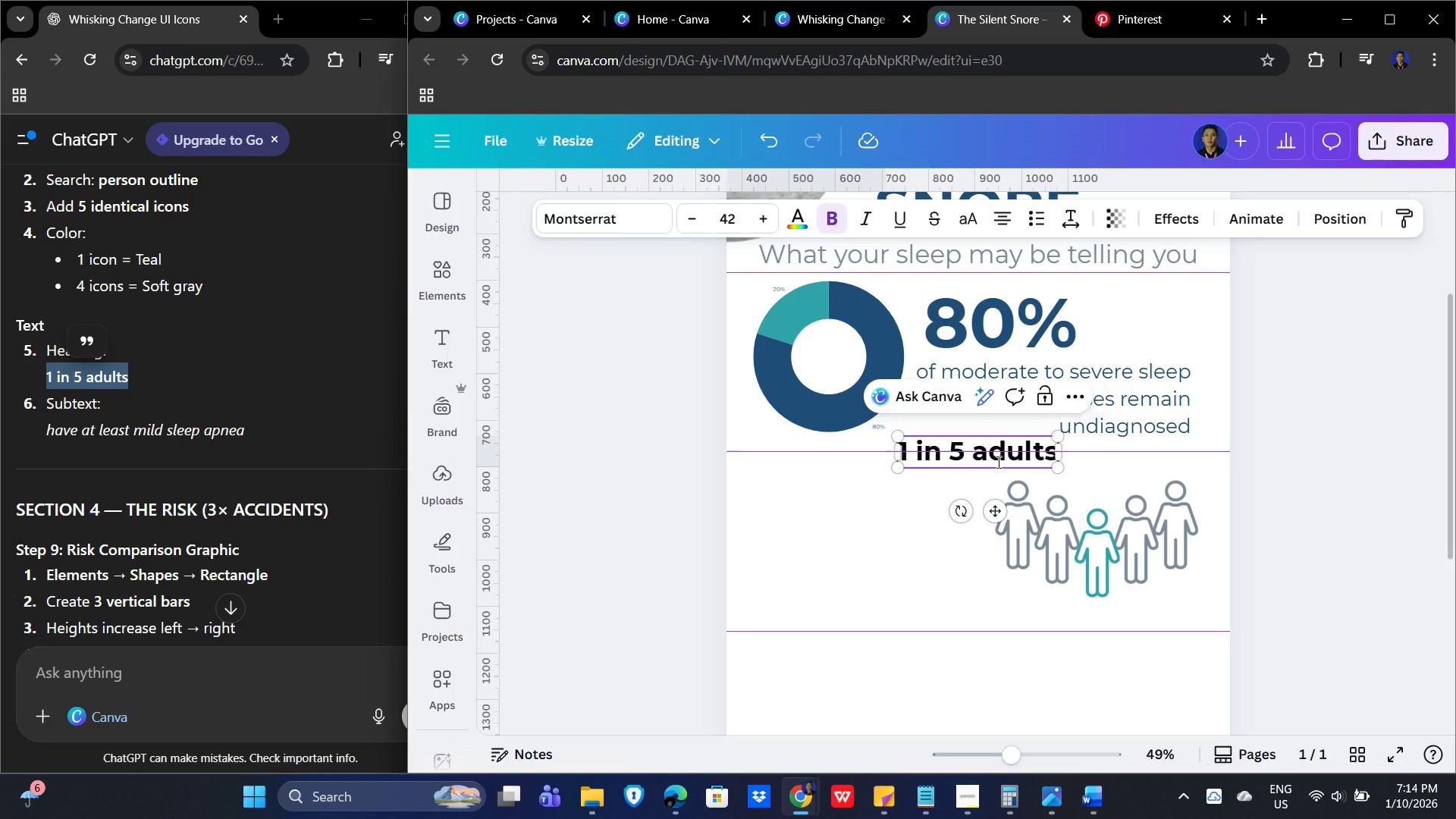 
key(Control+V)
 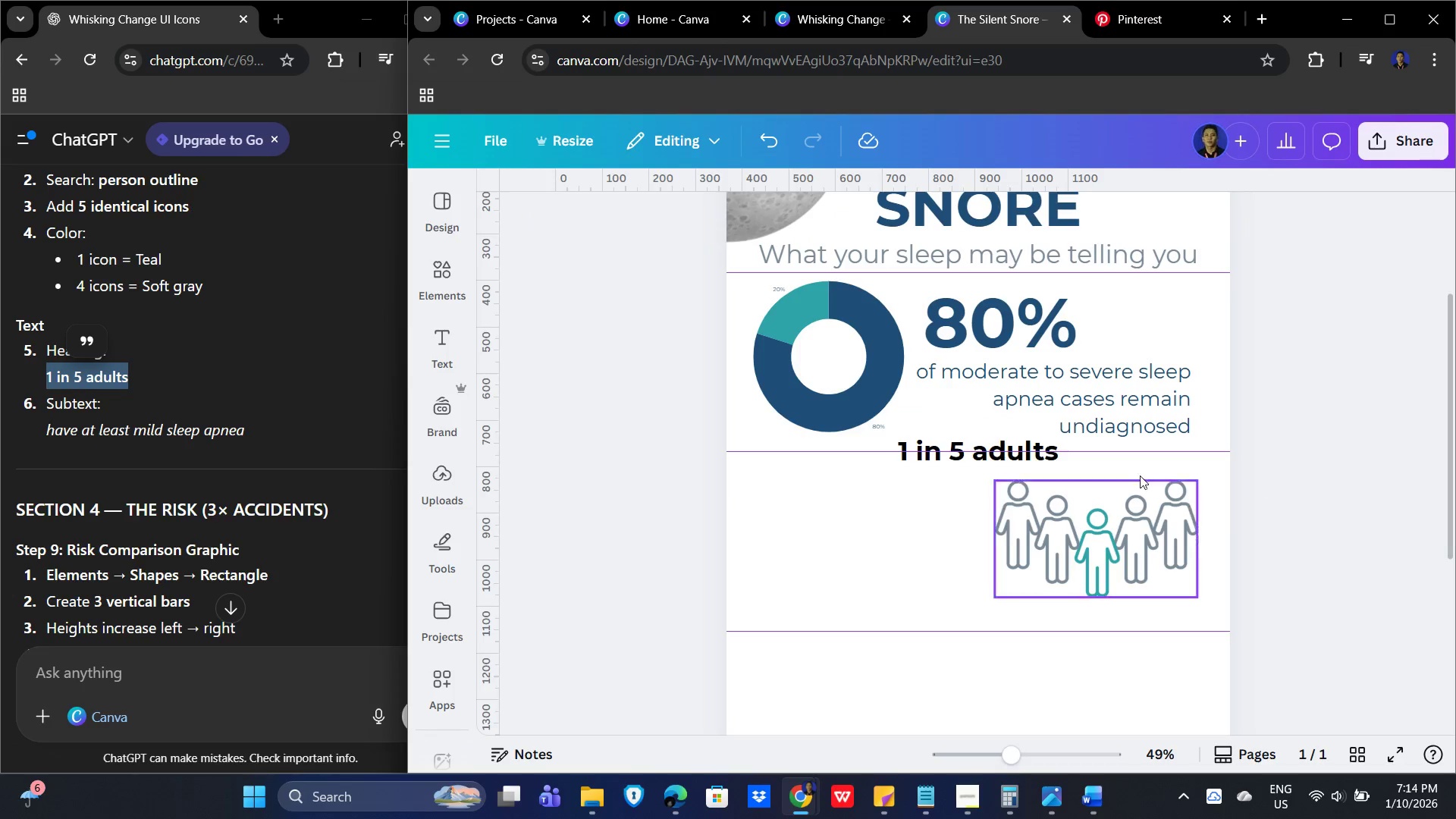 
left_click([1003, 458])
 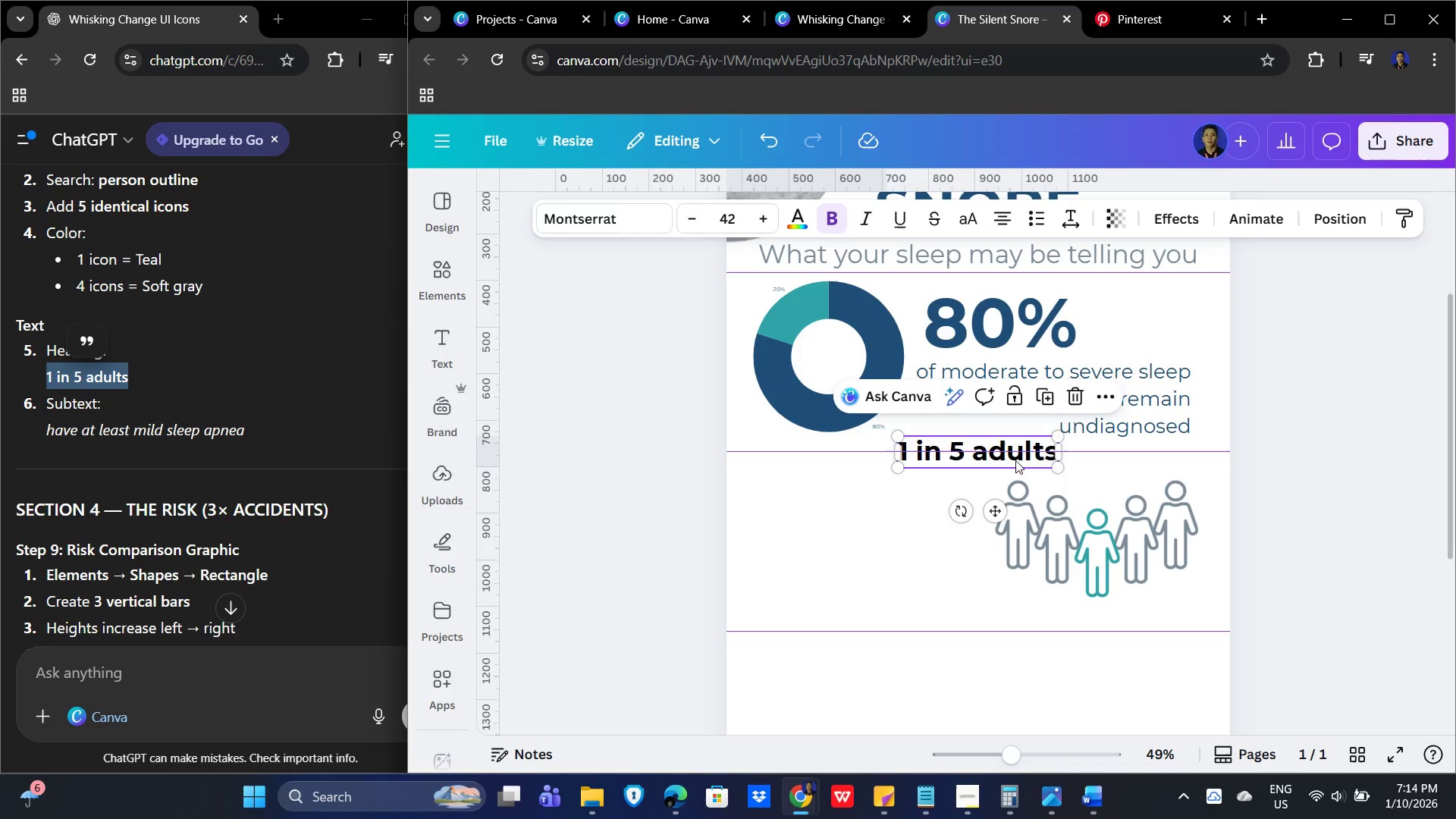 
left_click_drag(start_coordinate=[1015, 460], to_coordinate=[877, 504])
 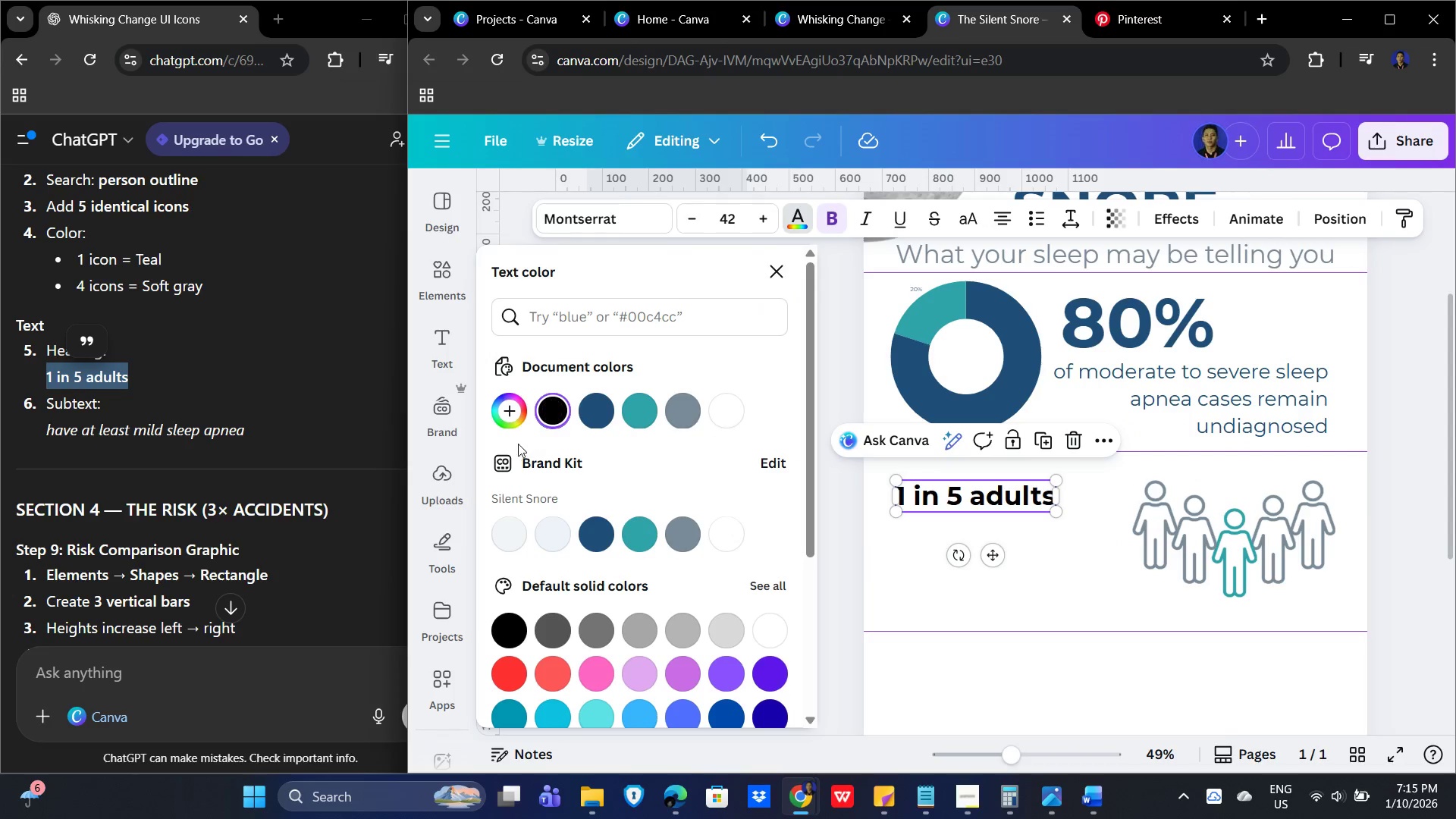 
left_click([601, 414])
 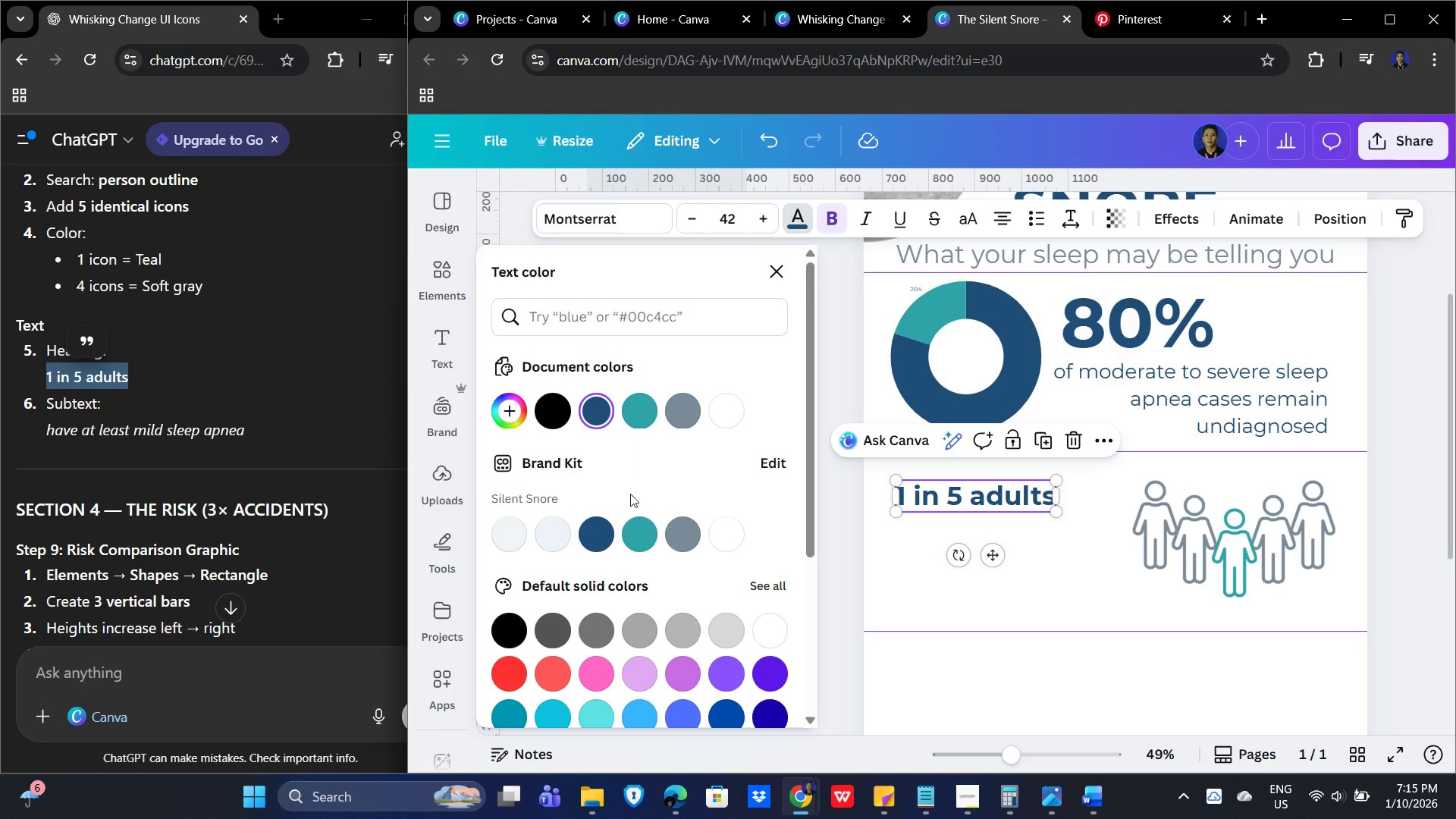 
left_click([598, 527])
 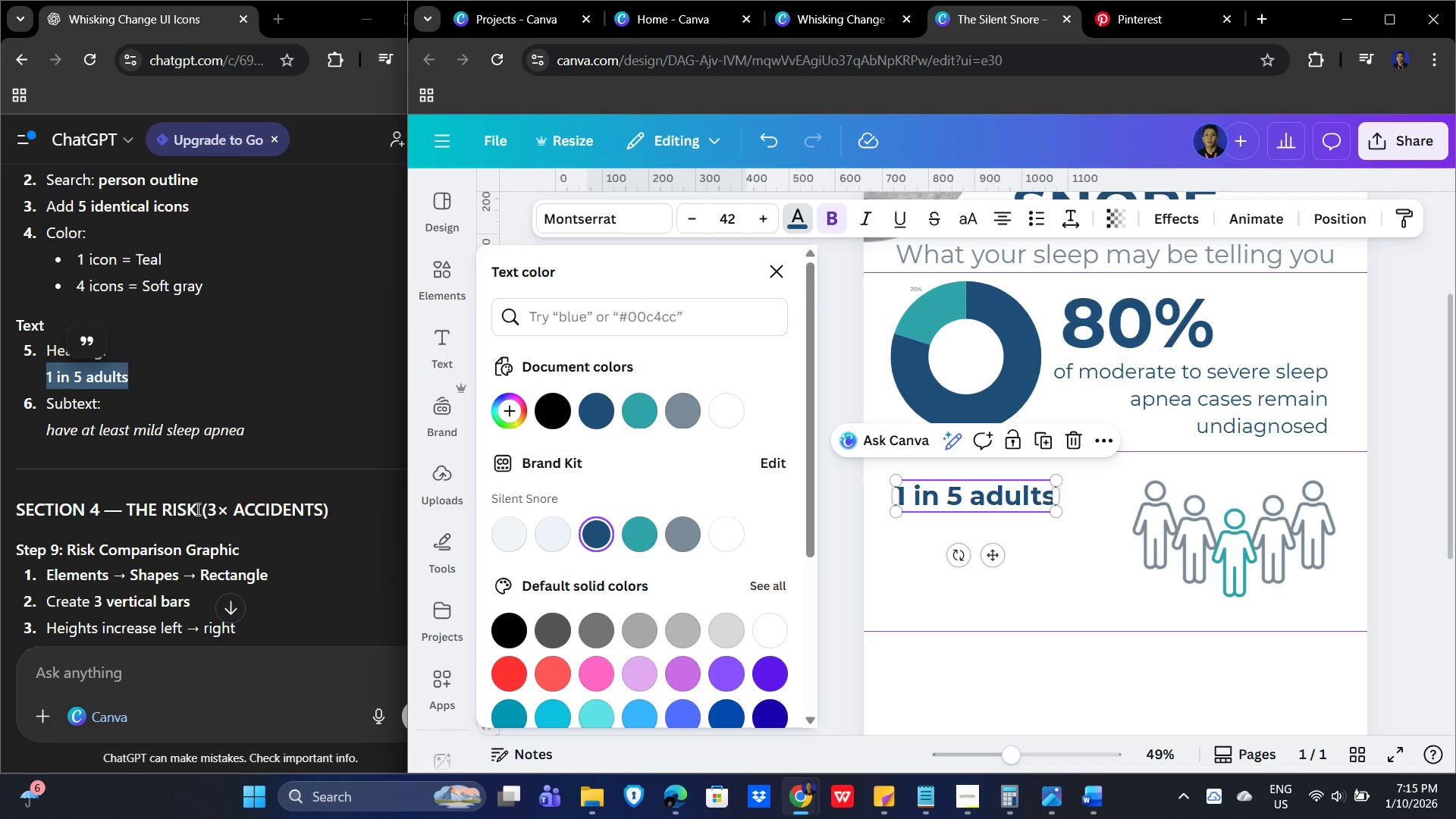 
left_click_drag(start_coordinate=[260, 445], to_coordinate=[36, 441])
 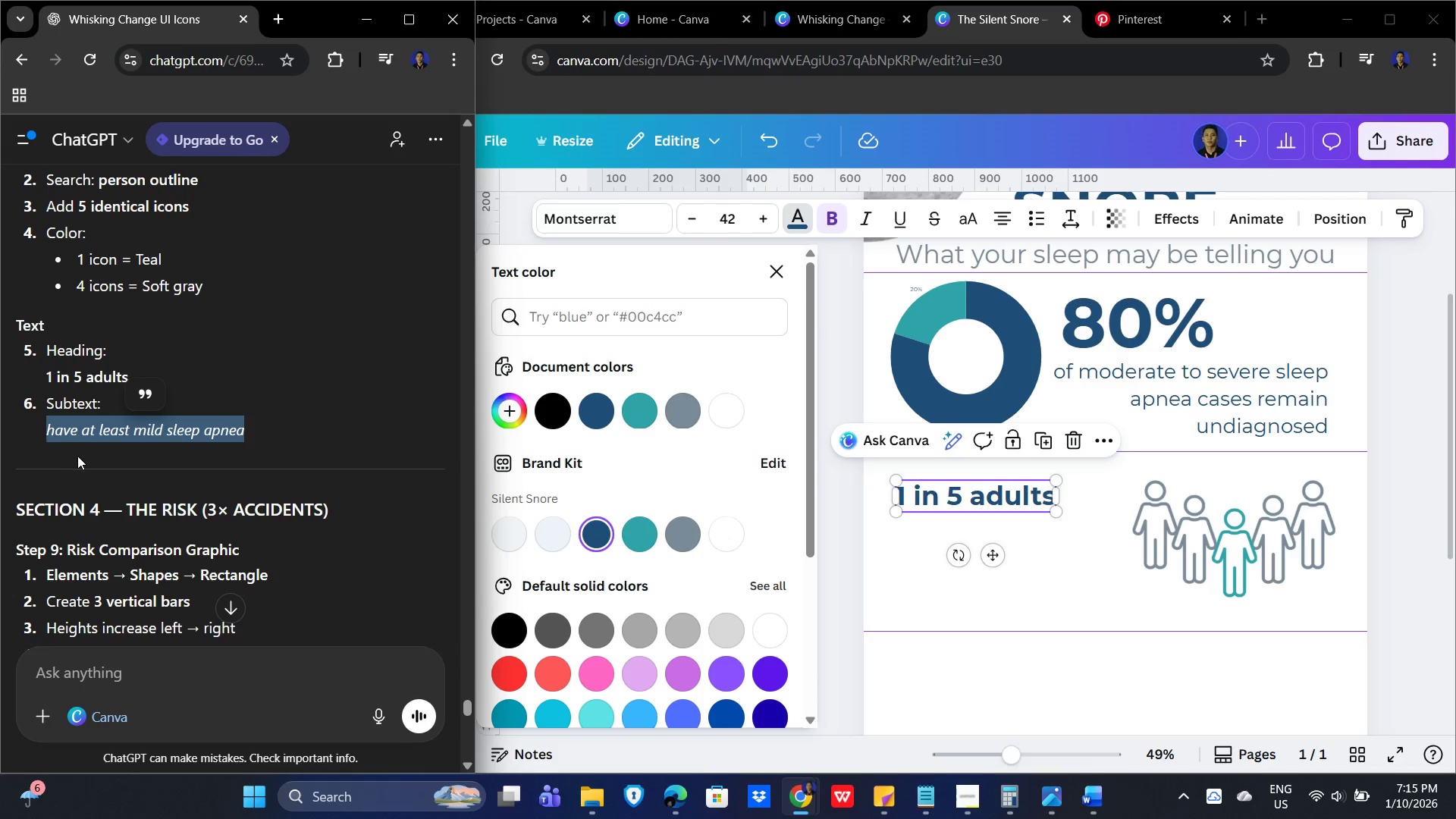 
key(Control+C)
 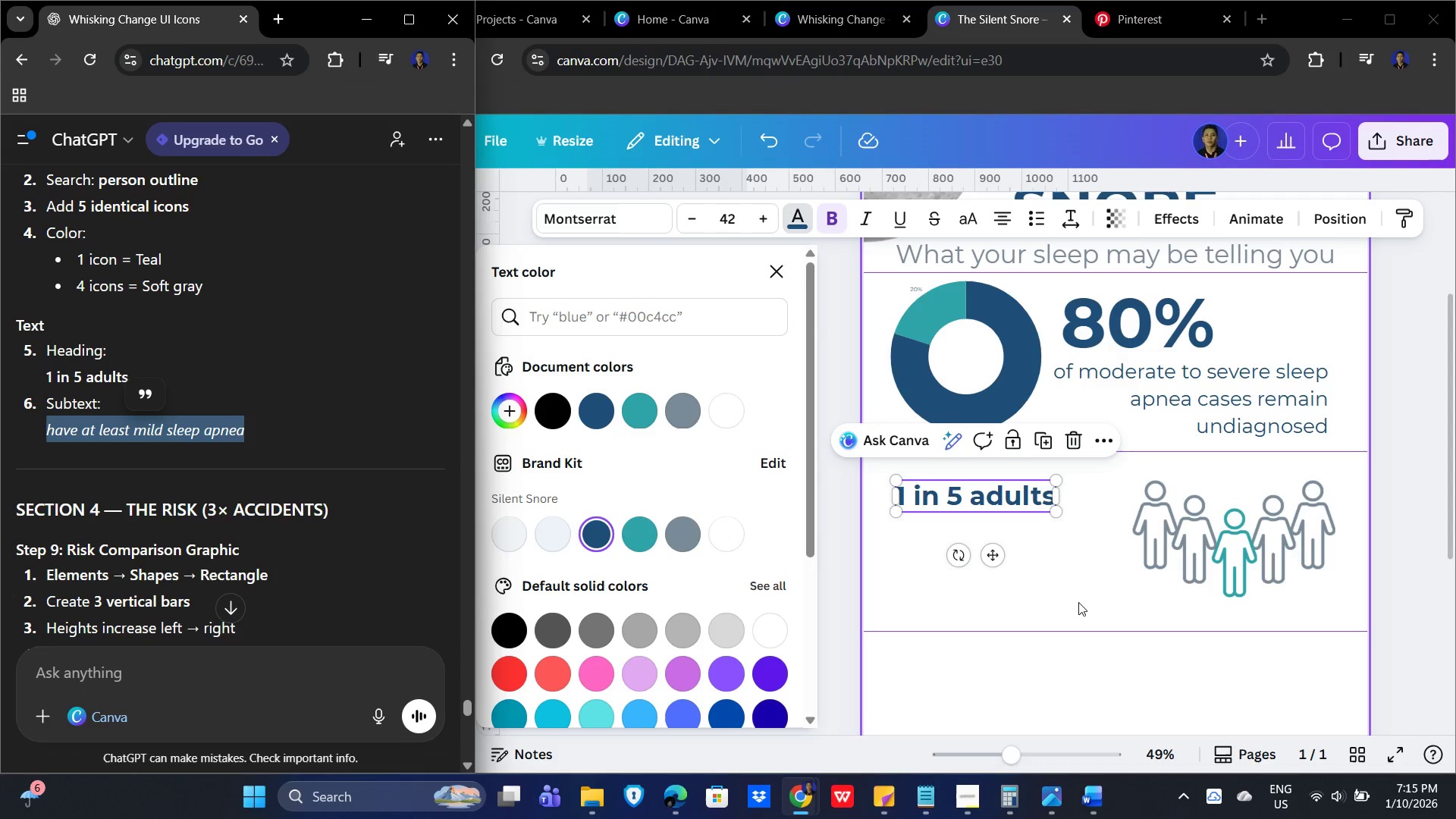 
left_click([1019, 565])
 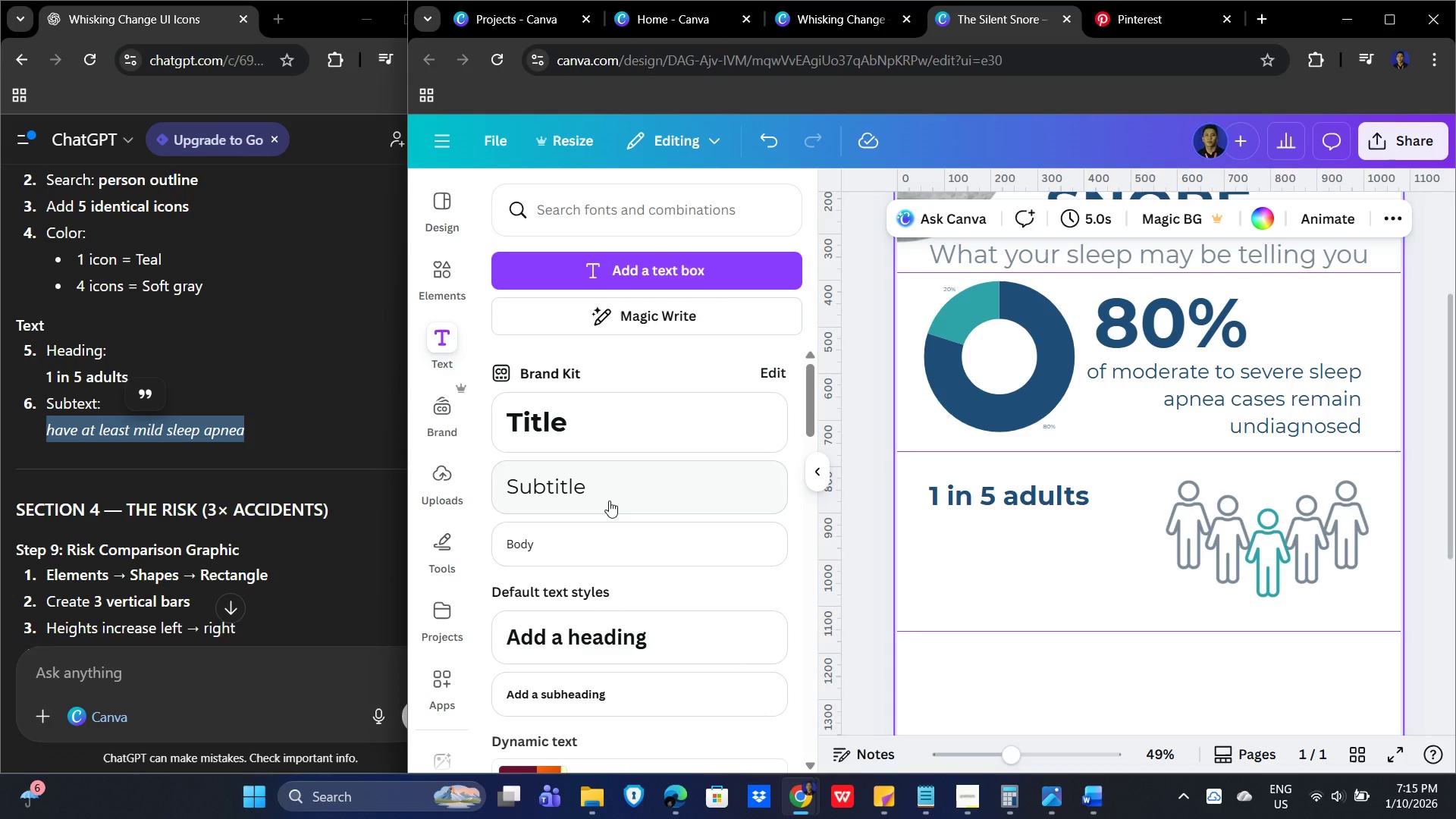 
left_click([609, 500])
 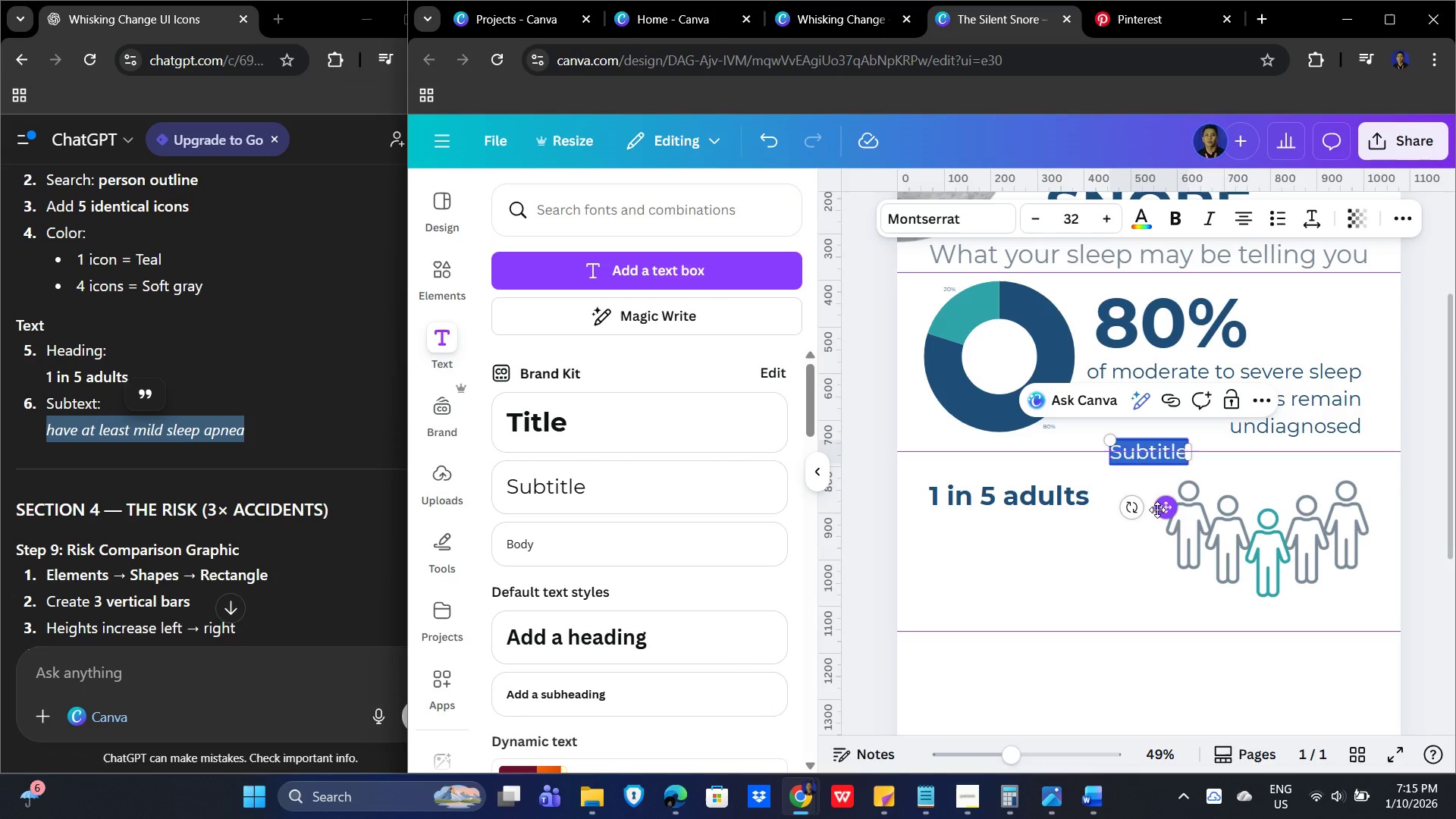 
left_click_drag(start_coordinate=[1156, 509], to_coordinate=[990, 631])
 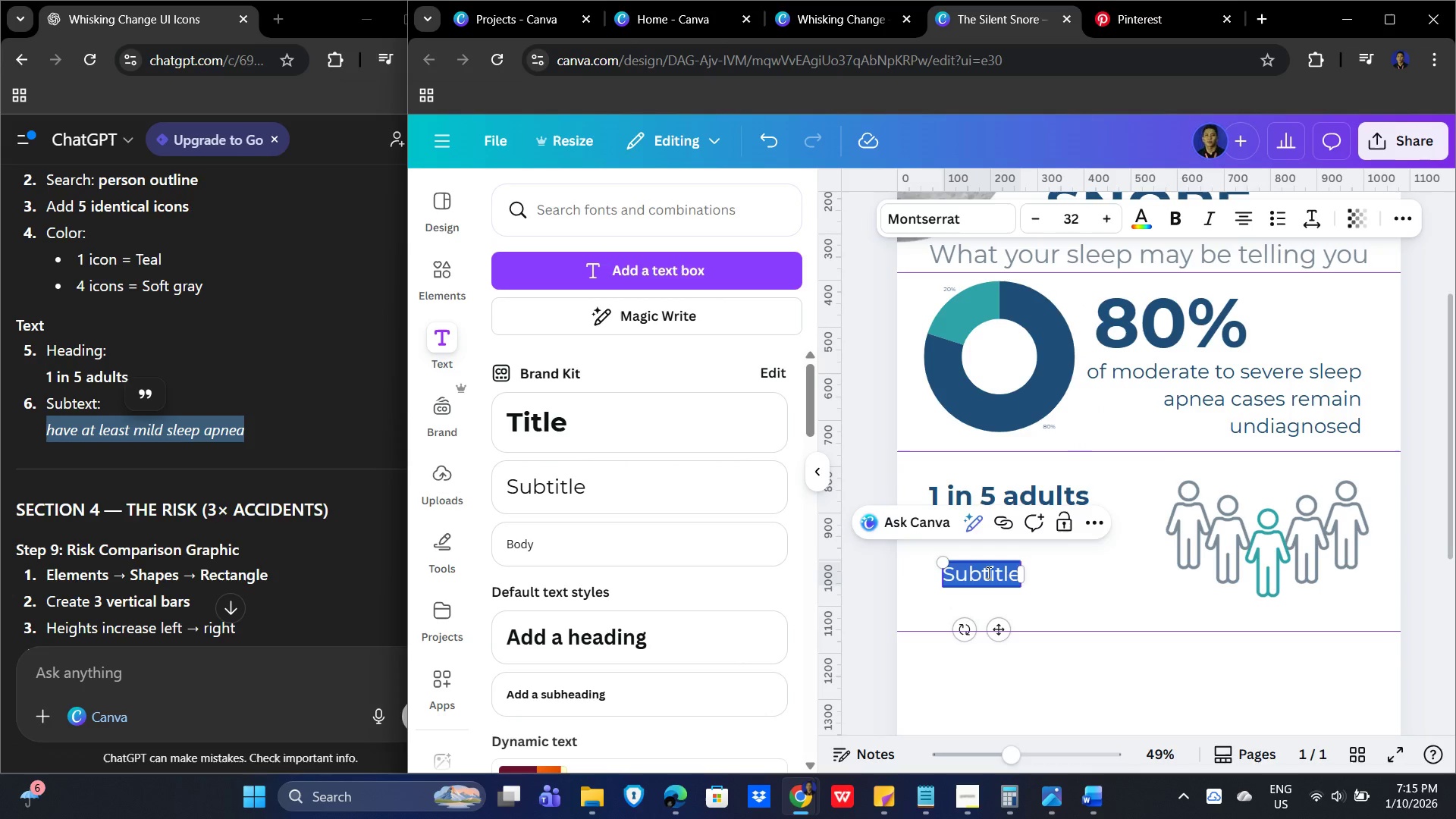 
left_click([987, 573])
 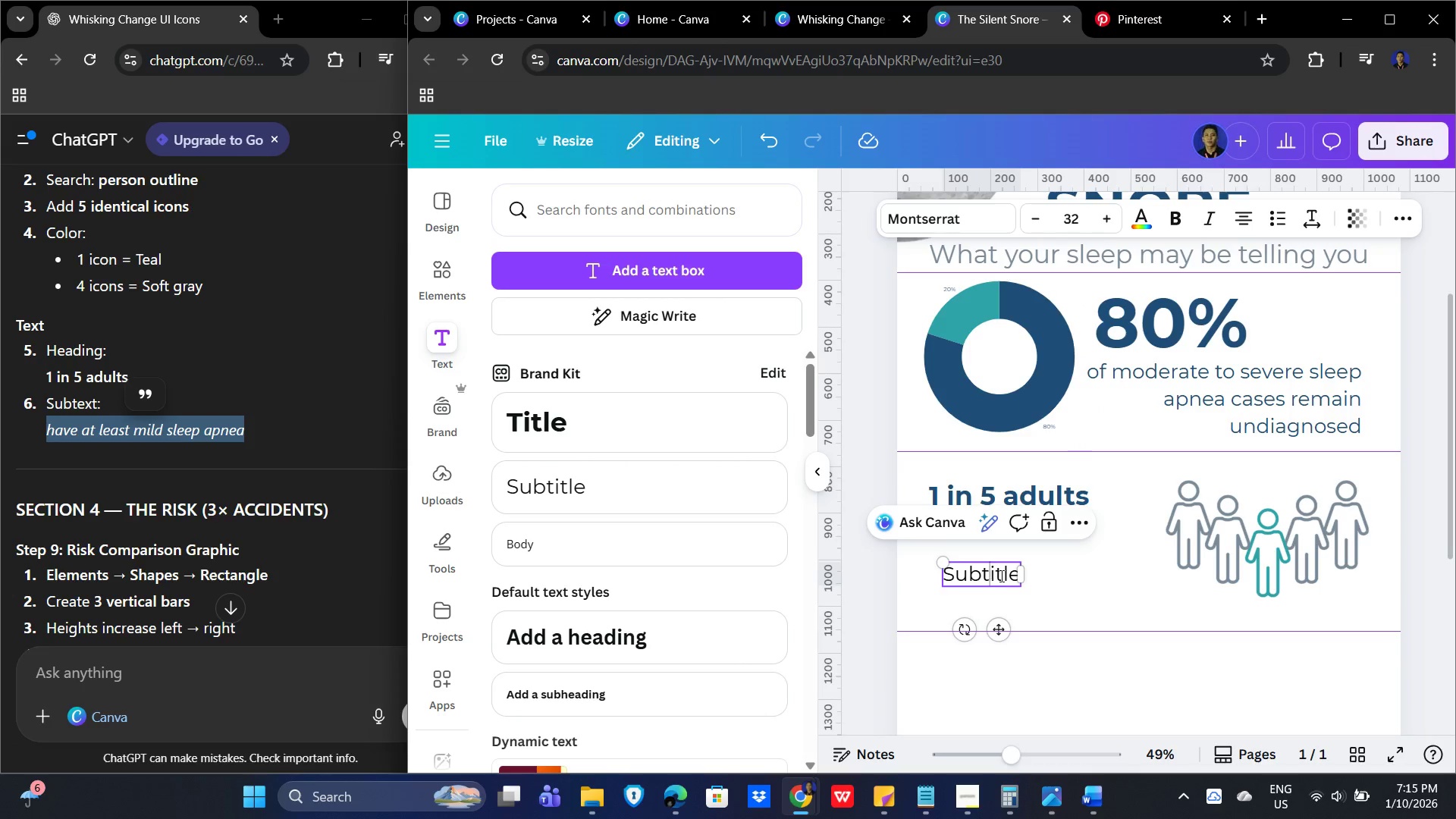 
key(Control+A)
 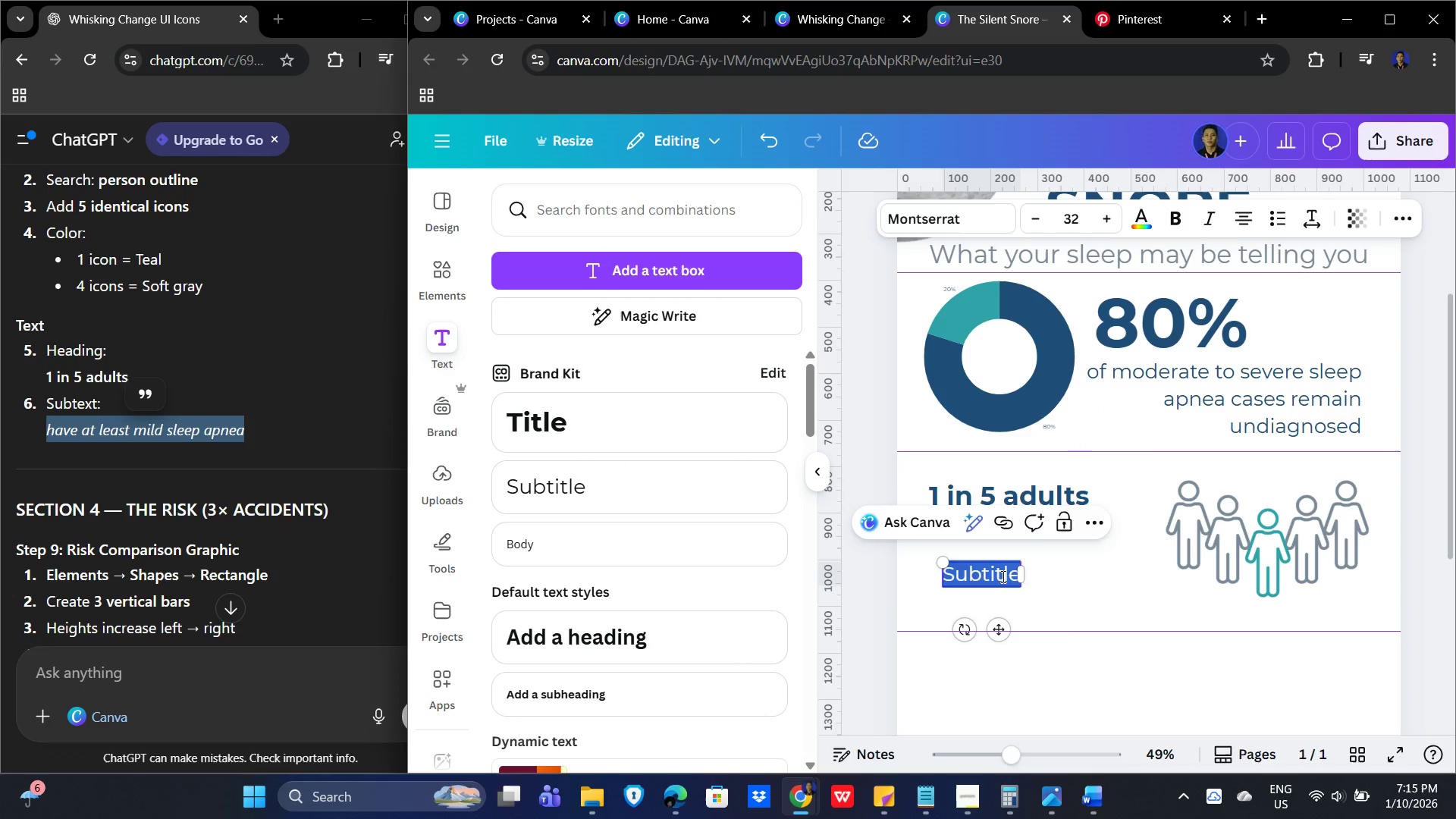 
key(Control+V)
 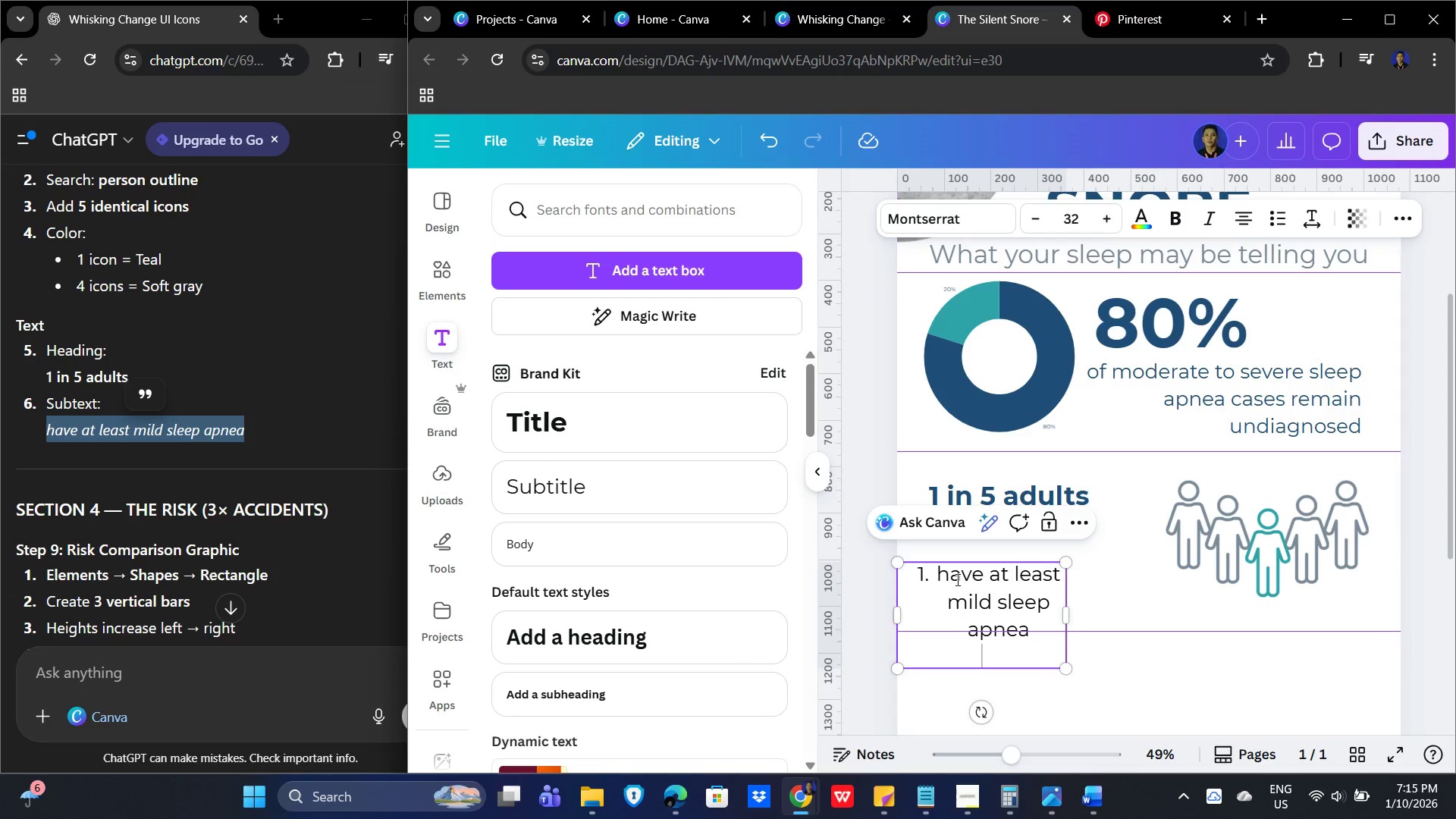 
left_click([930, 573])
 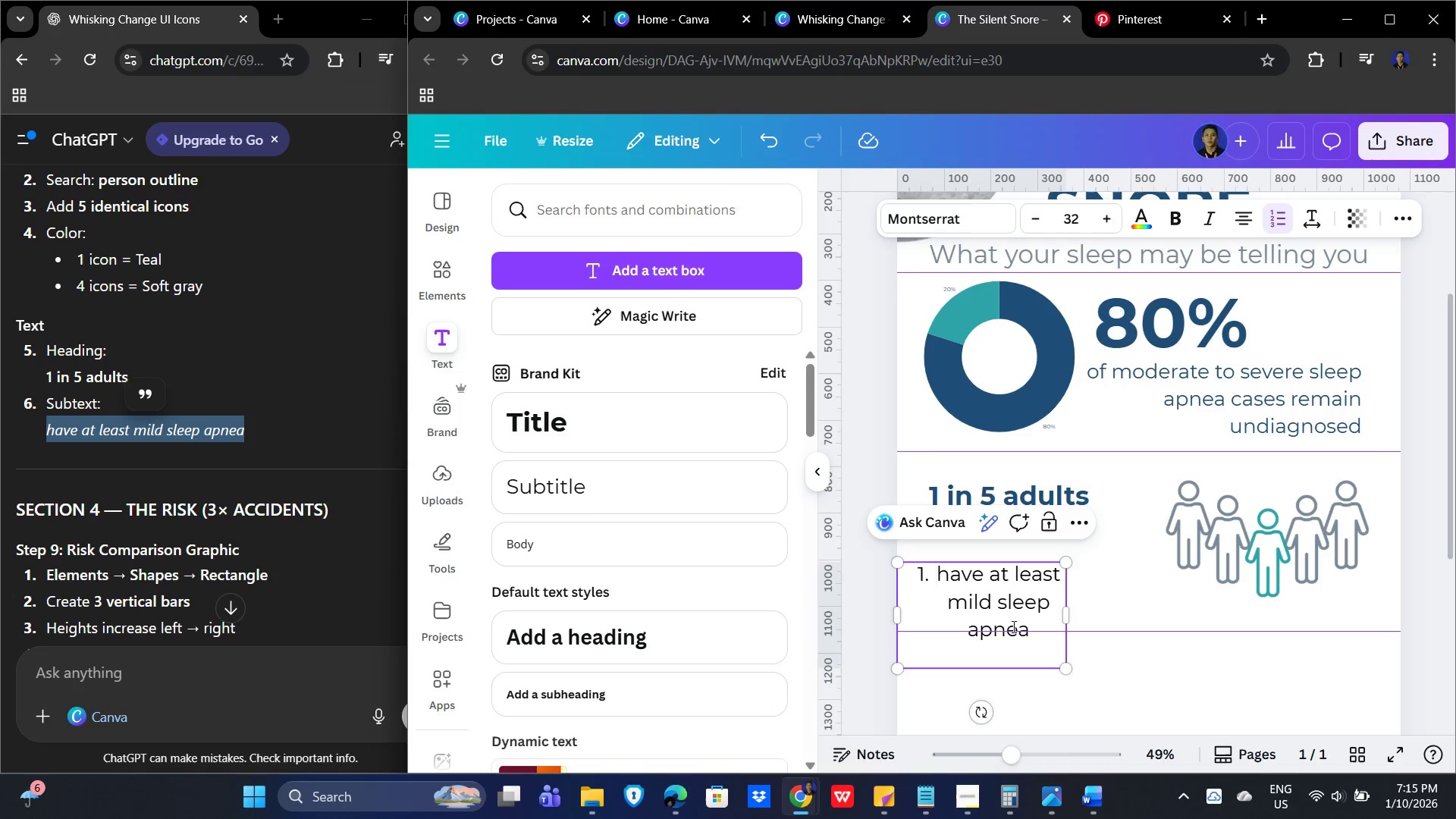 
key(Backspace)
 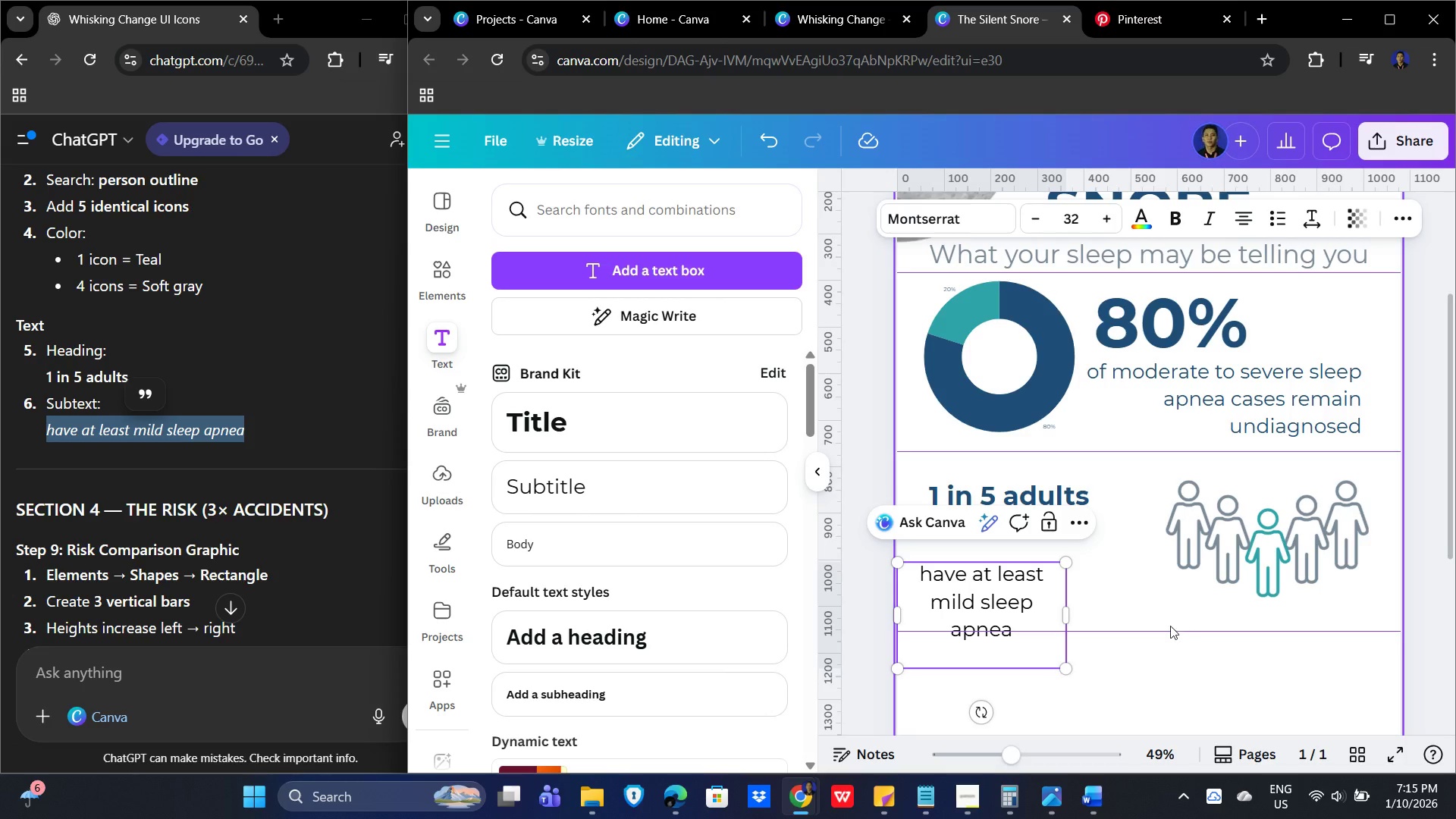 
left_click([1128, 593])
 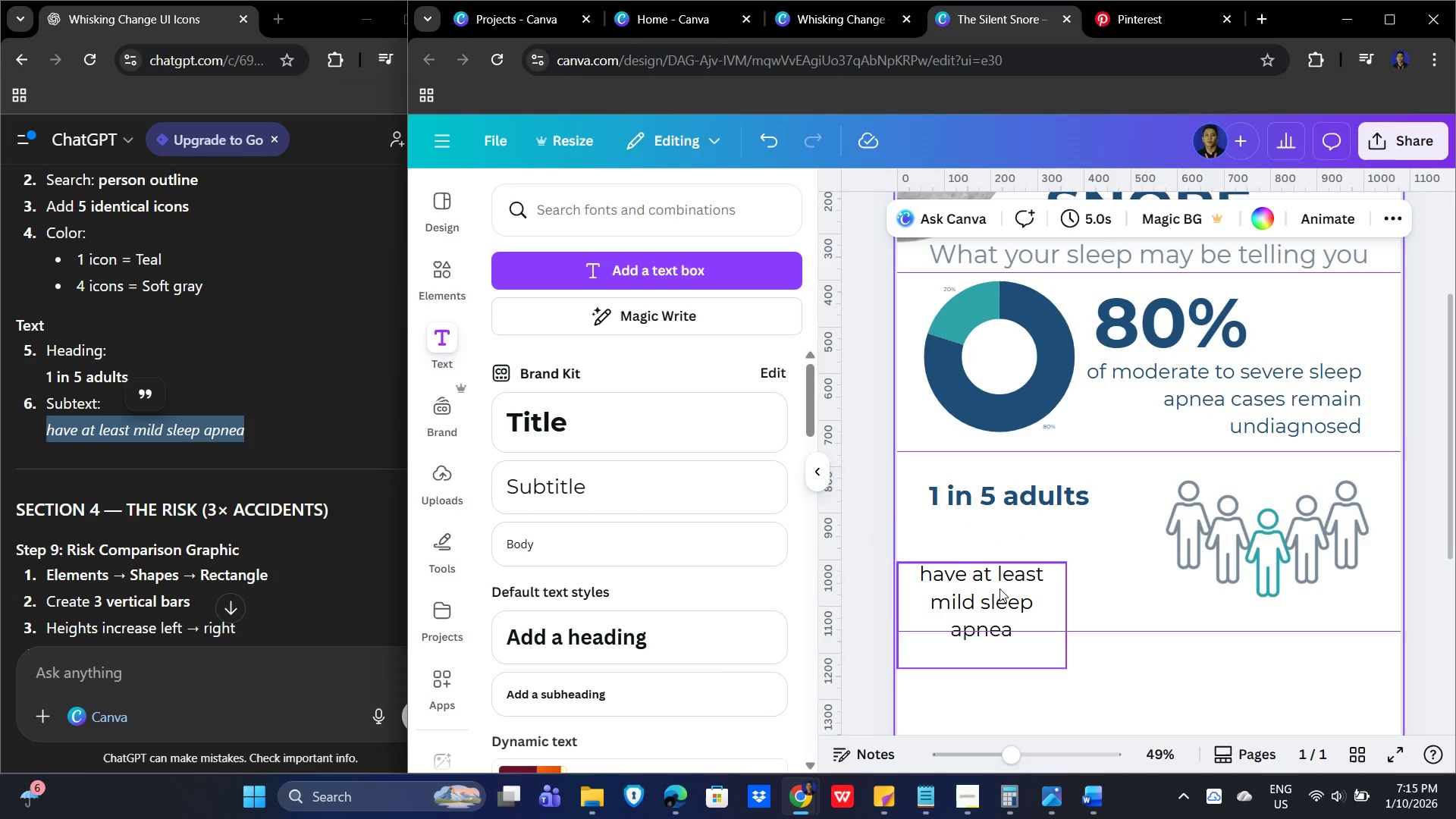 
left_click_drag(start_coordinate=[999, 590], to_coordinate=[1025, 548])
 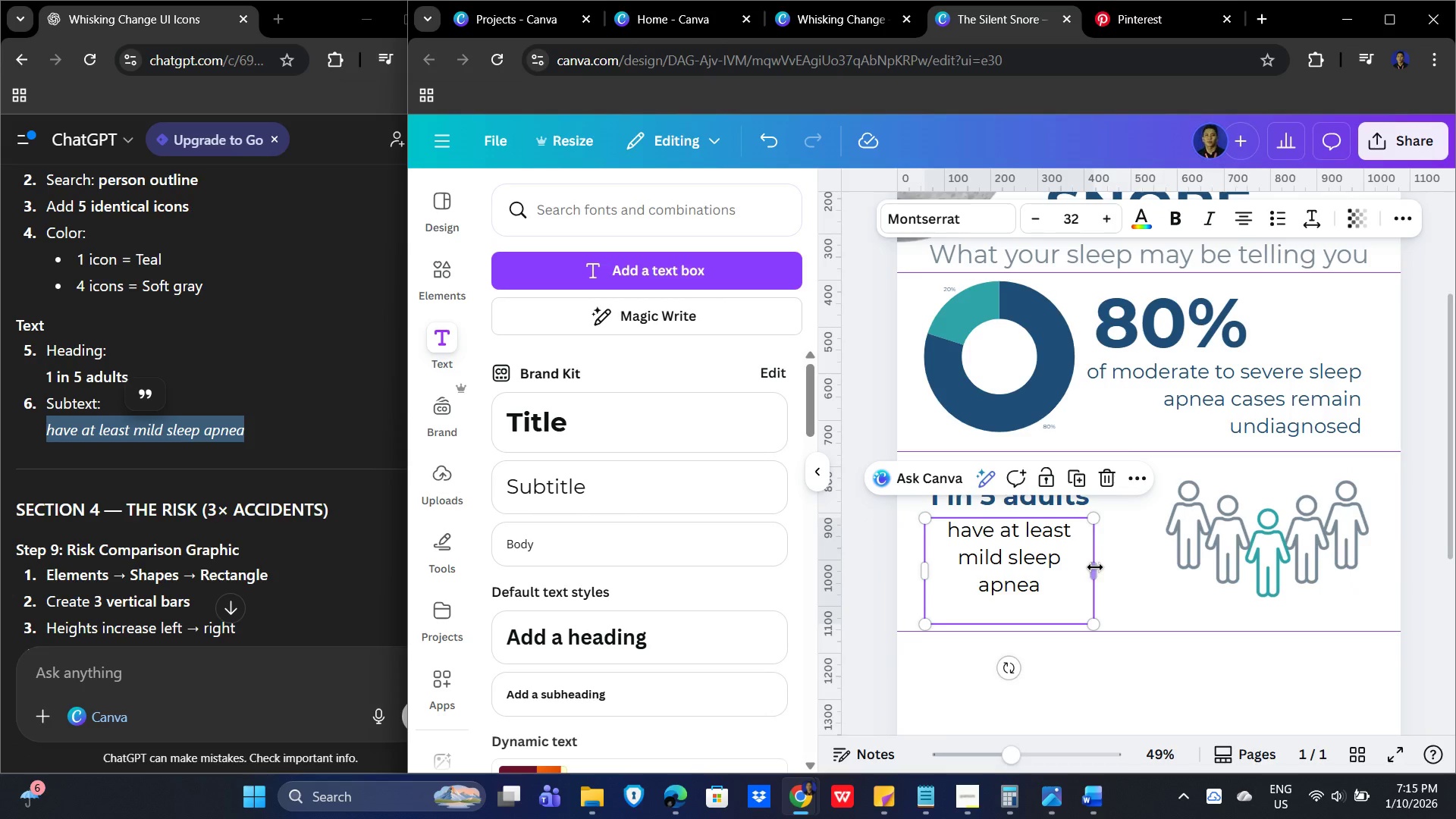 
left_click_drag(start_coordinate=[1095, 567], to_coordinate=[1130, 567])
 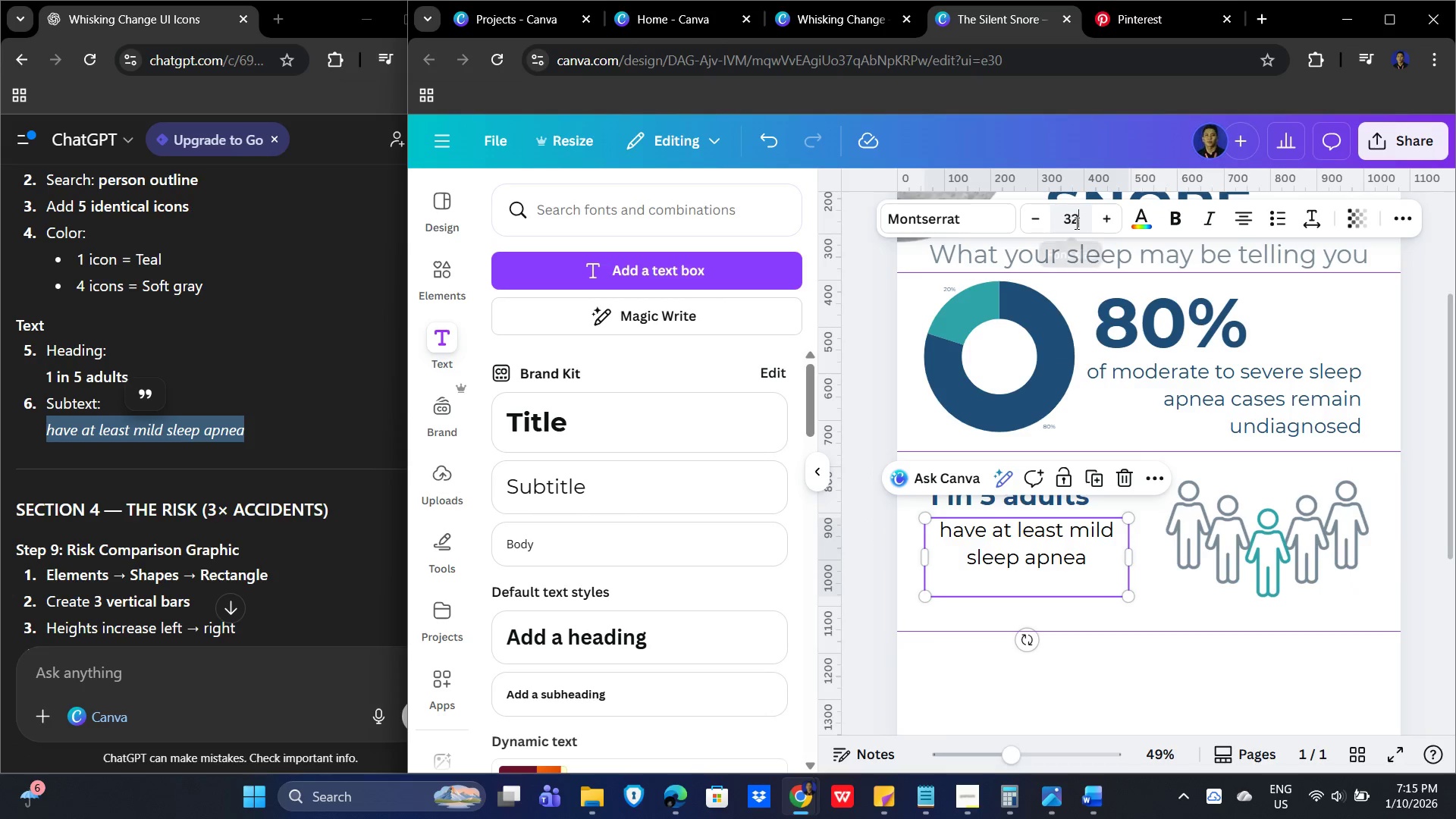 
key(Numpad4)
 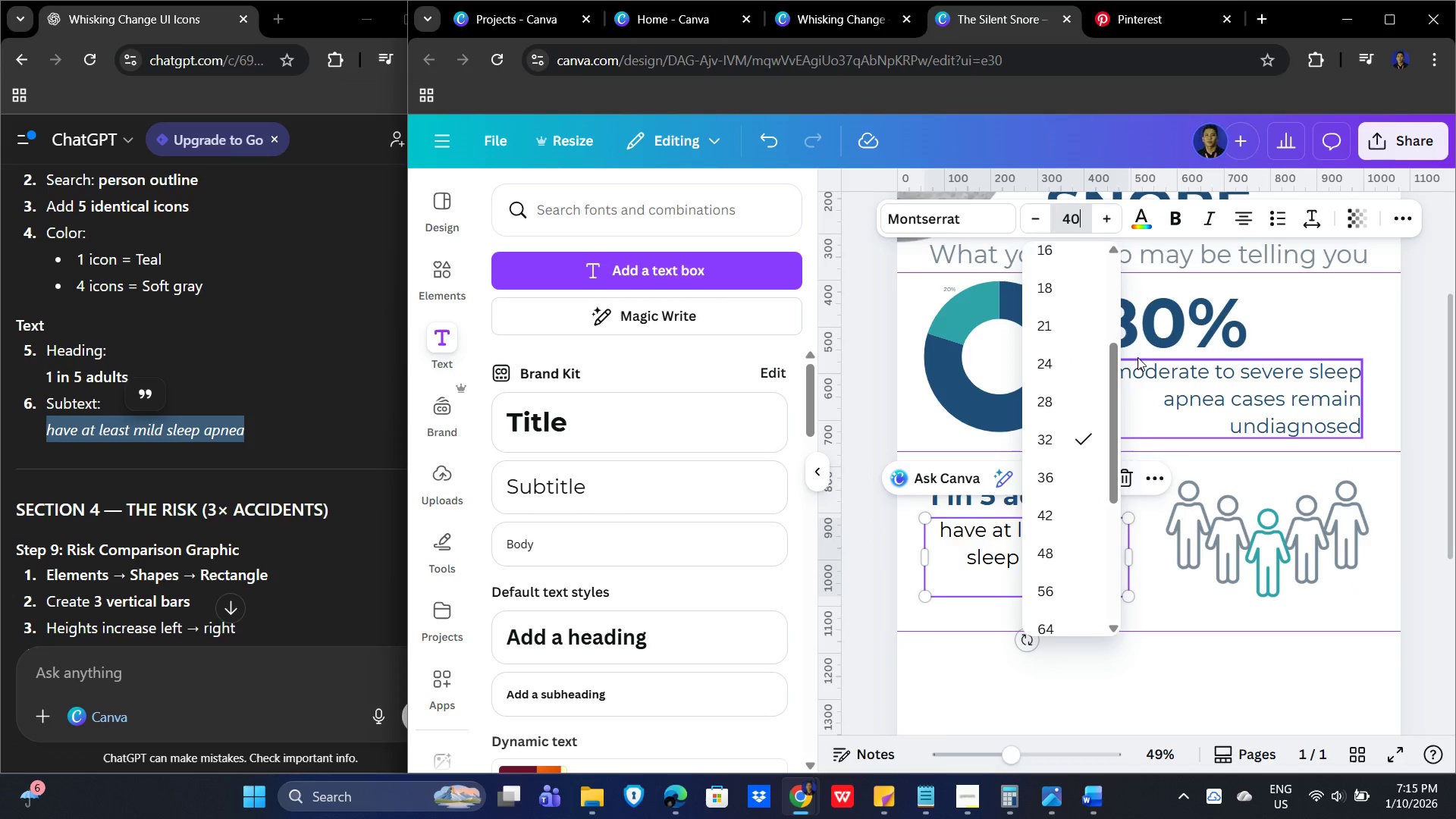 
key(Numpad0)
 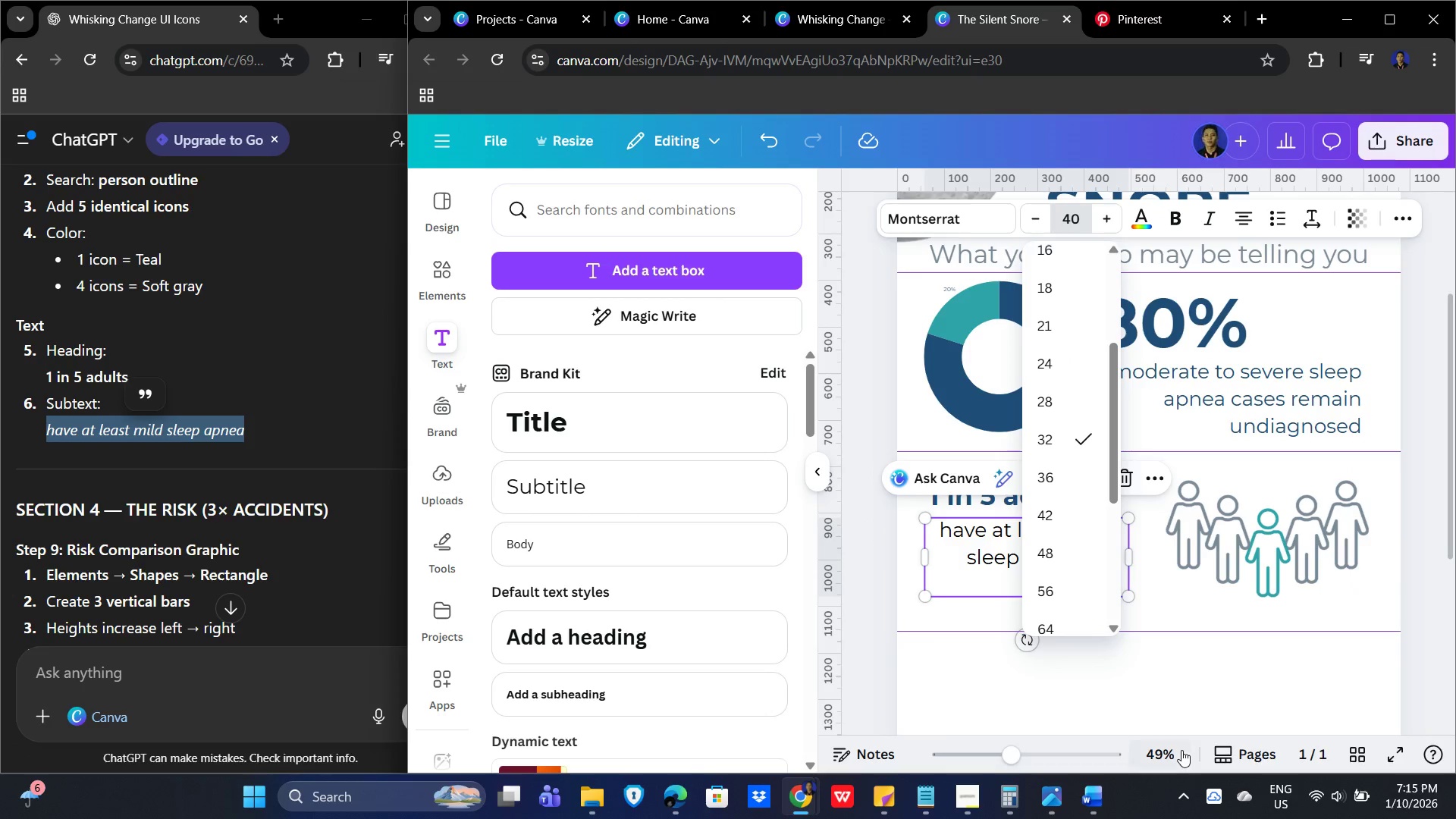 
key(NumpadEnter)
 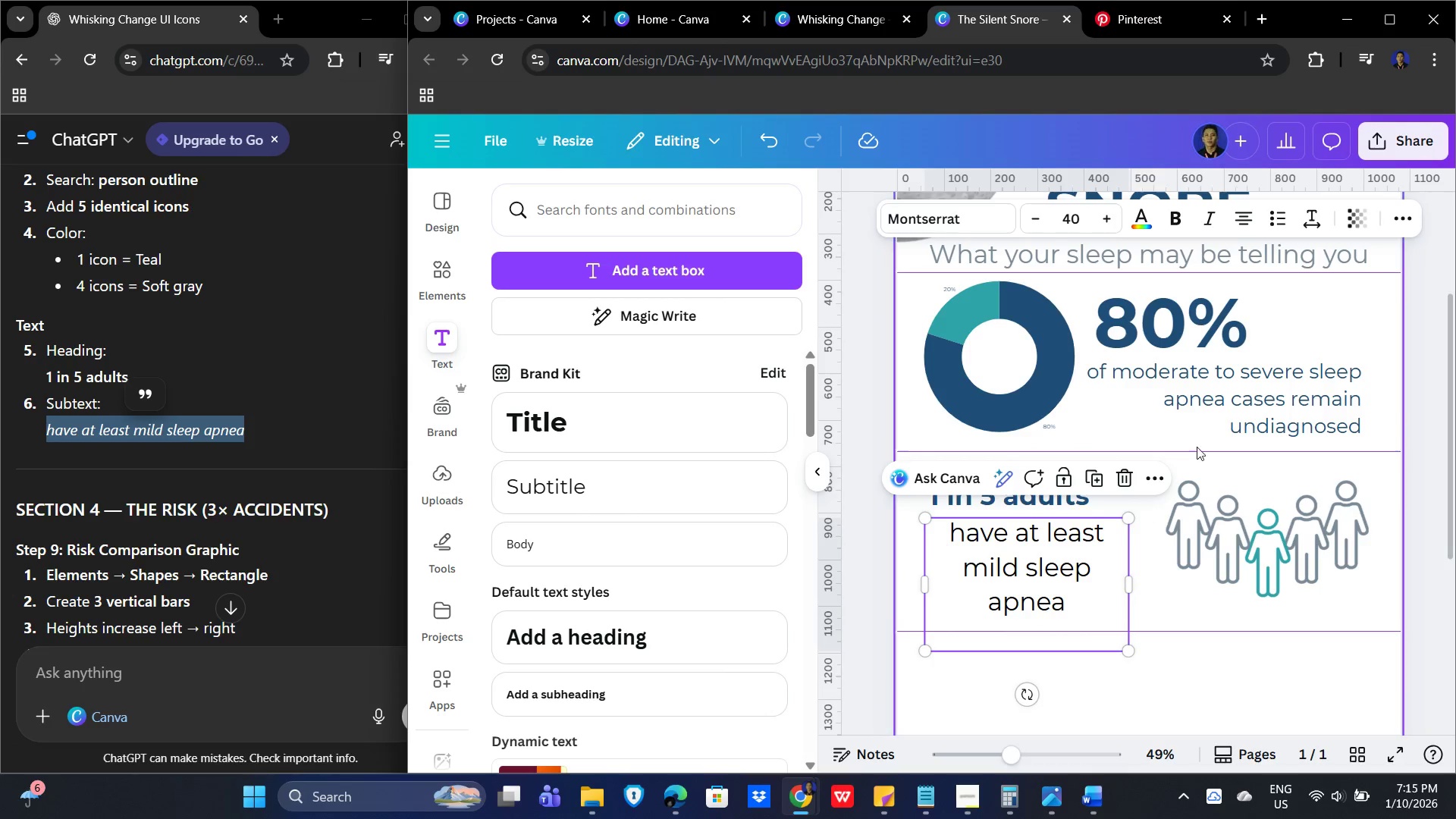 
left_click([1264, 393])
 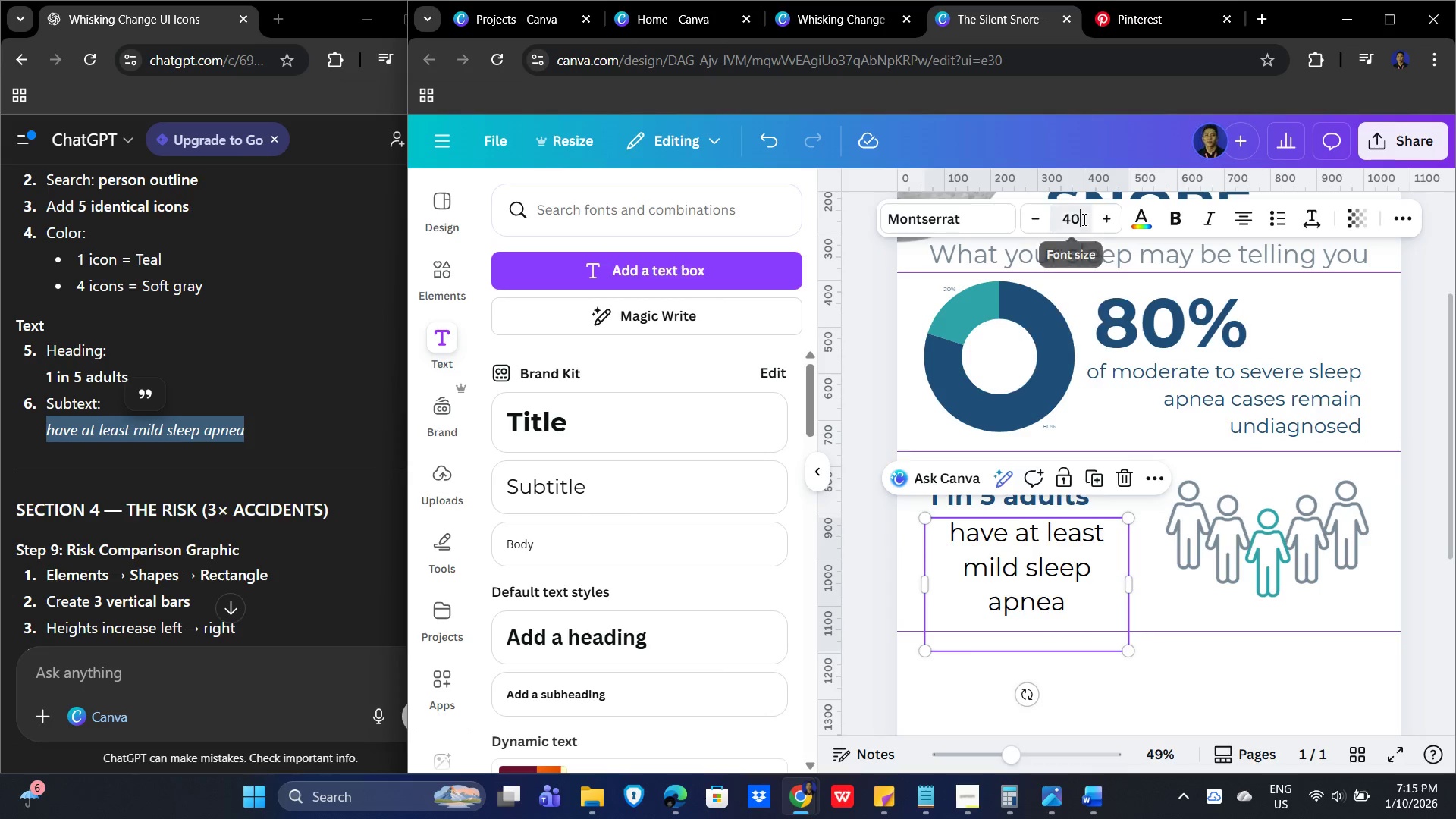 
key(Numpad3)
 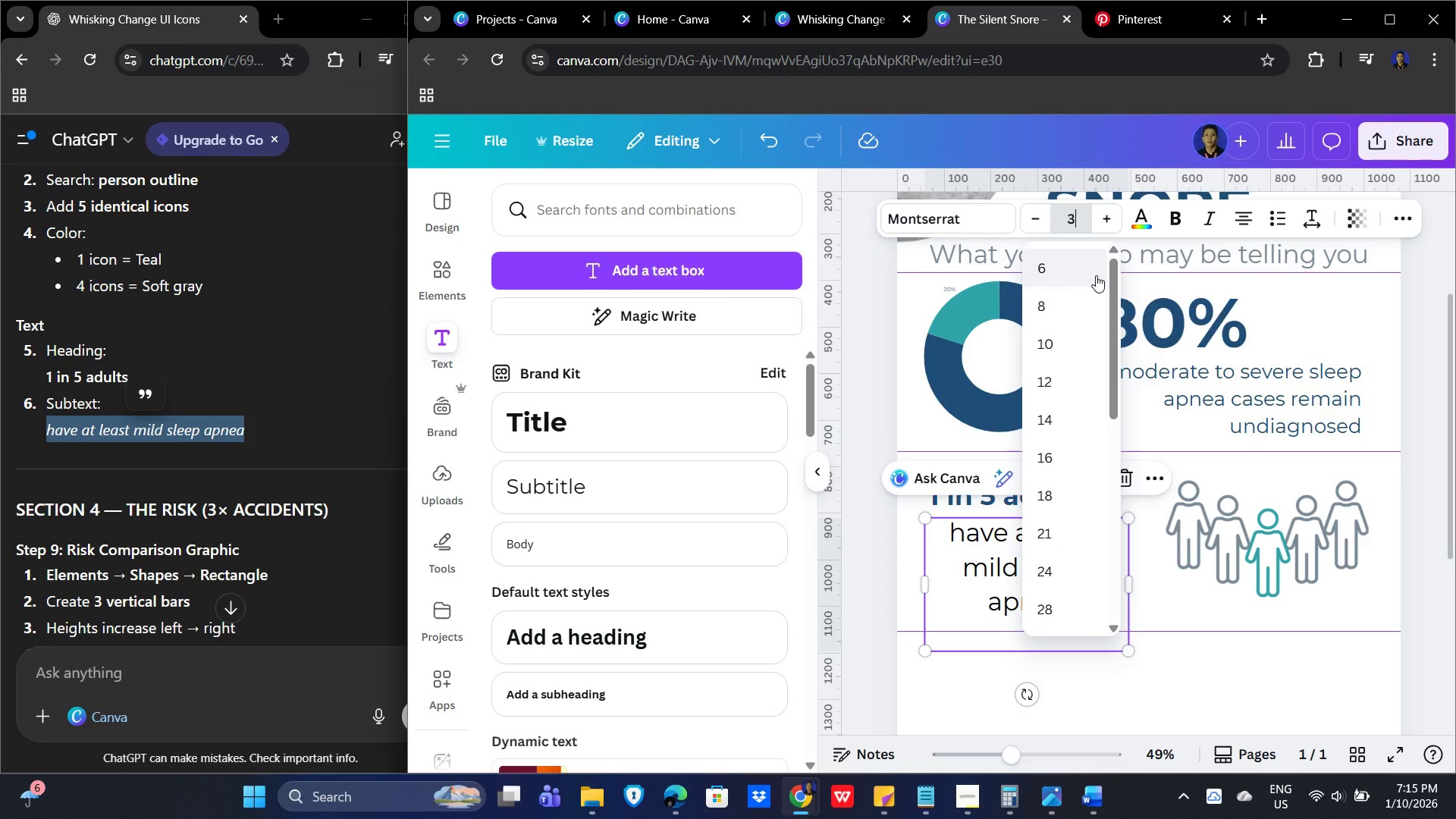 
key(Numpad2)
 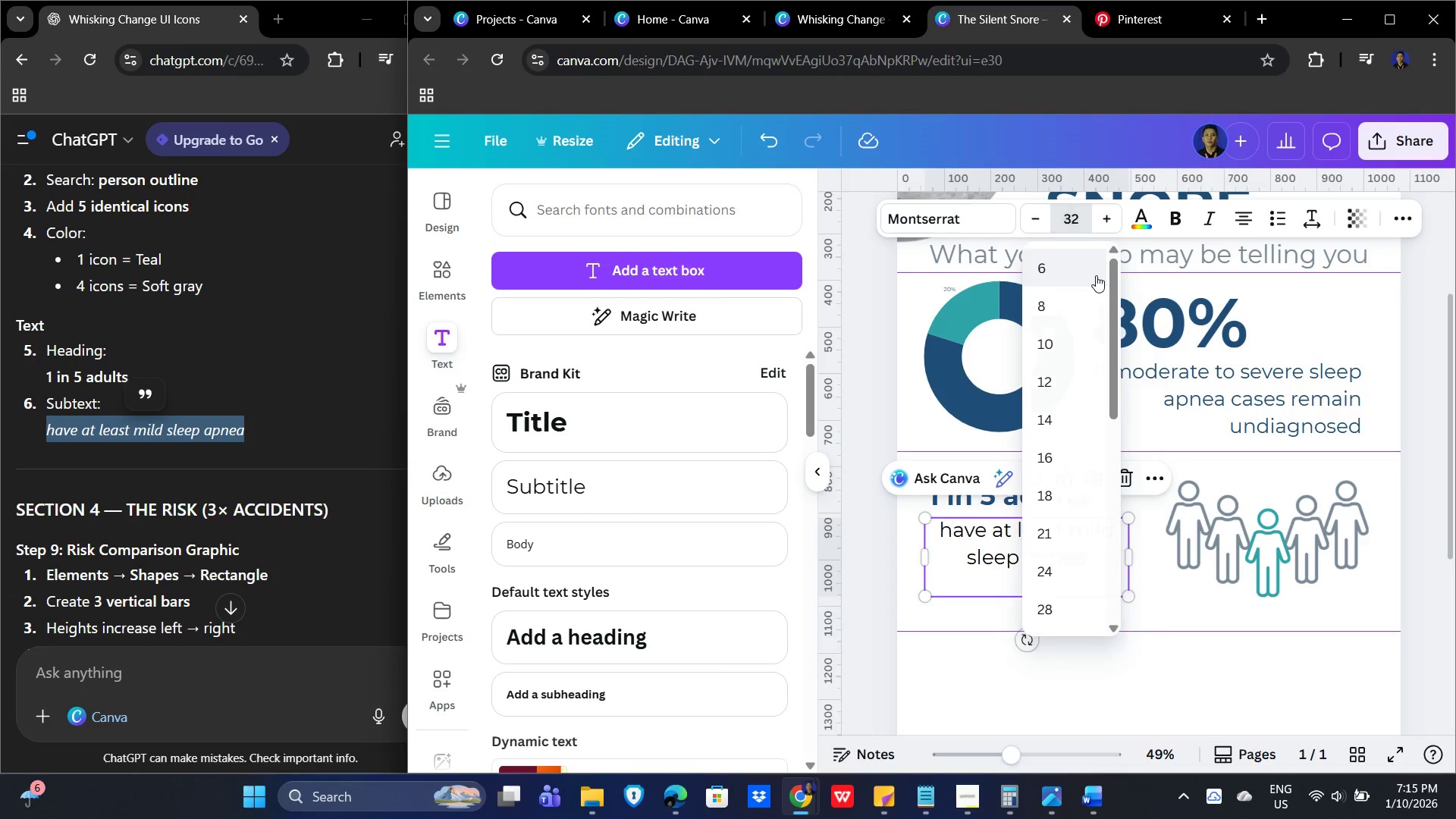 
key(NumpadEnter)
 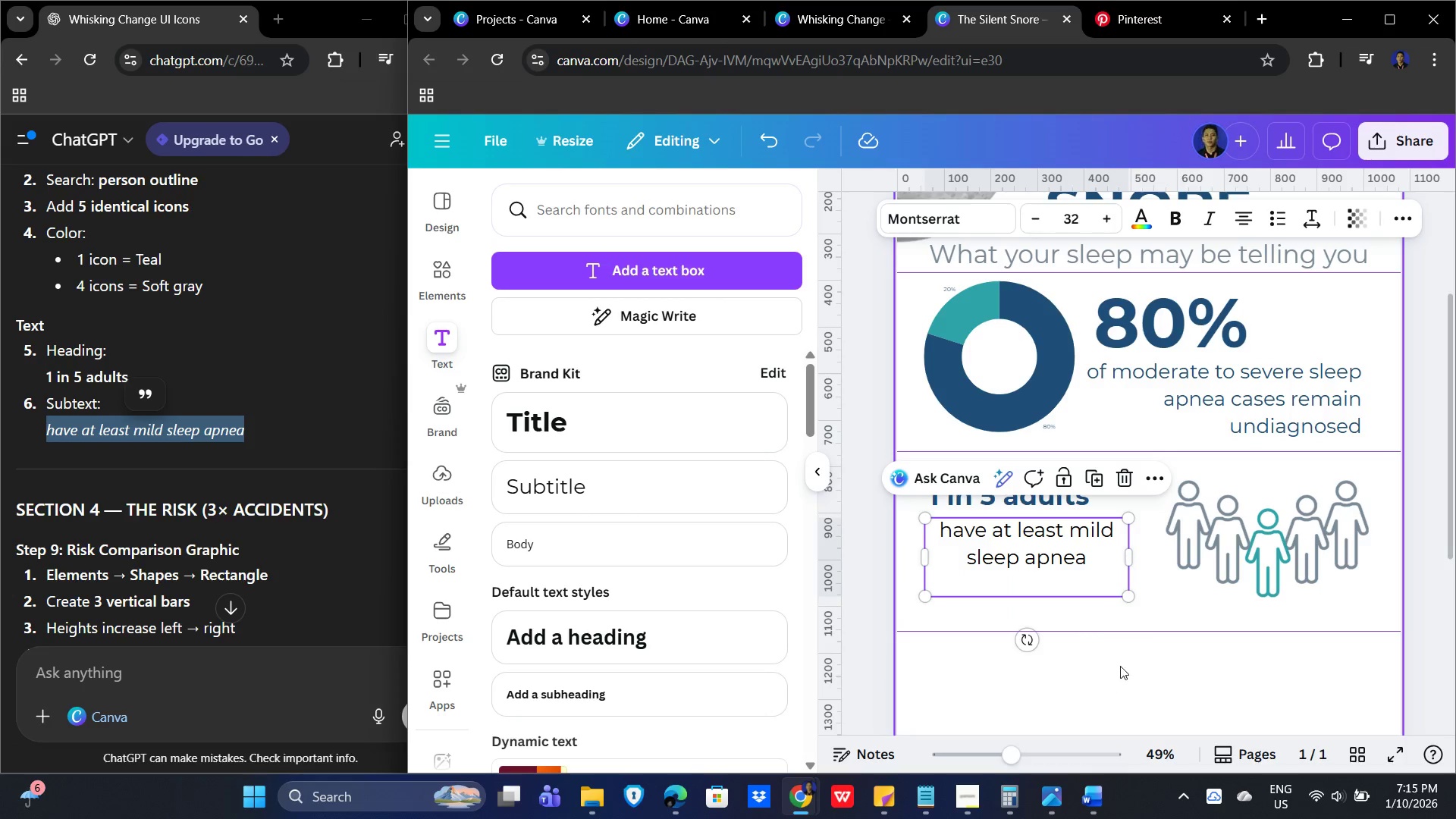 
key(Shift+ShiftLeft)
 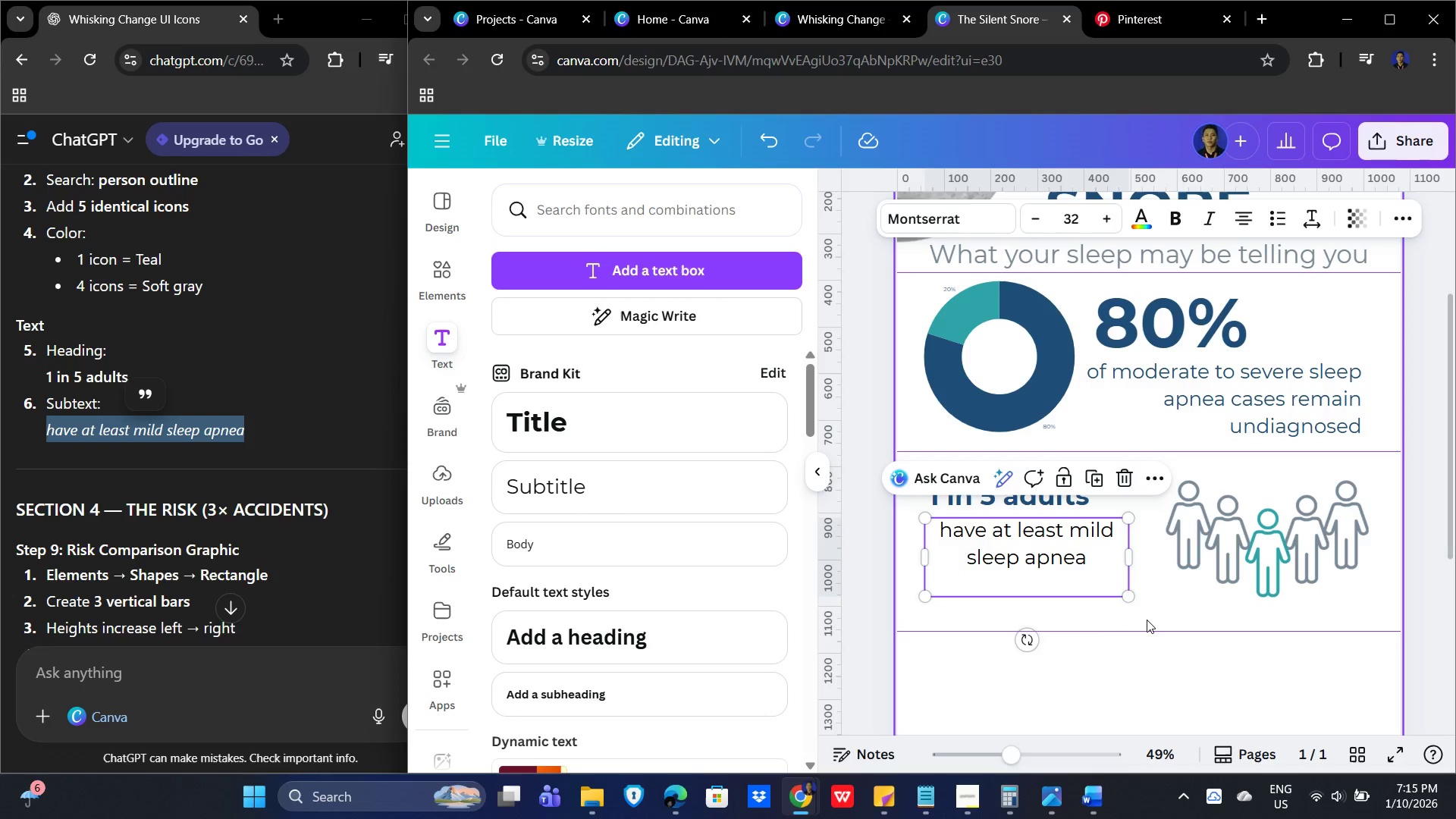 
left_click([1147, 617])
 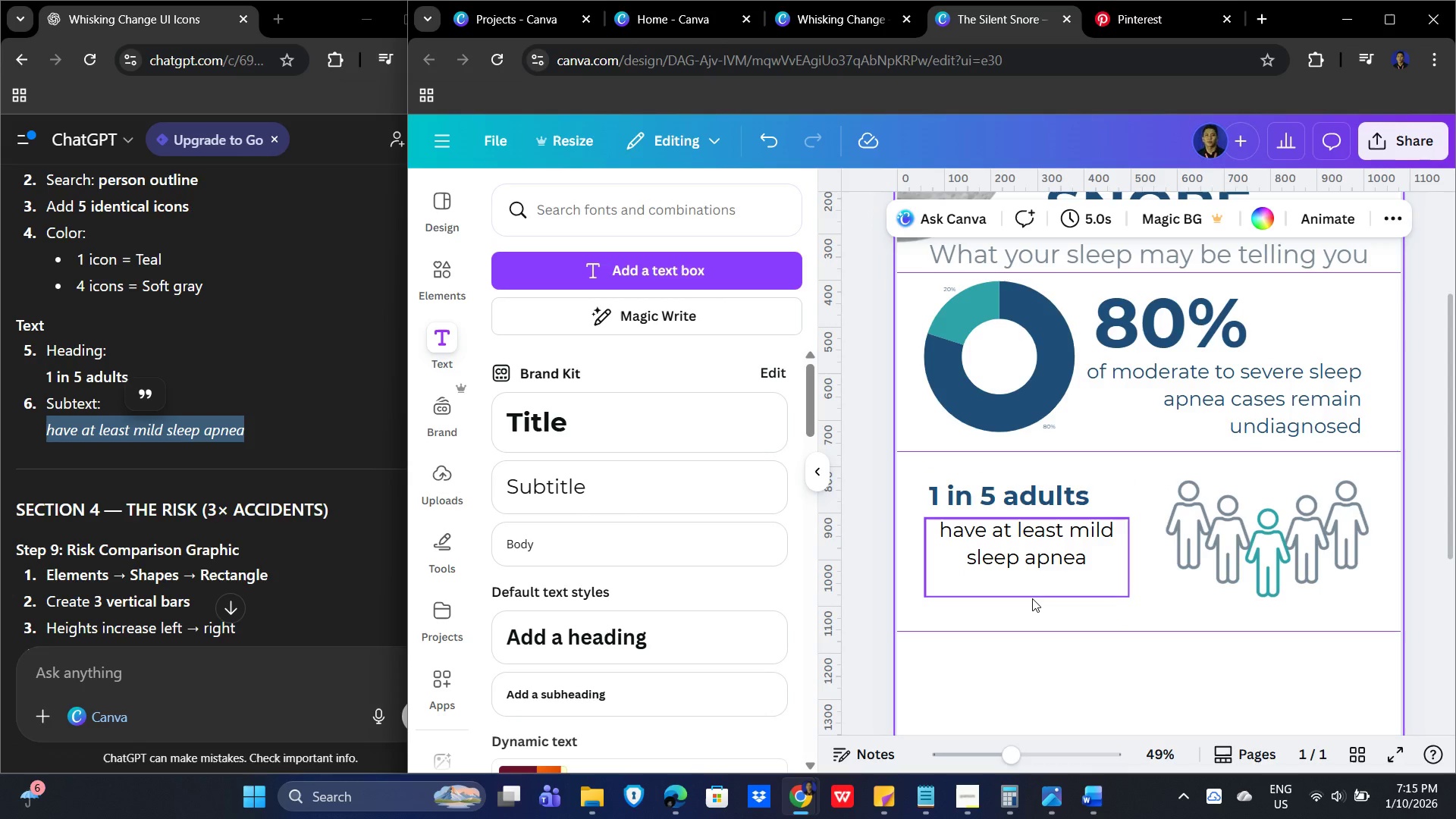 
left_click_drag(start_coordinate=[1025, 548], to_coordinate=[1015, 561])
 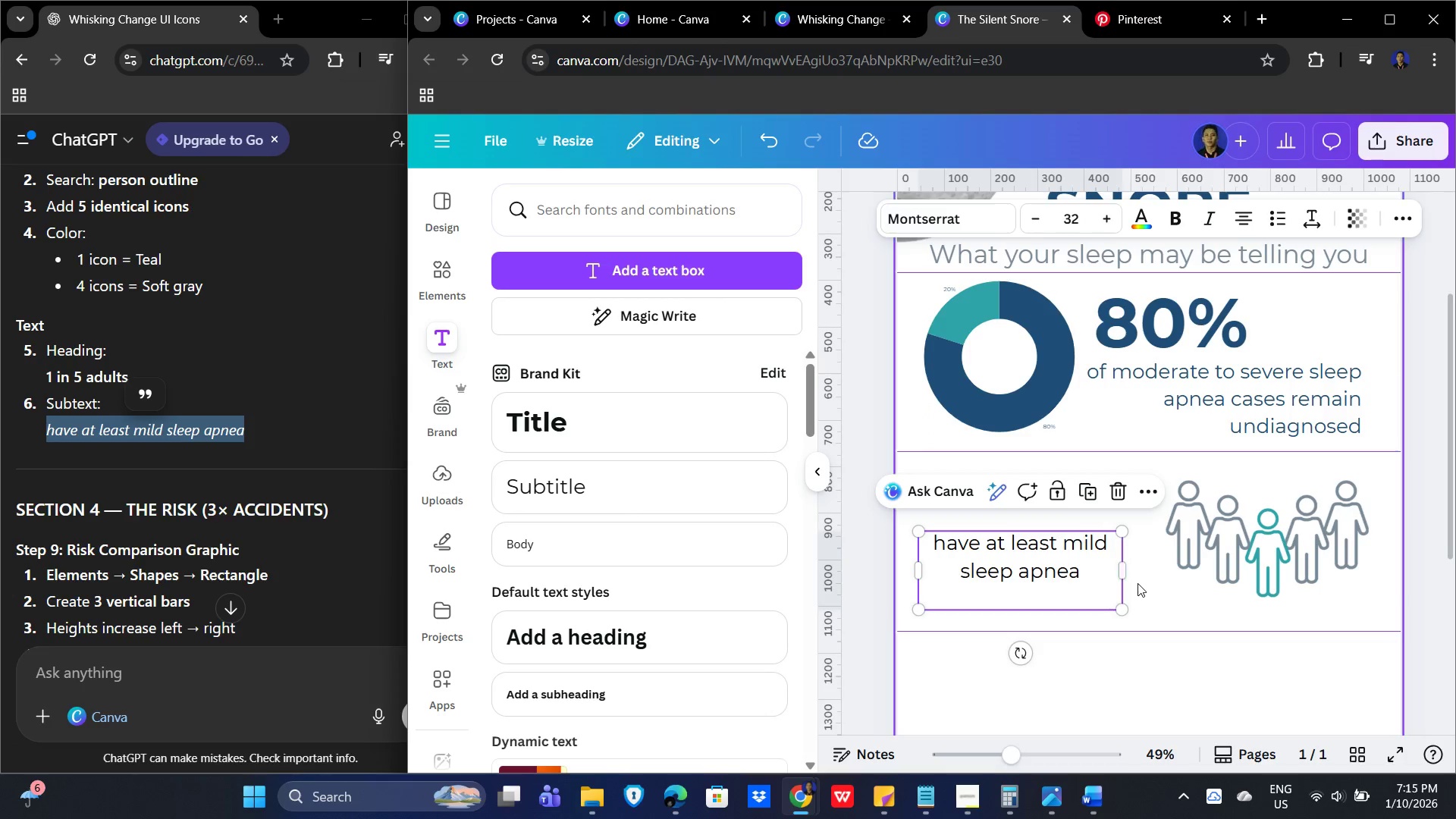 
left_click([1138, 583])
 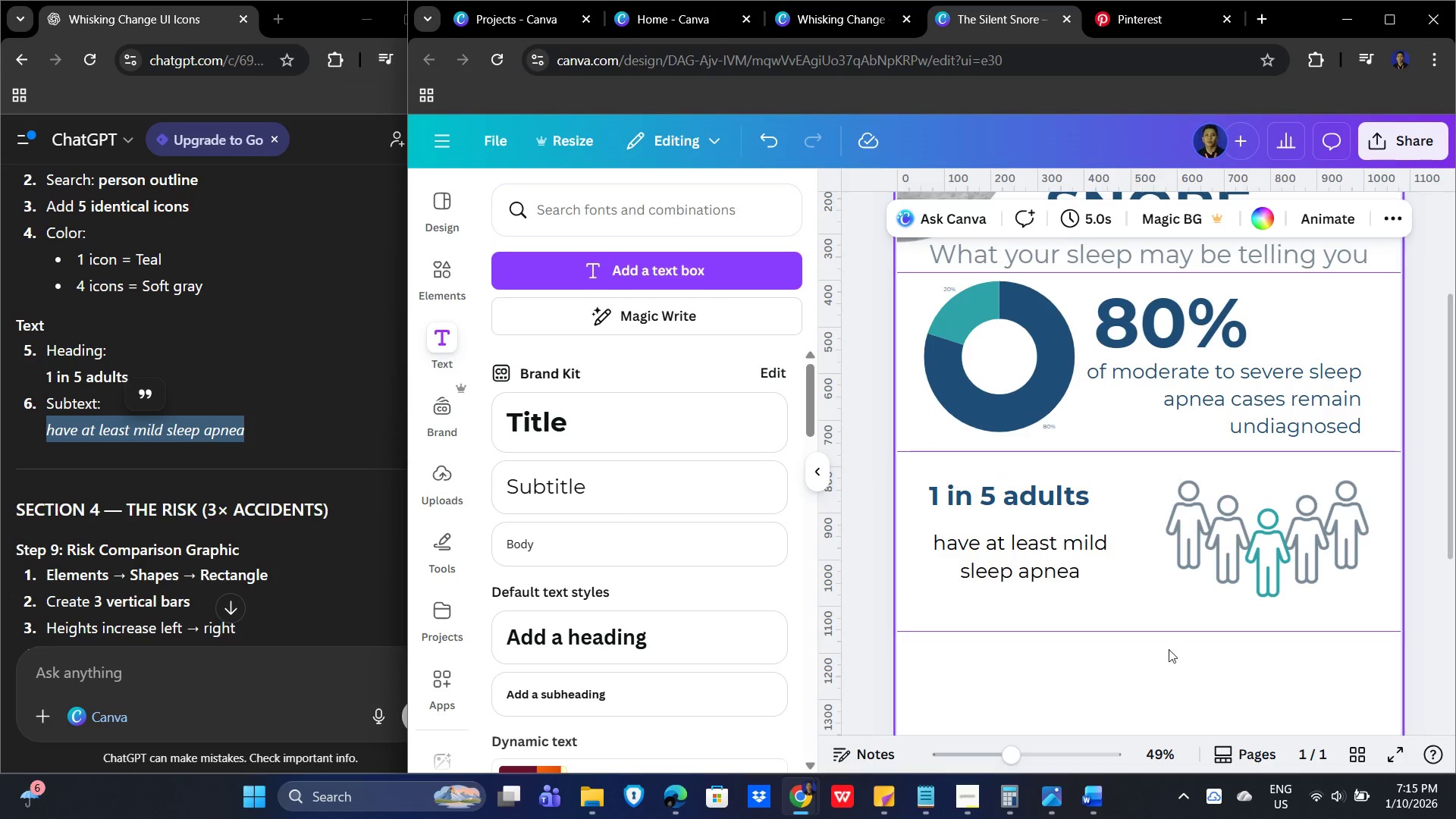 
left_click_drag(start_coordinate=[1038, 568], to_coordinate=[1040, 551])
 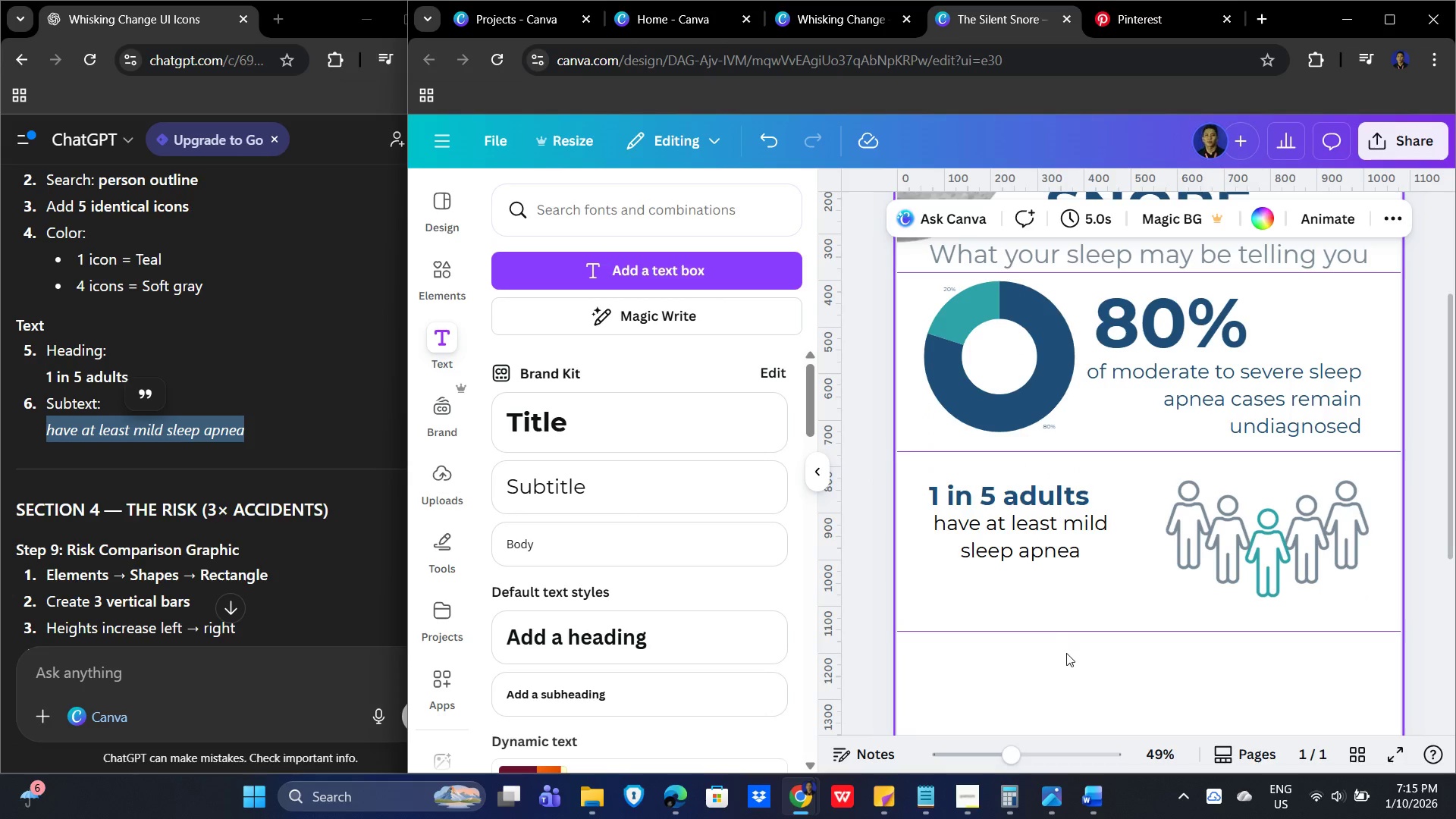 
left_click([1036, 538])
 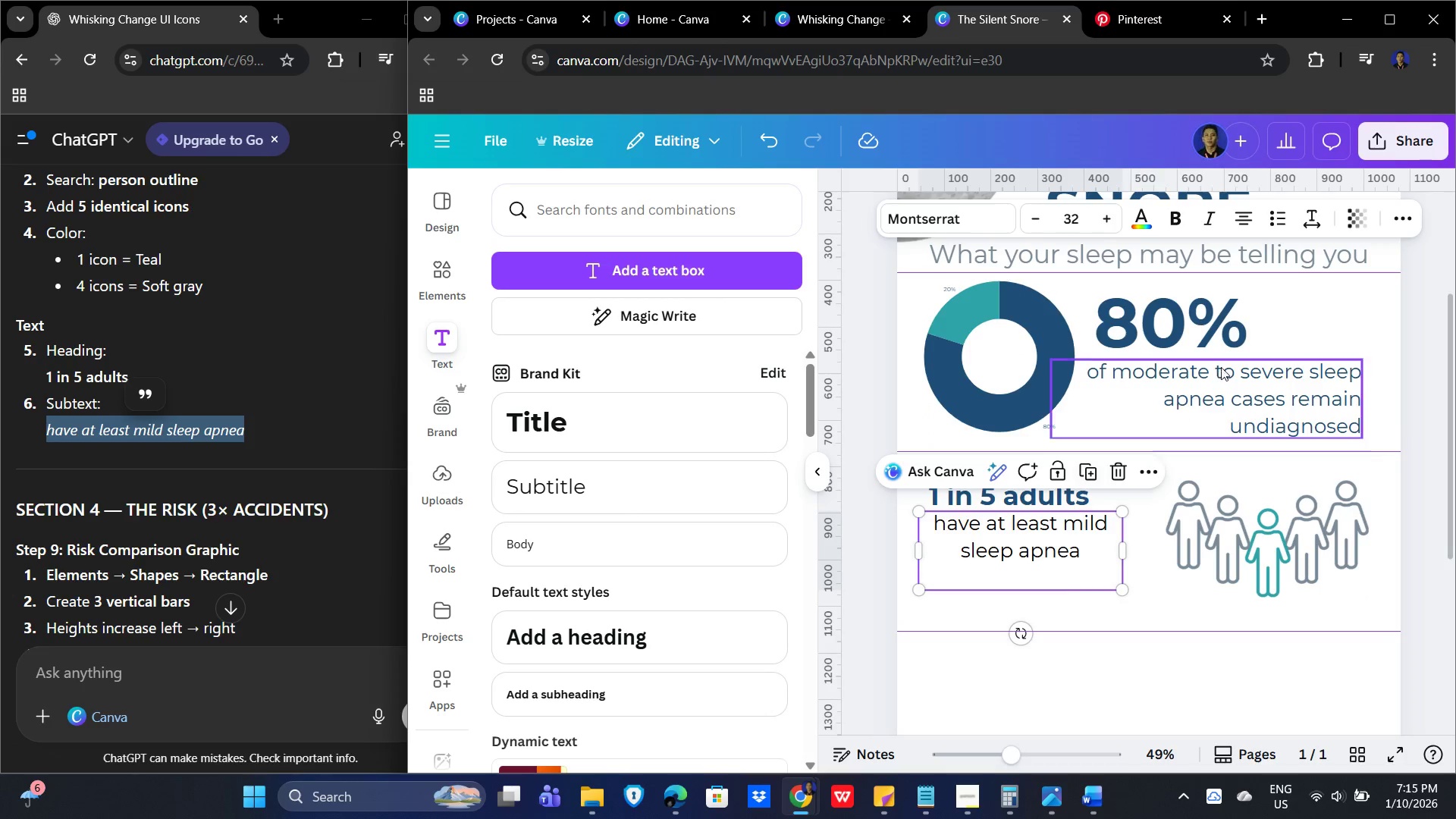 
mouse_move([1215, 400])
 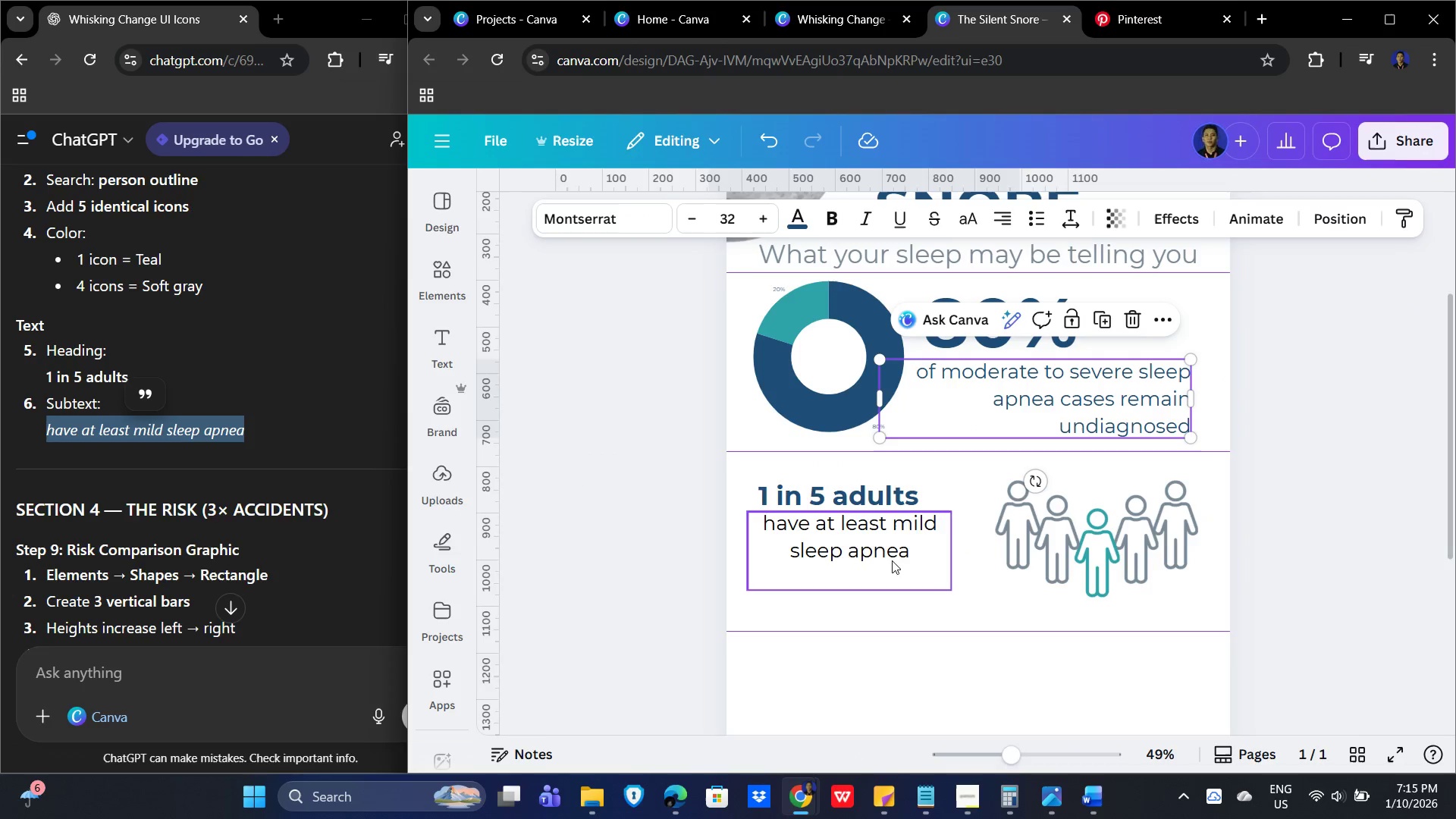 
left_click([1348, 507])
 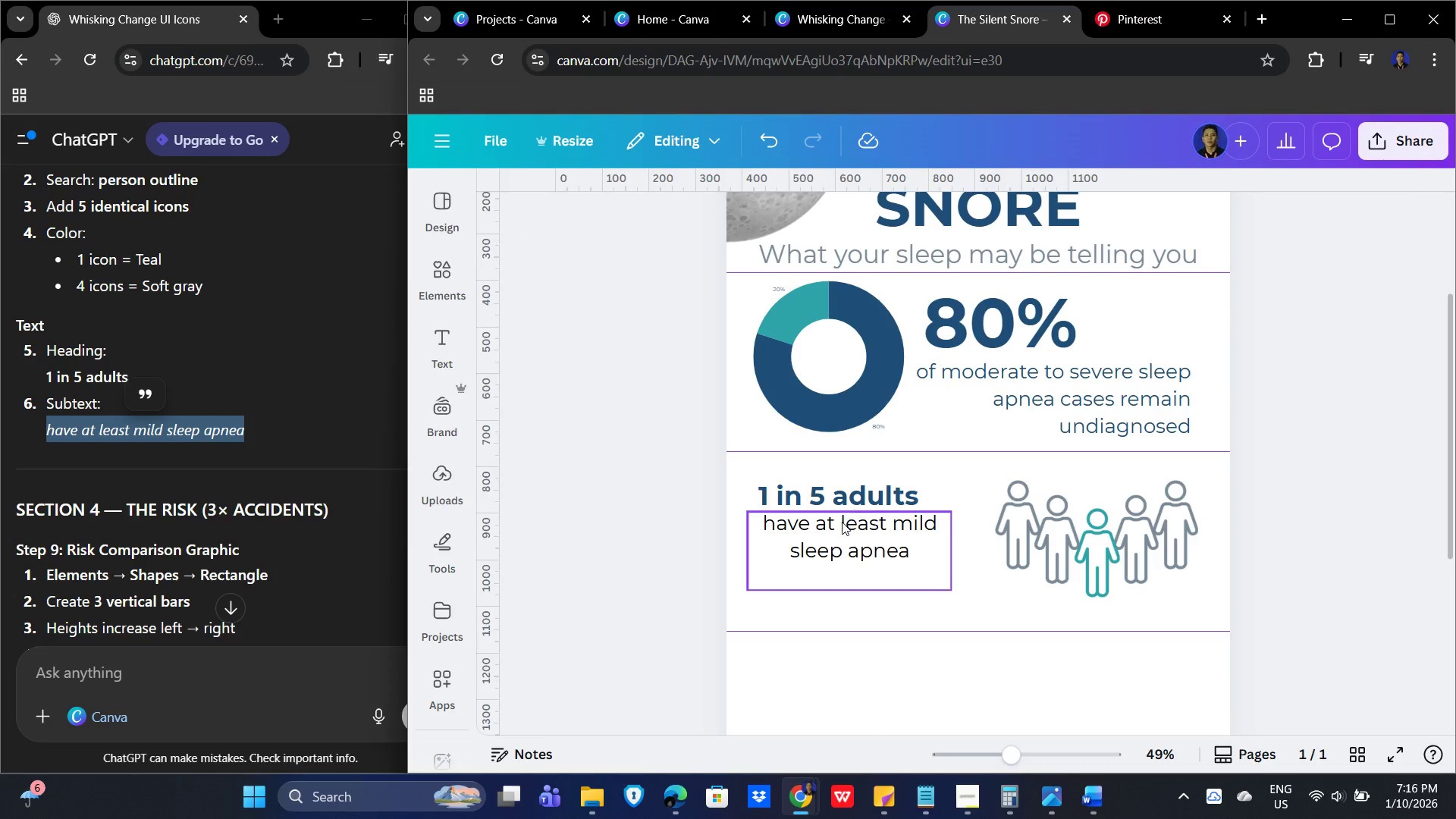 
left_click([1103, 388])
 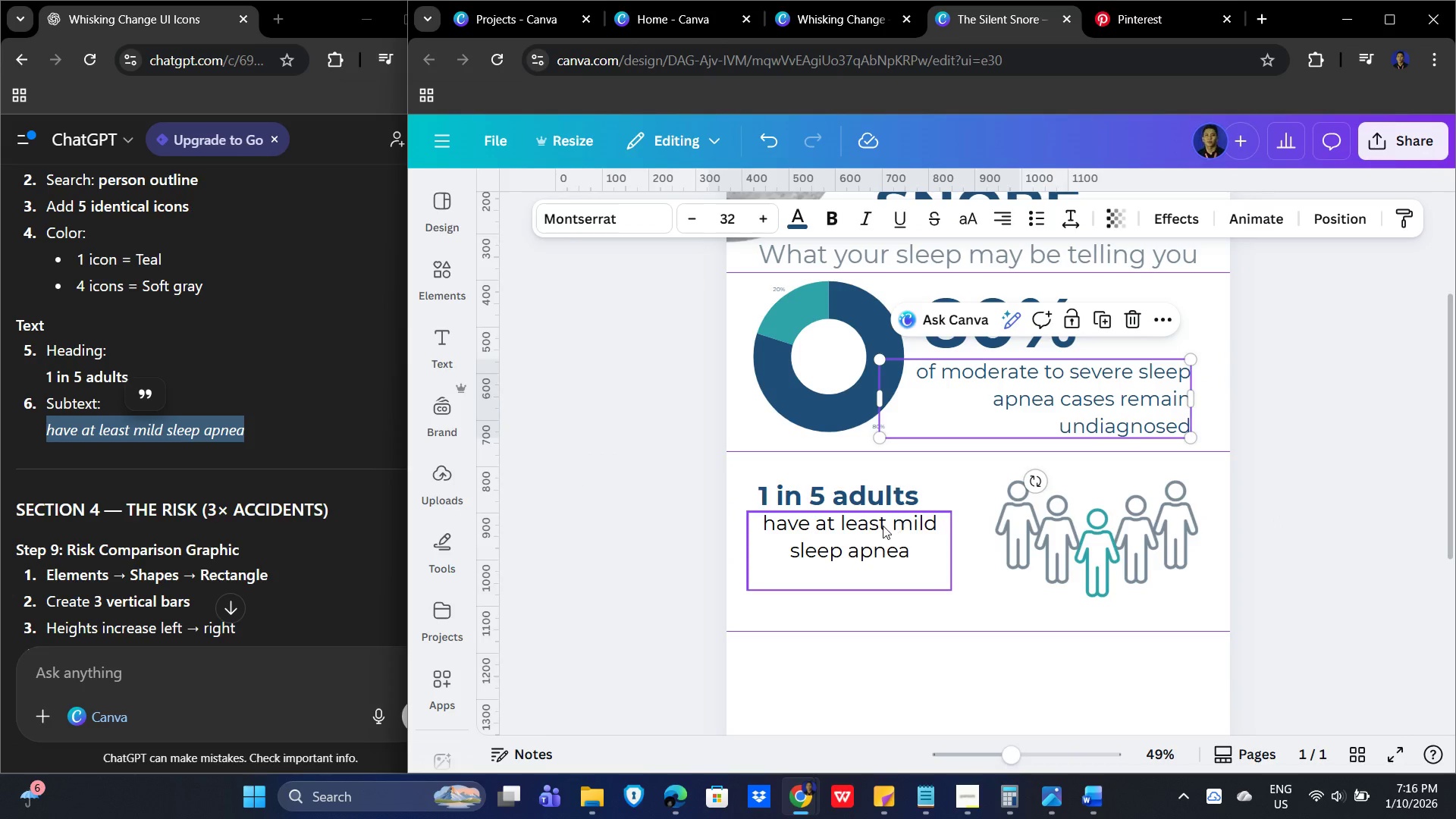 
left_click([871, 543])
 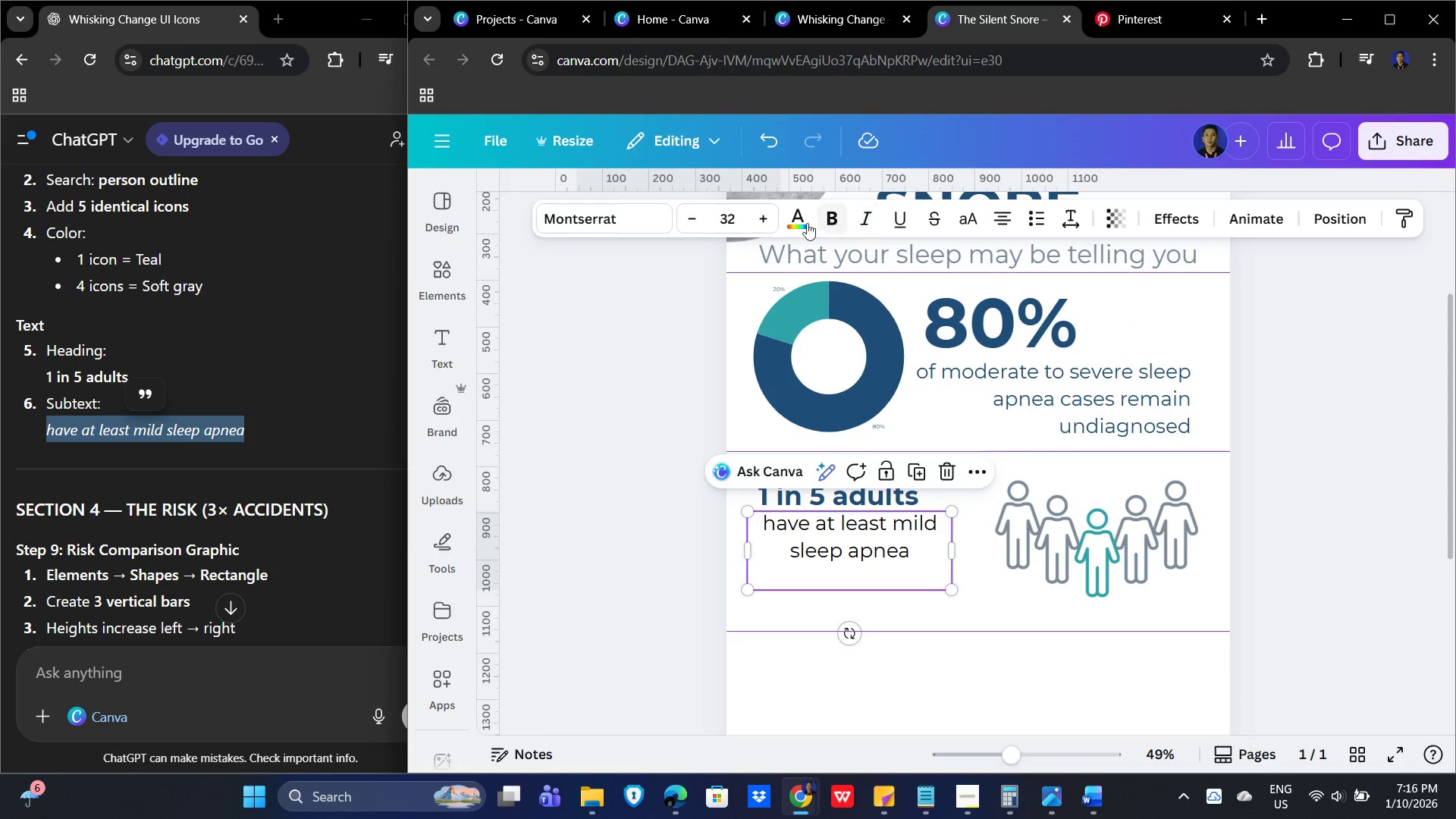 
left_click([802, 224])
 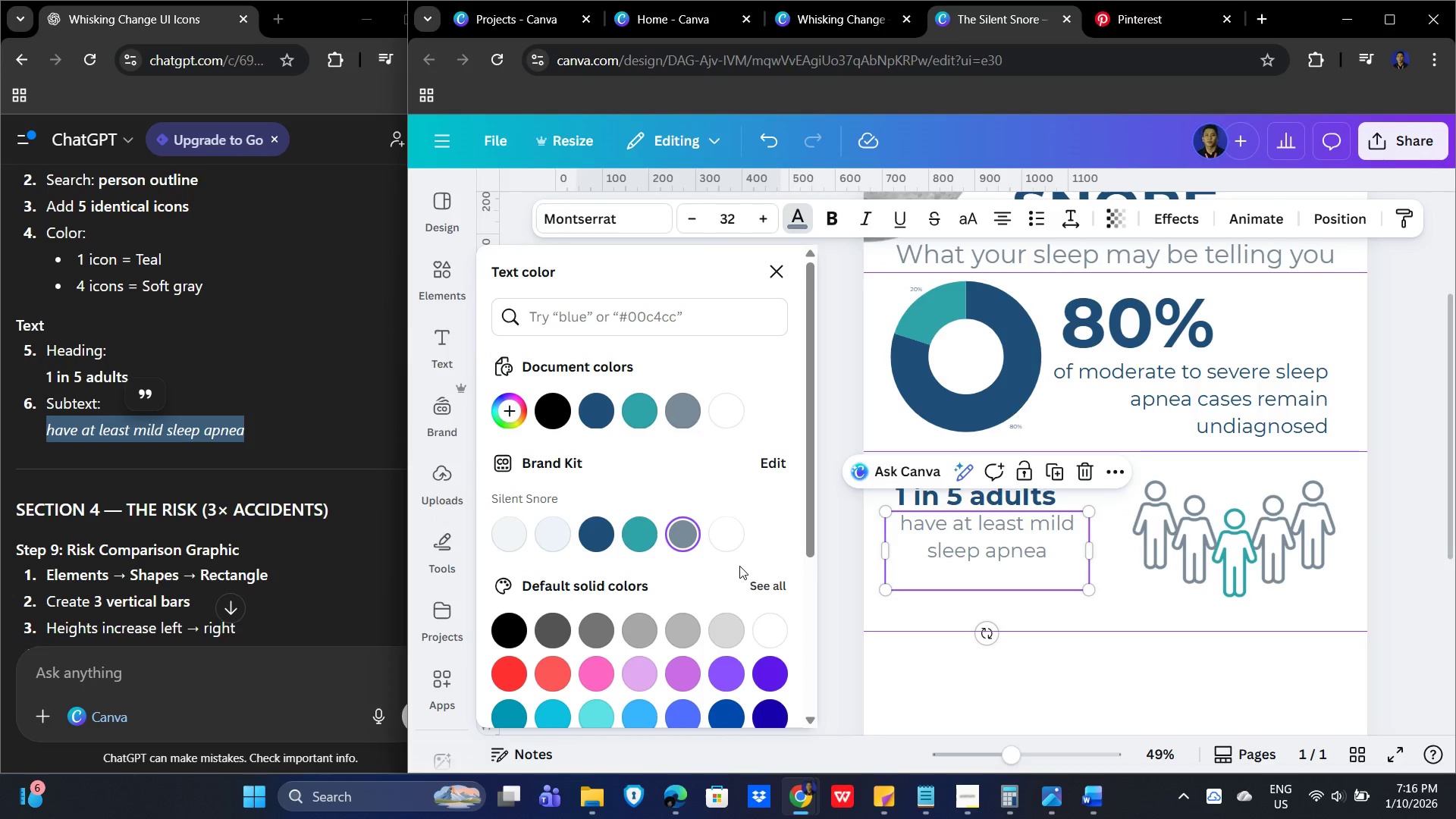 
left_click([674, 413])
 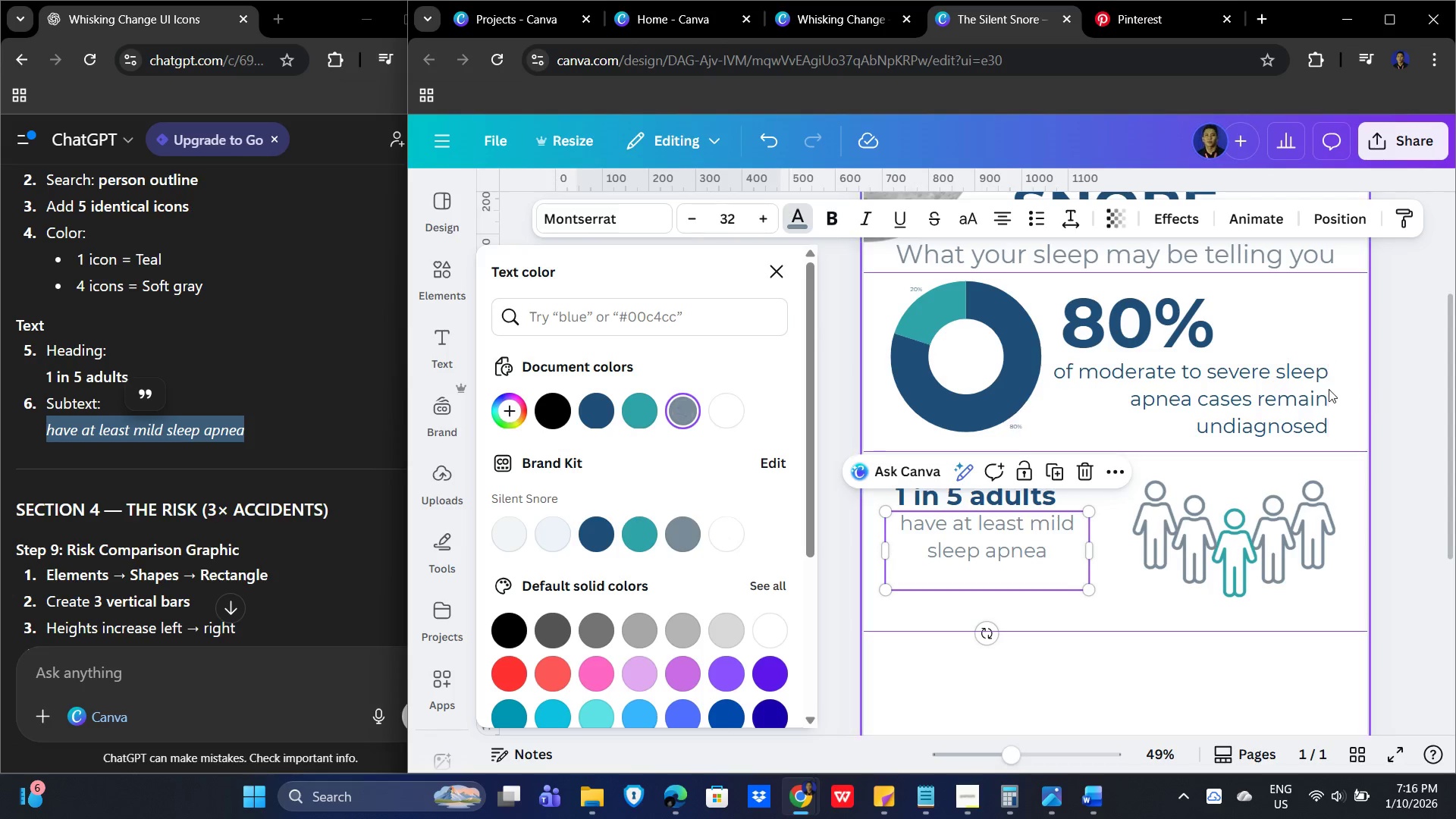 
left_click([1260, 400])
 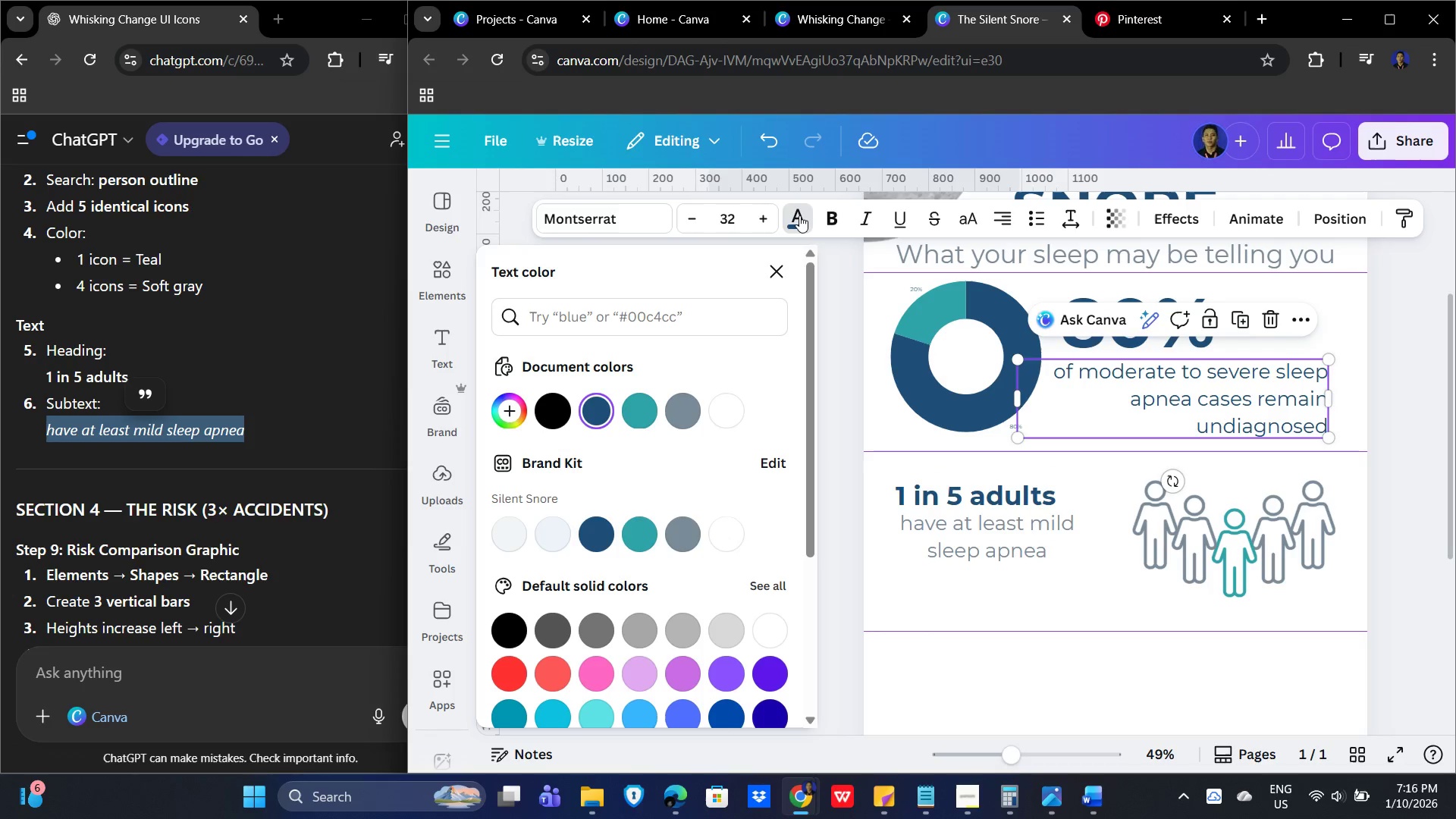 
left_click([798, 213])
 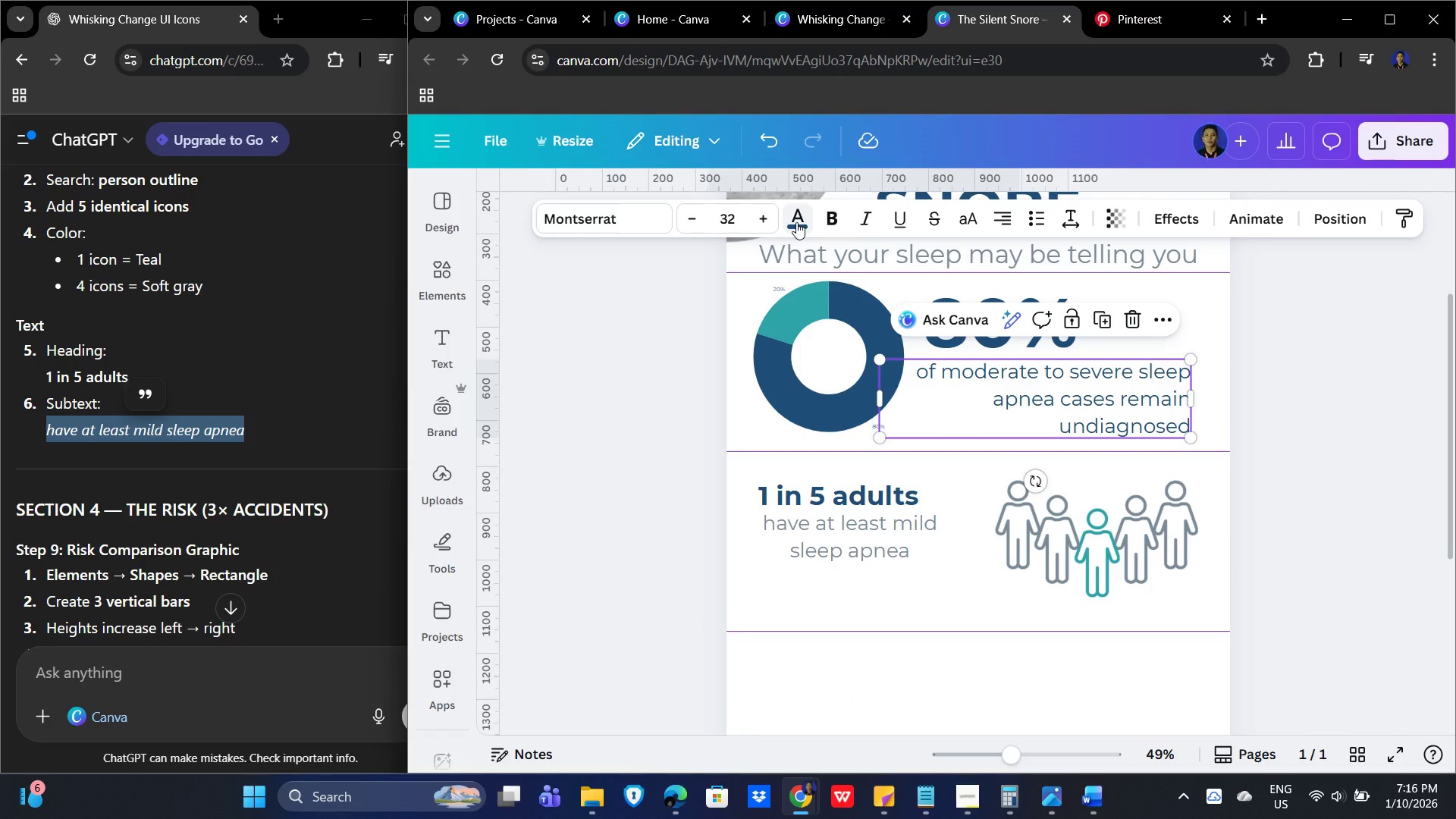 
left_click([797, 221])
 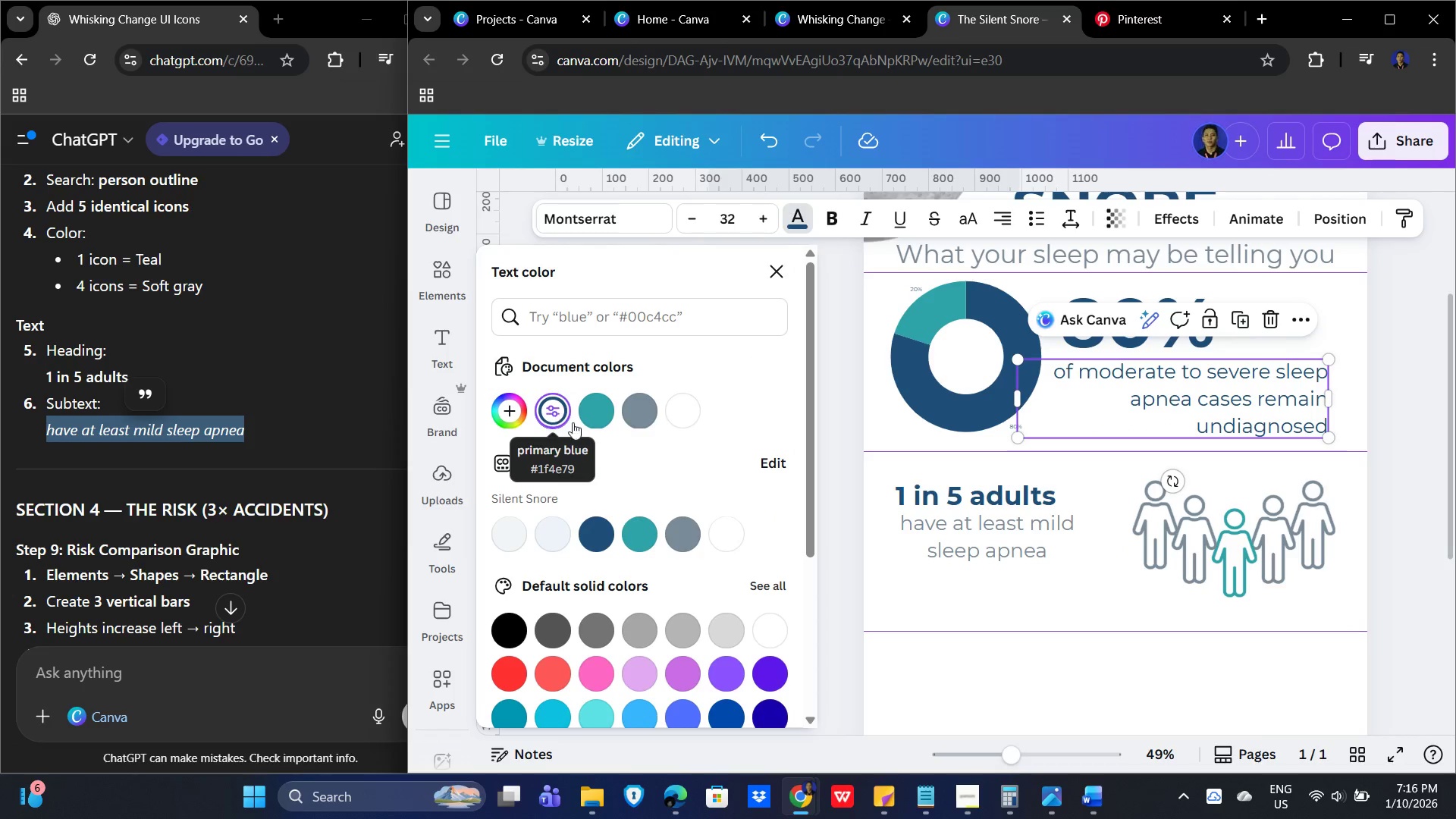 
left_click([1034, 610])
 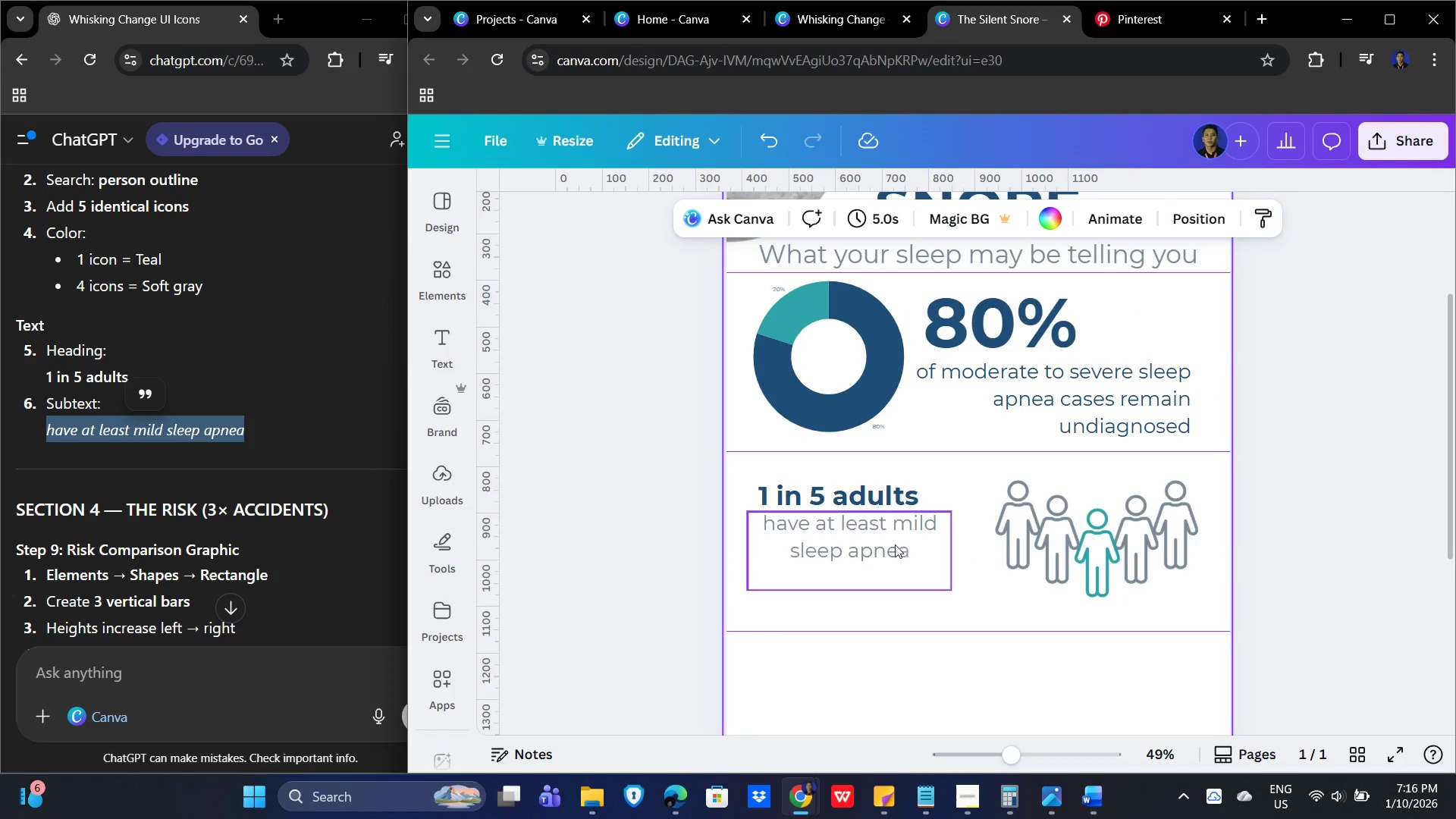 
left_click([878, 542])
 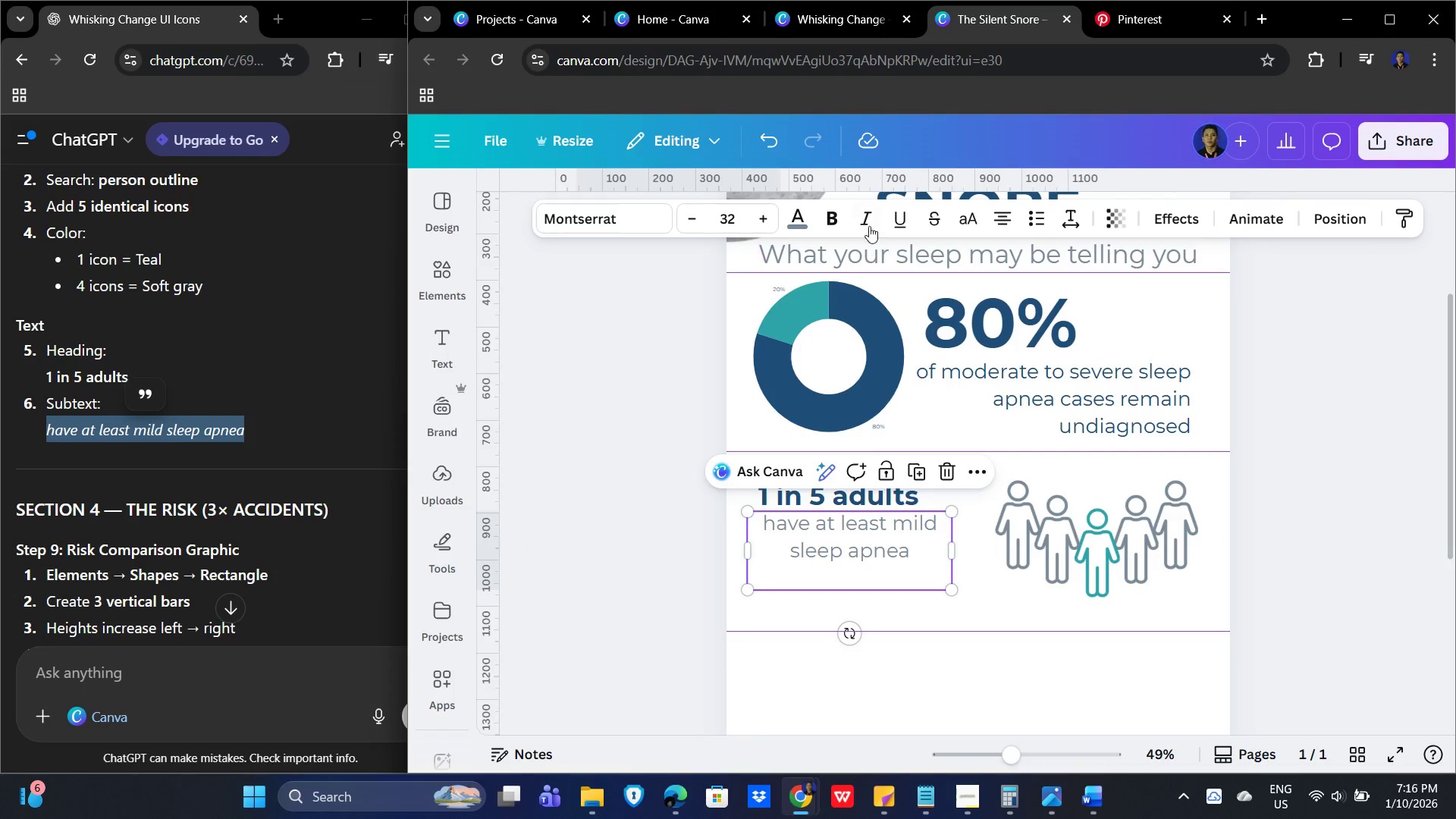 
left_click([805, 220])
 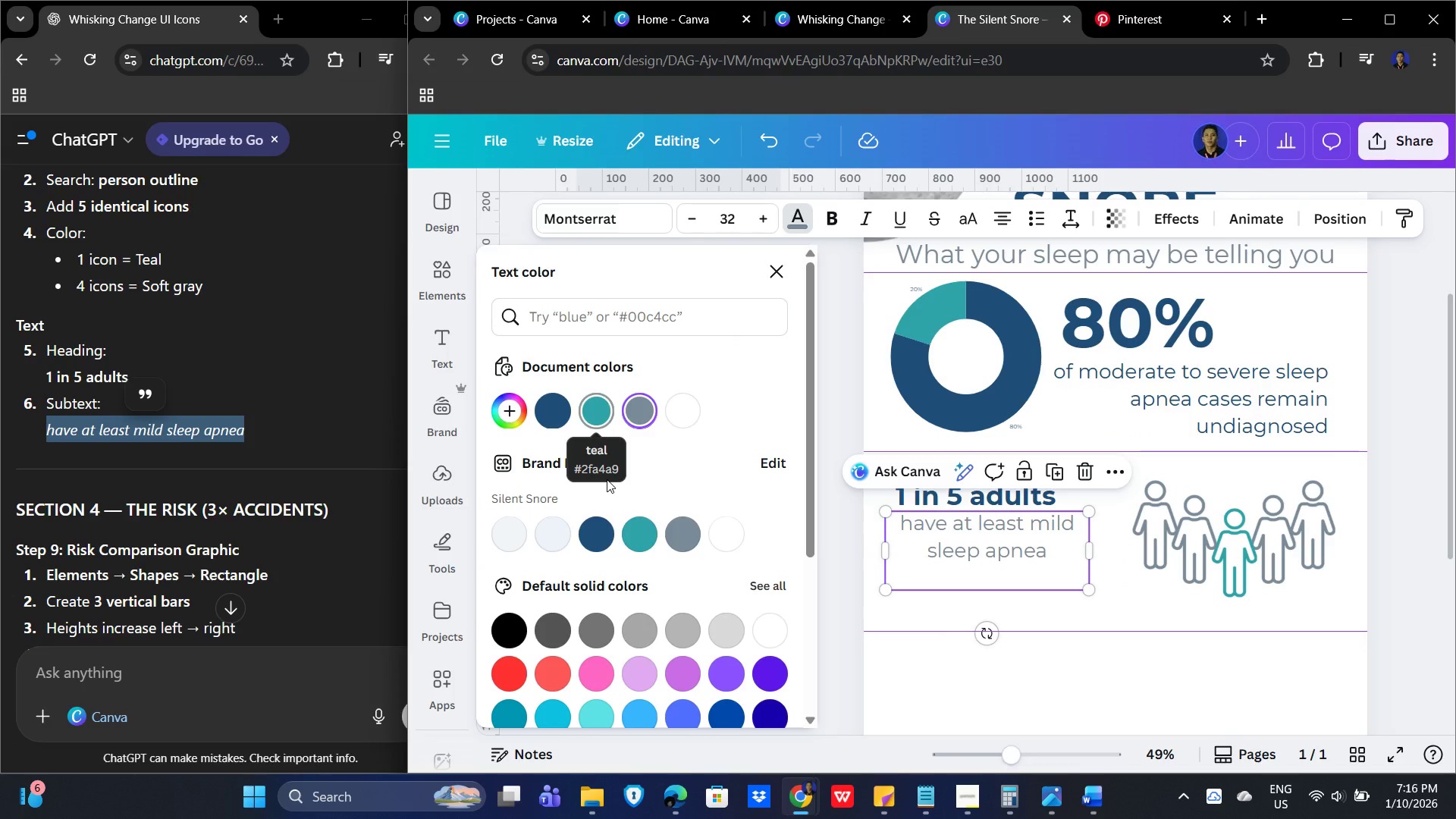 
left_click([638, 533])
 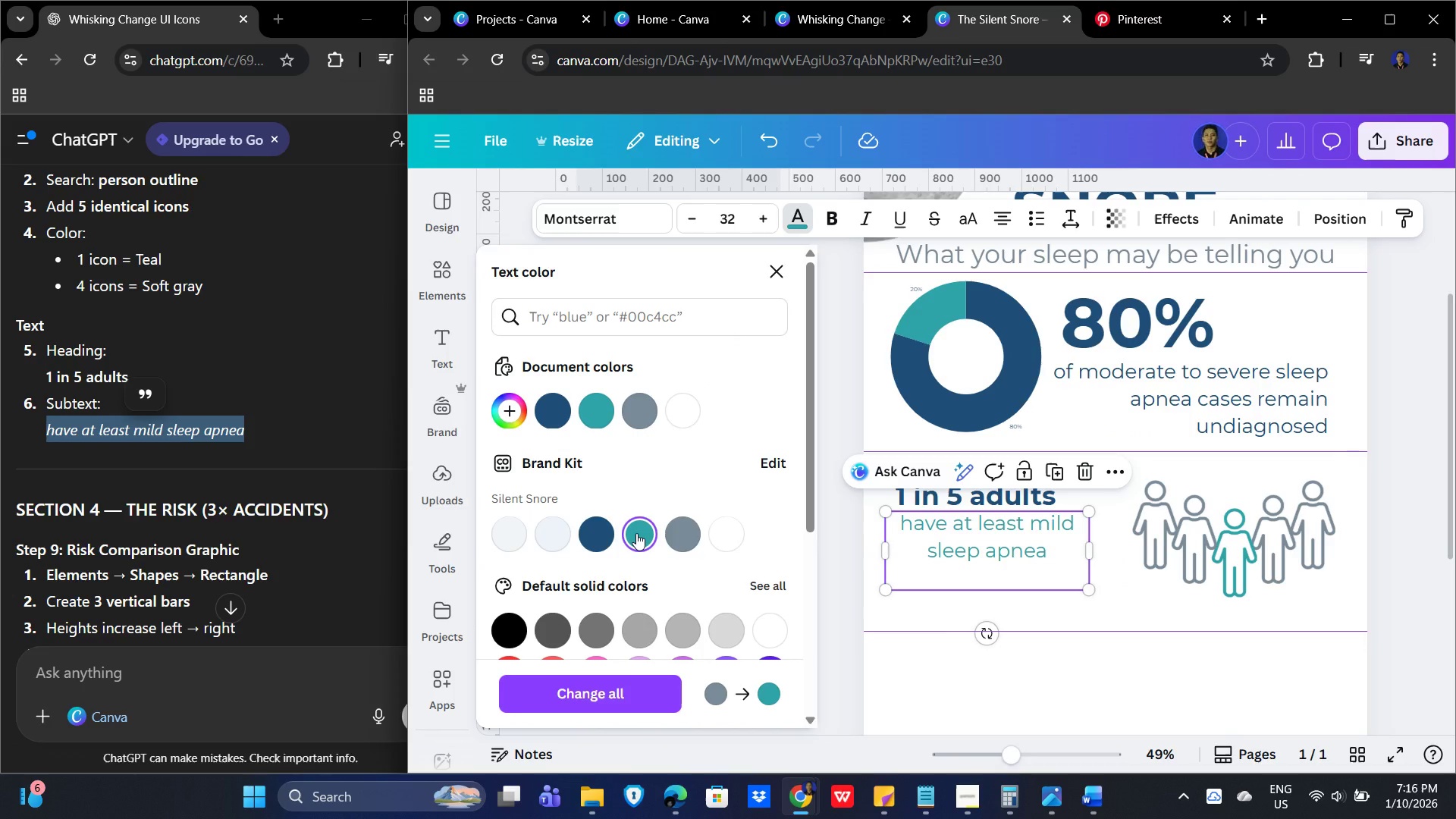 
wait(8.39)
 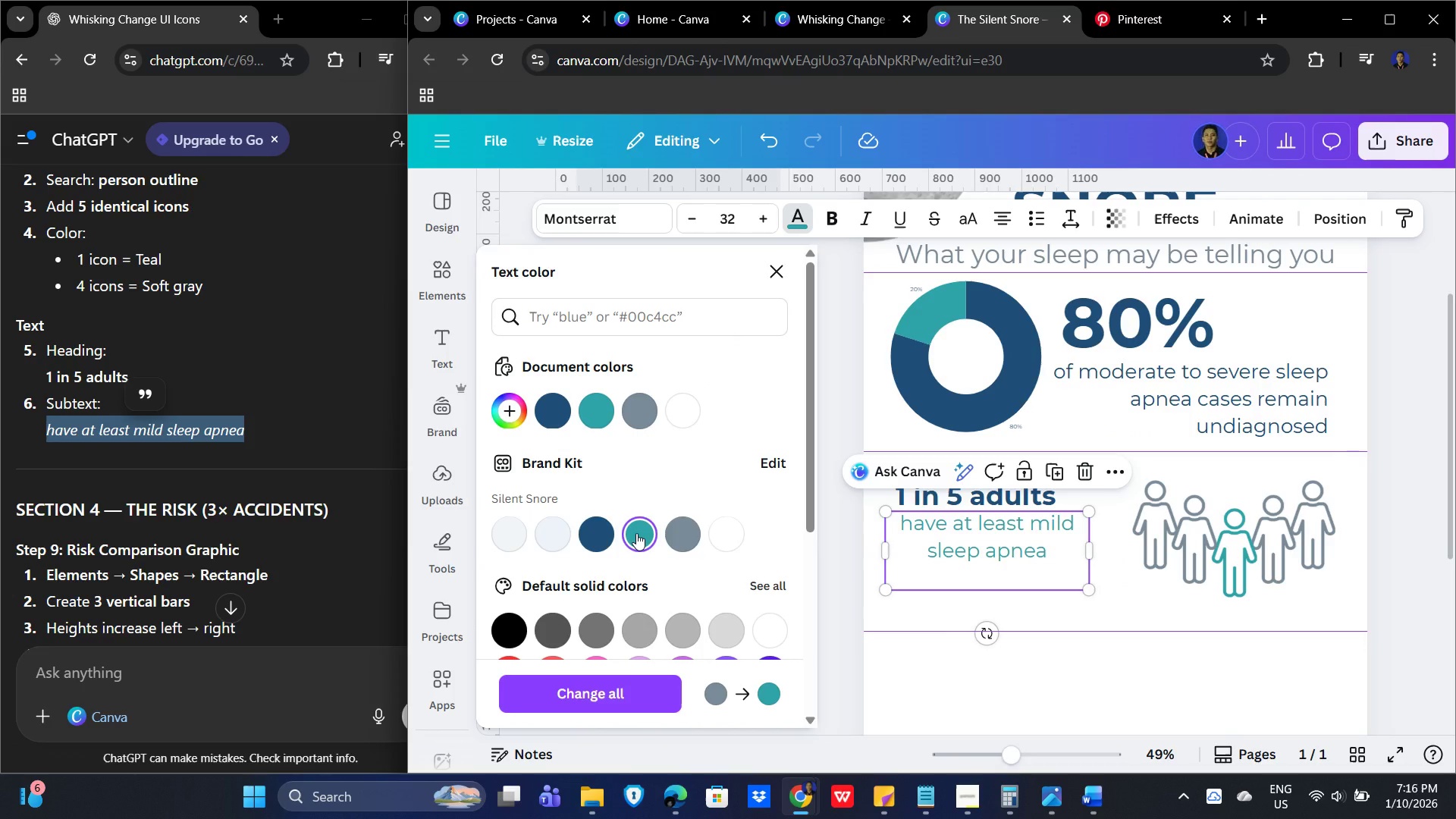 
left_click([644, 413])
 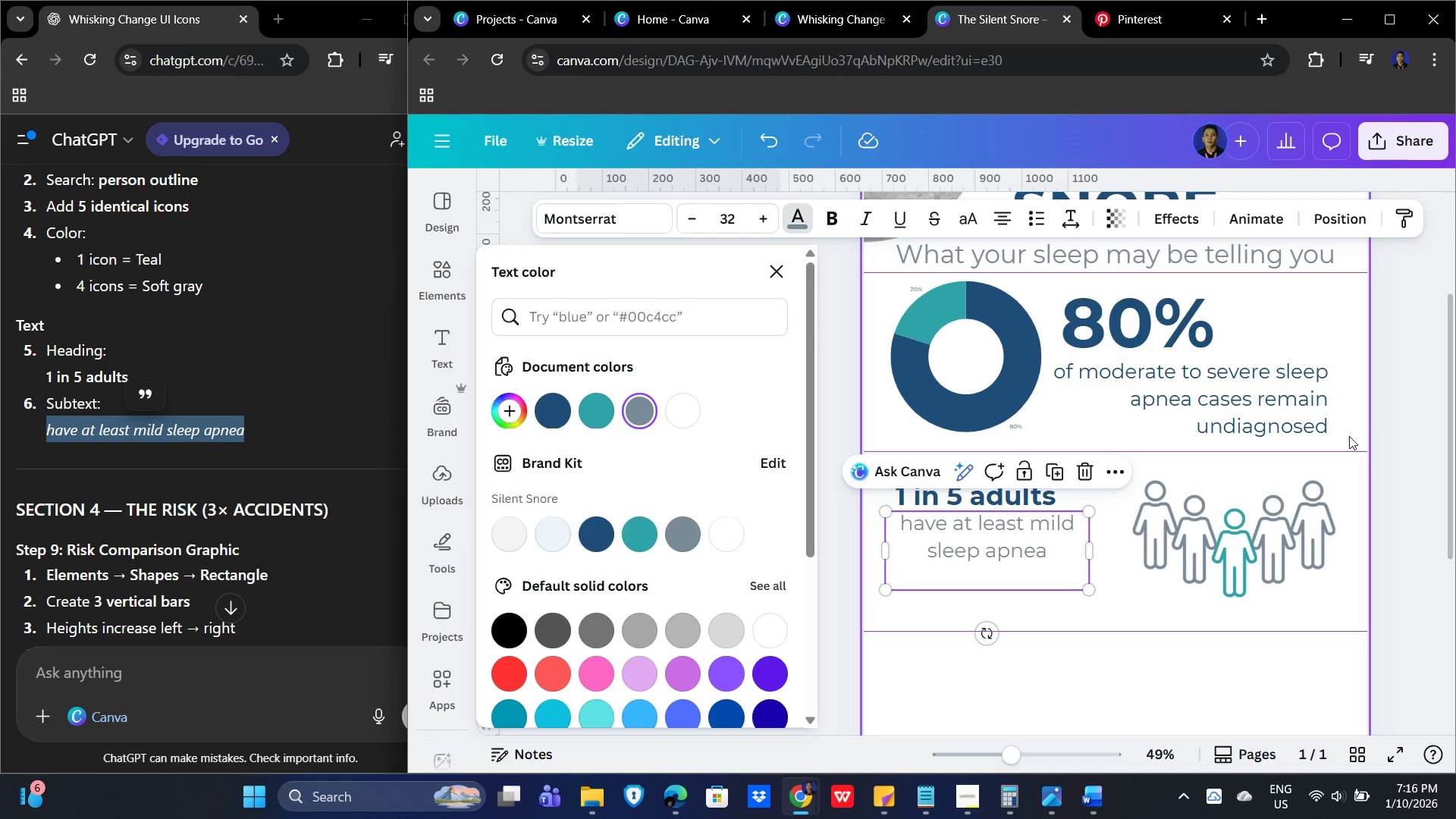 
left_click([1258, 422])
 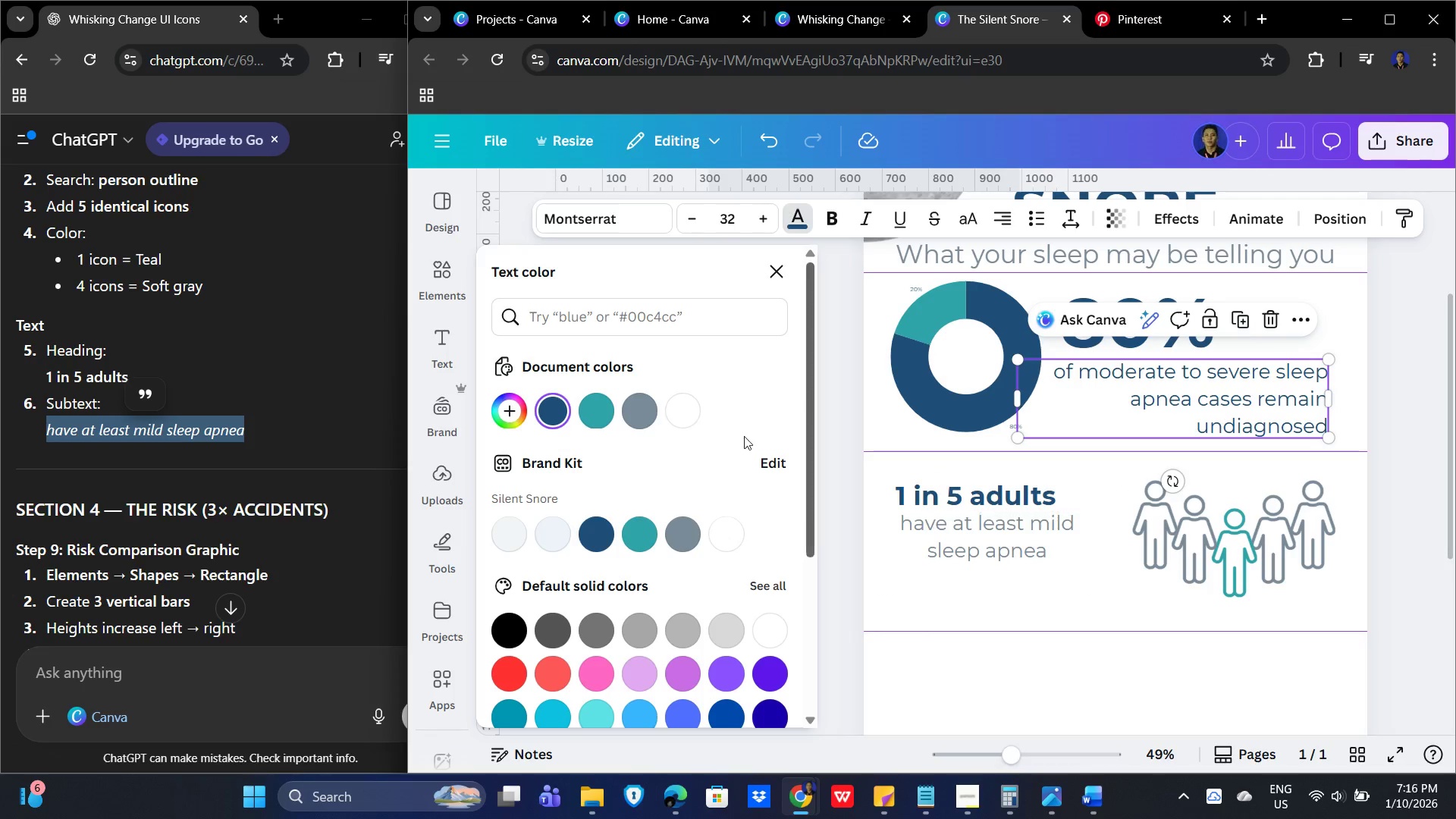 
scroll: coordinate [1172, 401], scroll_direction: up, amount: 1.0
 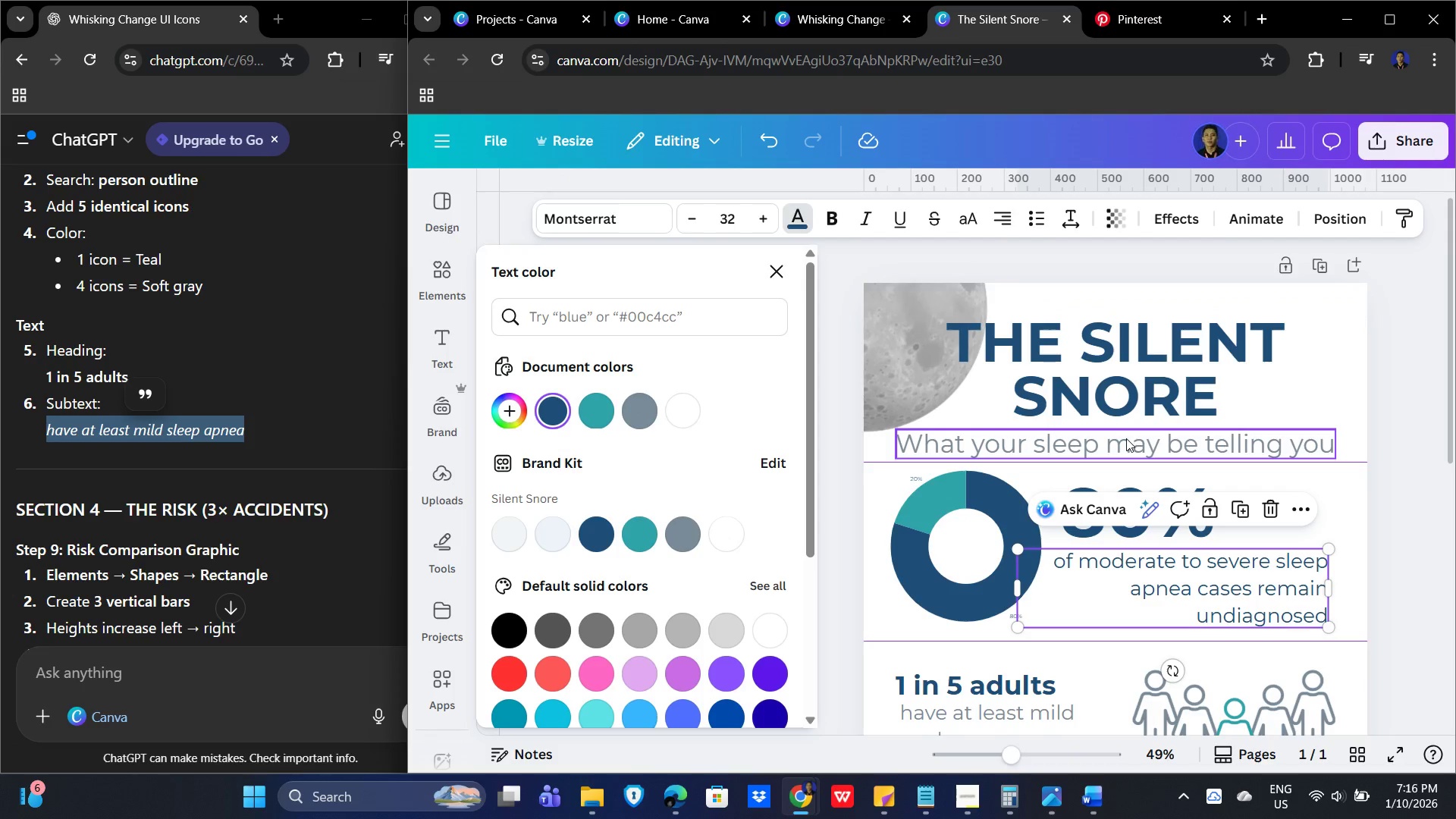 
left_click([1126, 438])
 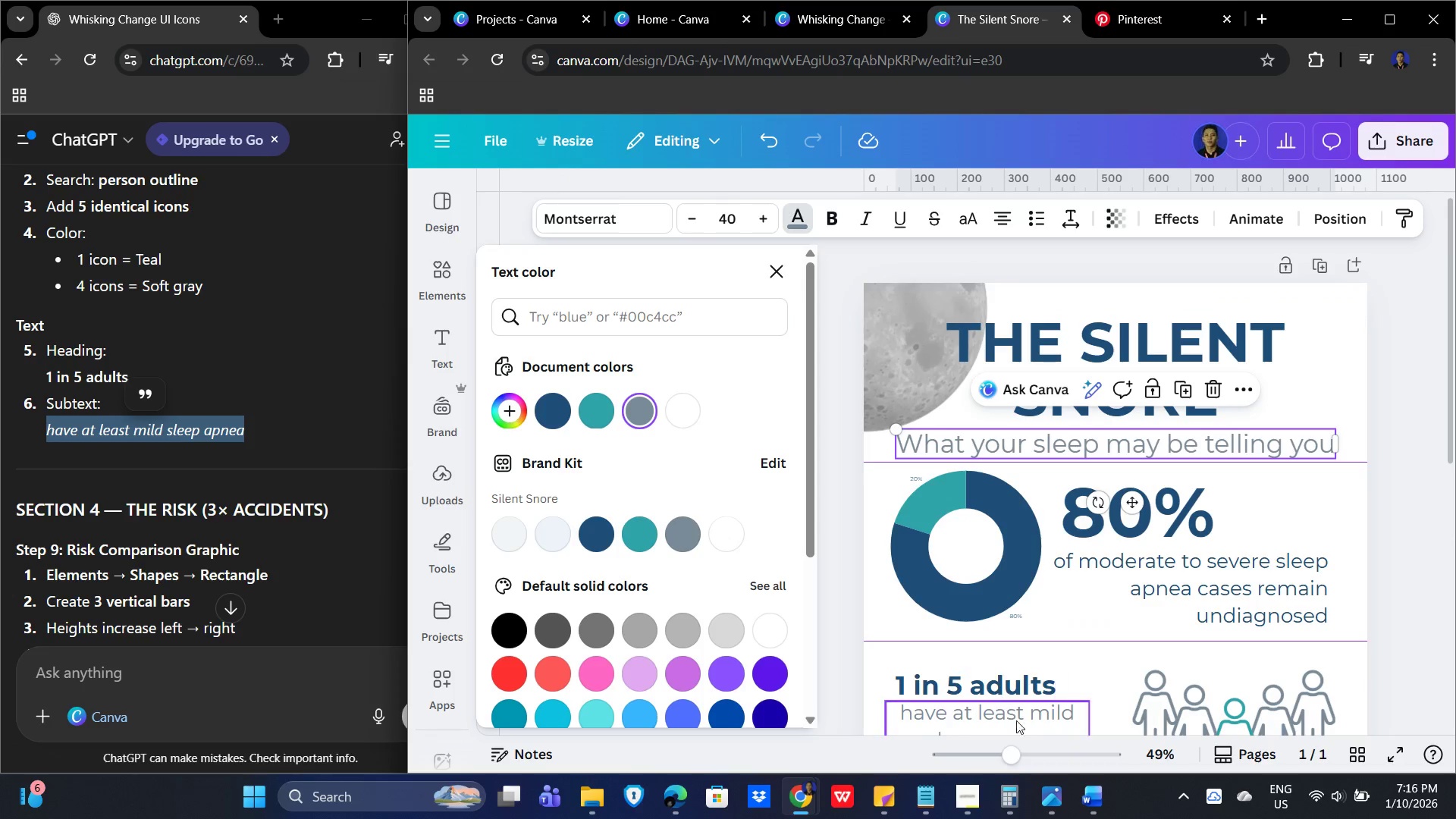 
scroll: coordinate [1242, 632], scroll_direction: down, amount: 1.0
 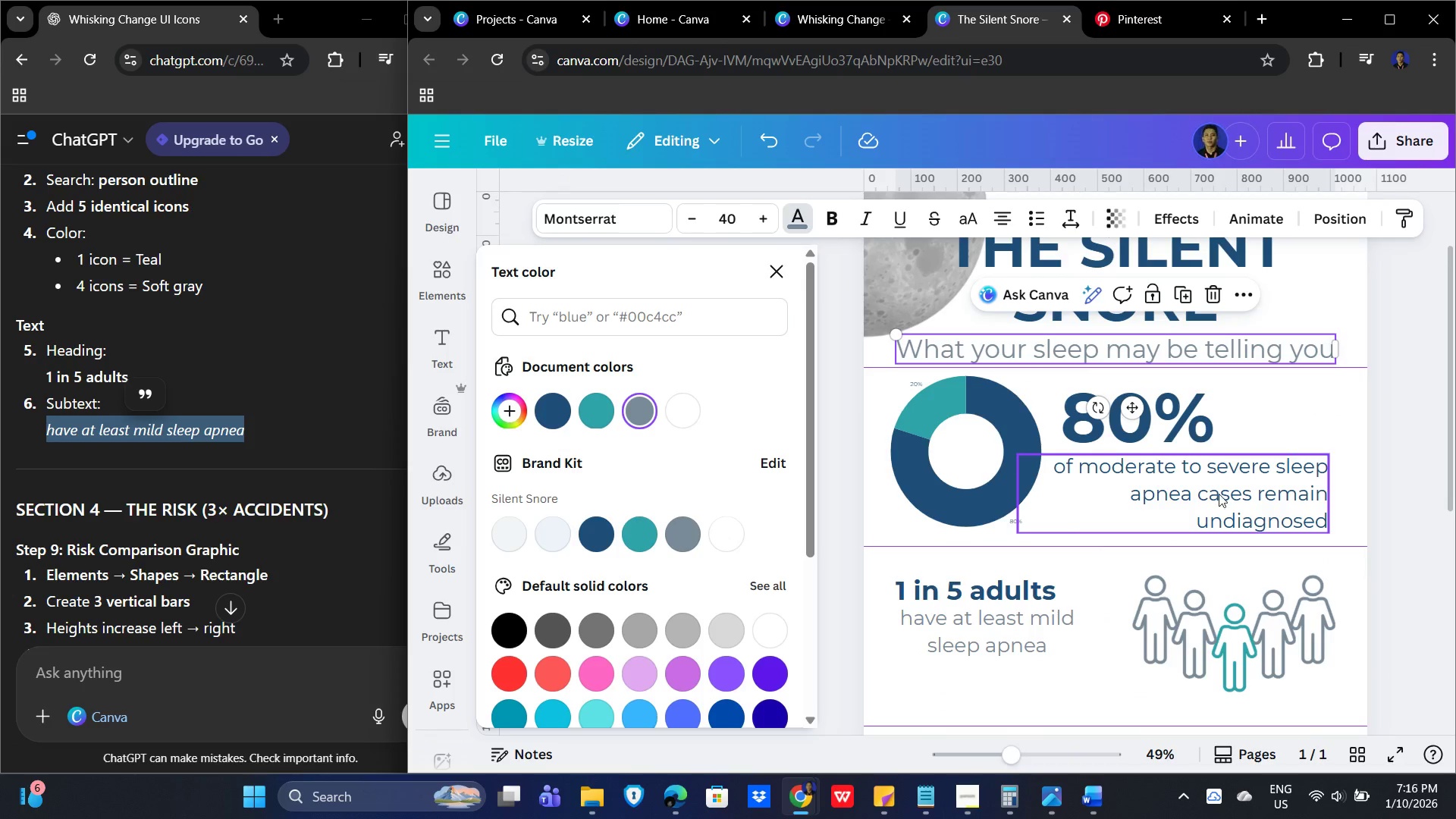 
left_click([1219, 495])
 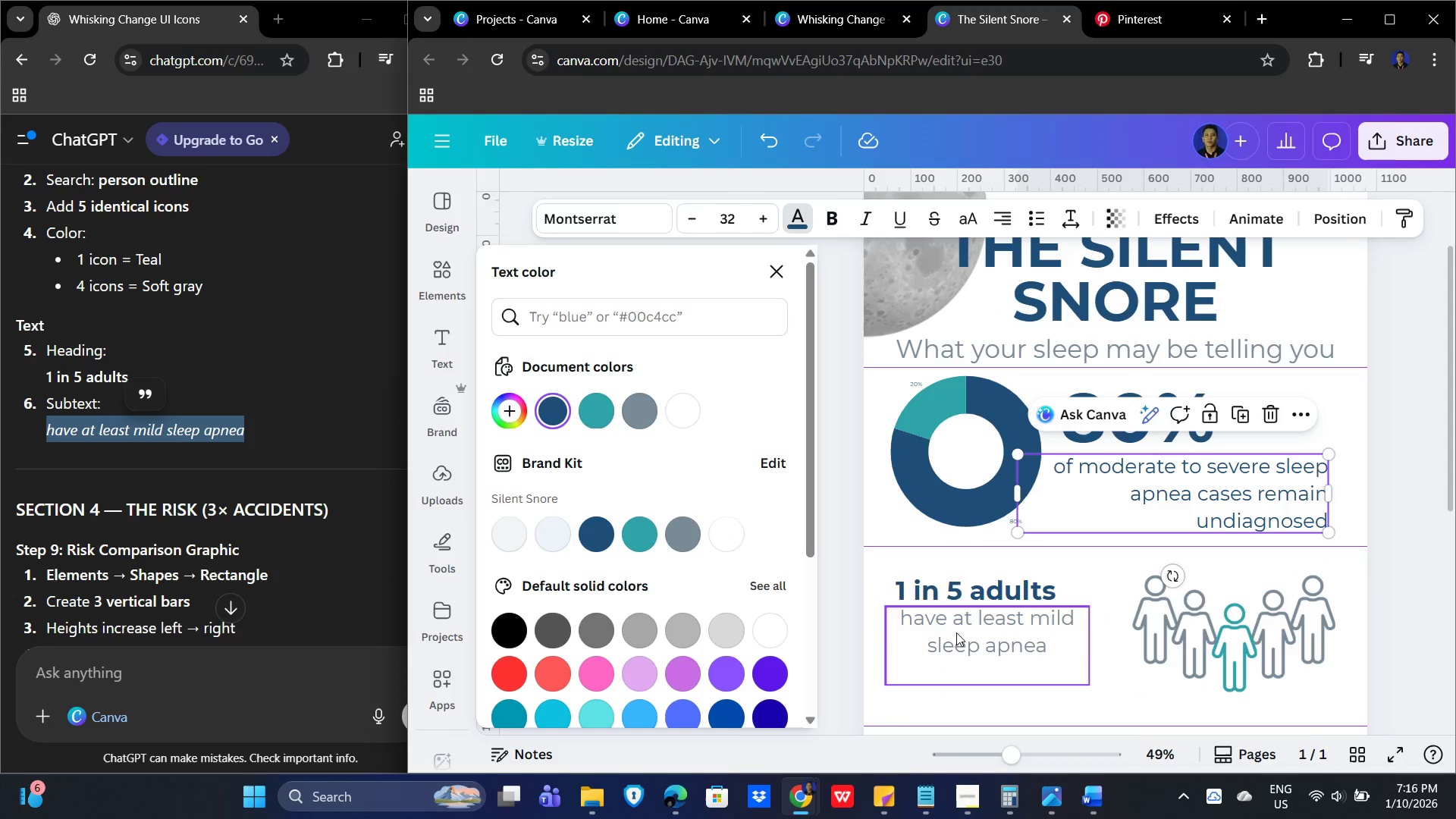 
left_click([956, 632])
 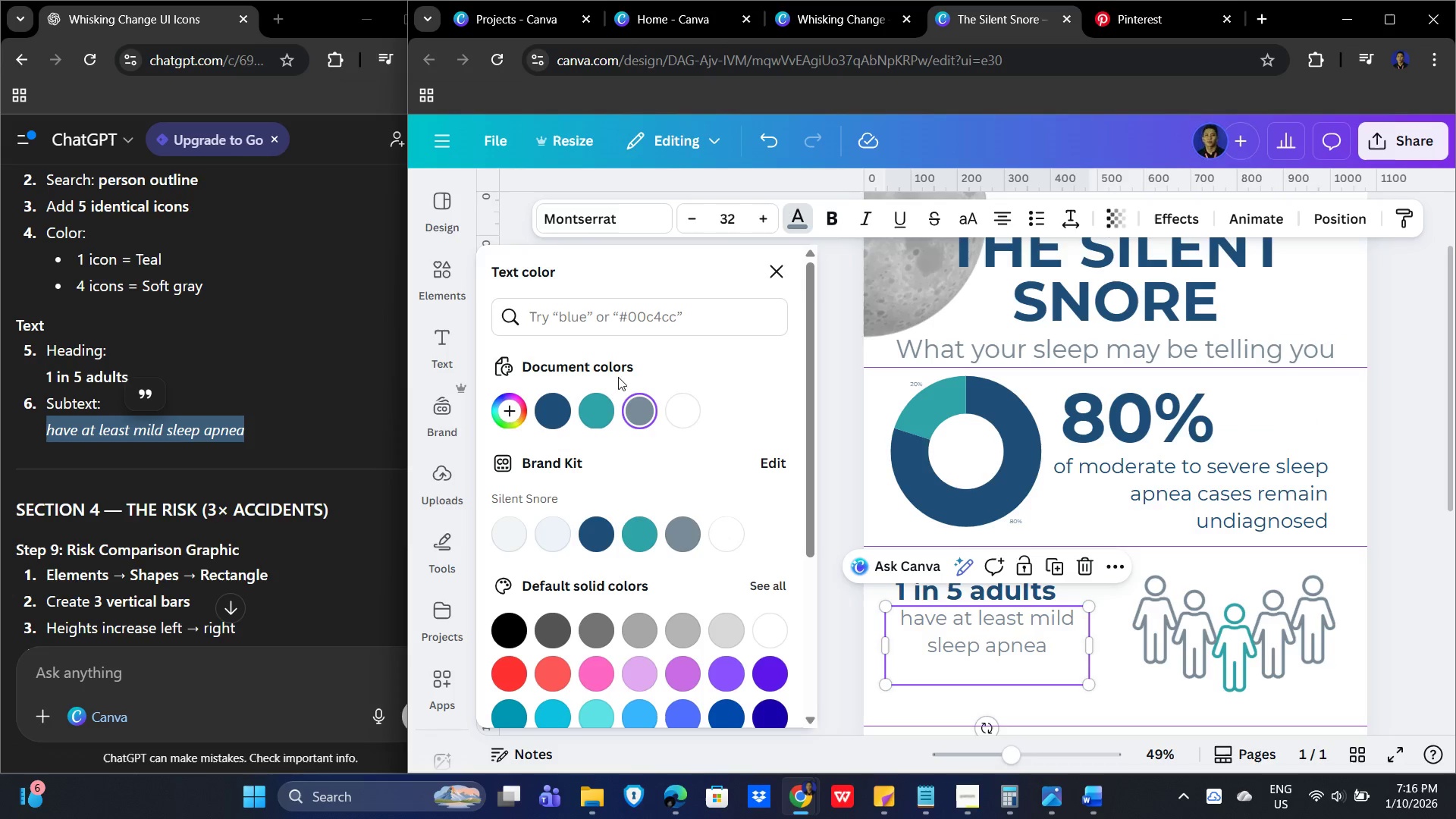 
left_click([539, 410])
 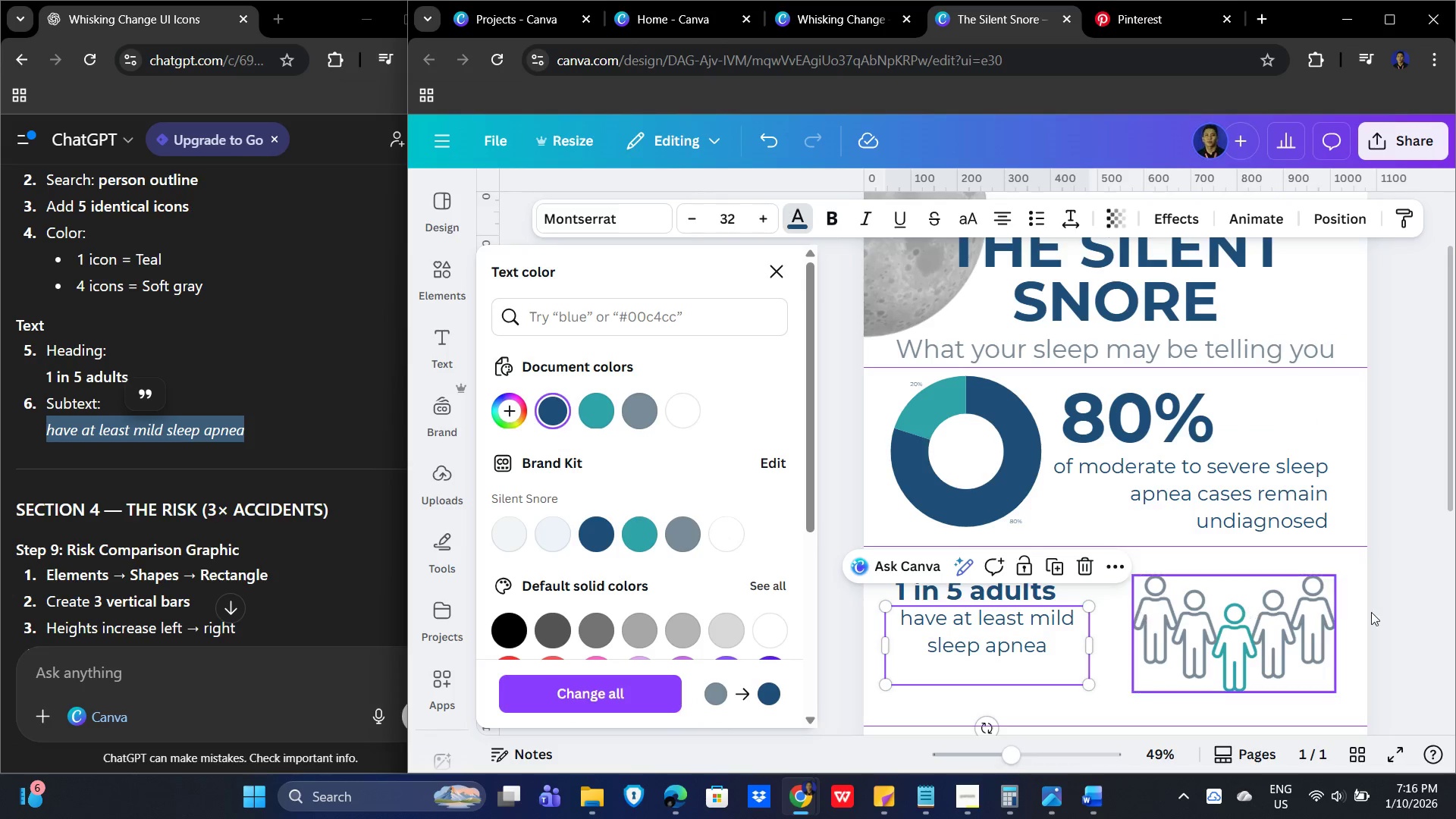 
left_click([1388, 605])
 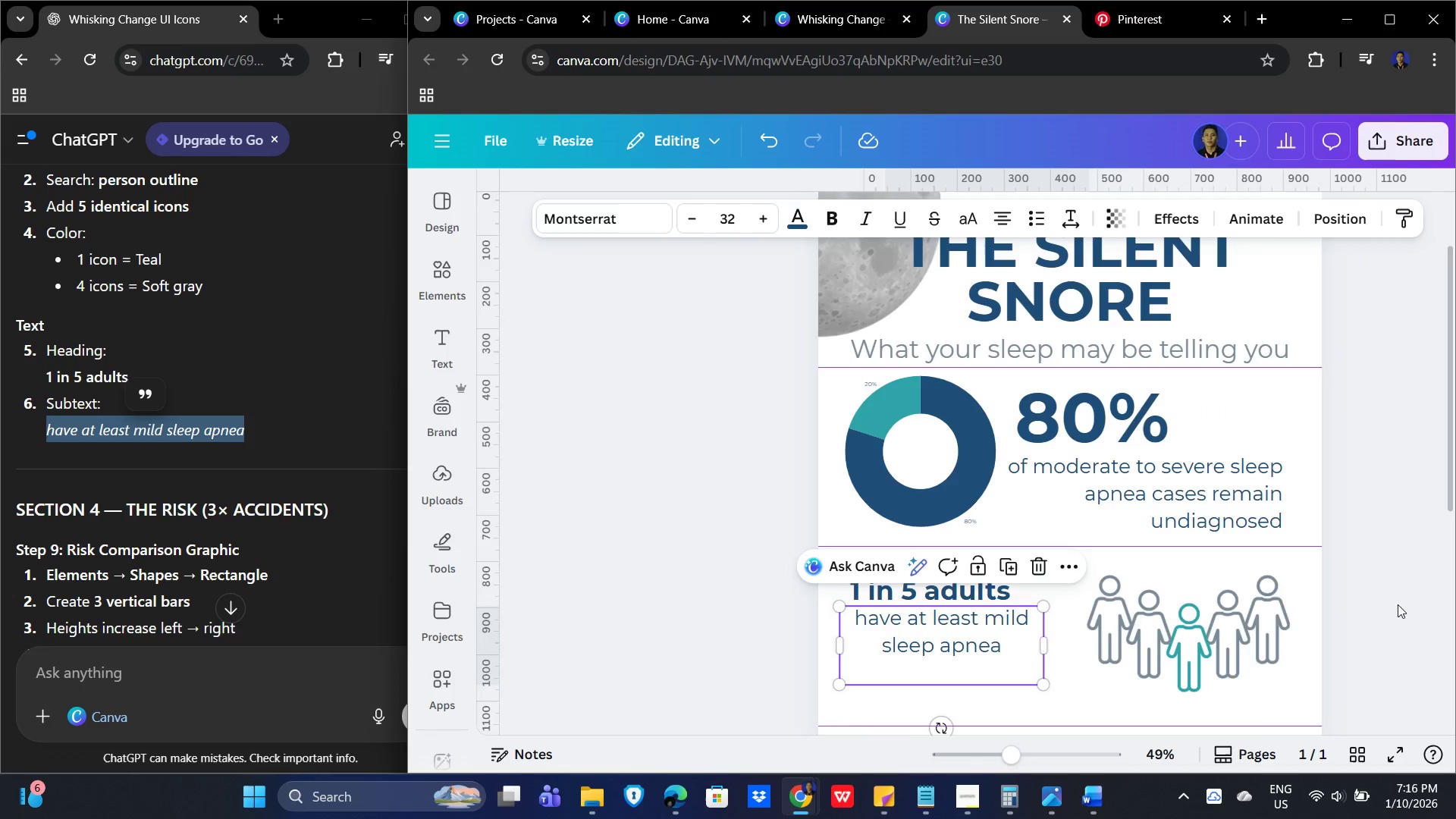 
scroll: coordinate [1392, 590], scroll_direction: down, amount: 2.0
 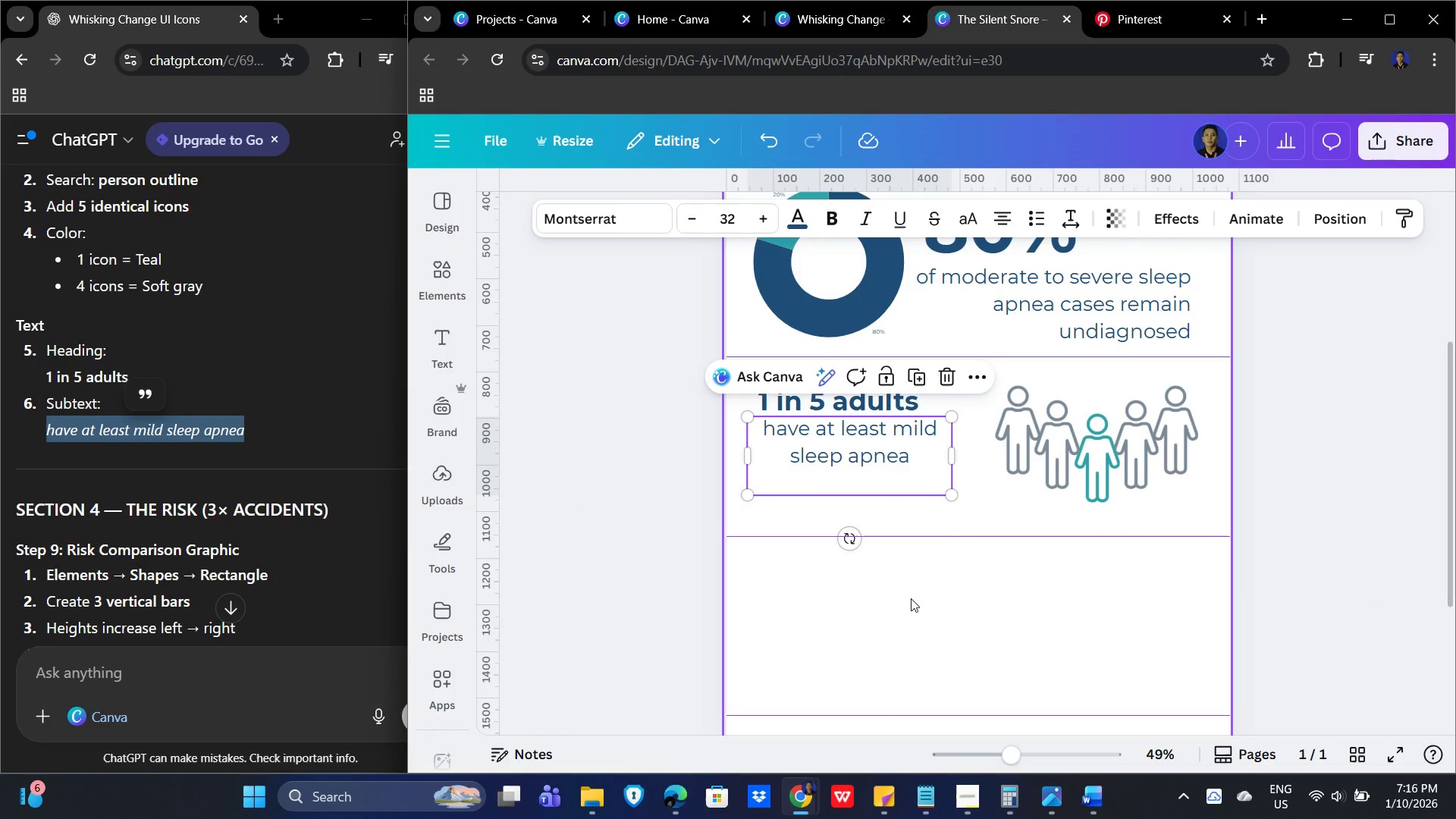 
left_click([1078, 661])
 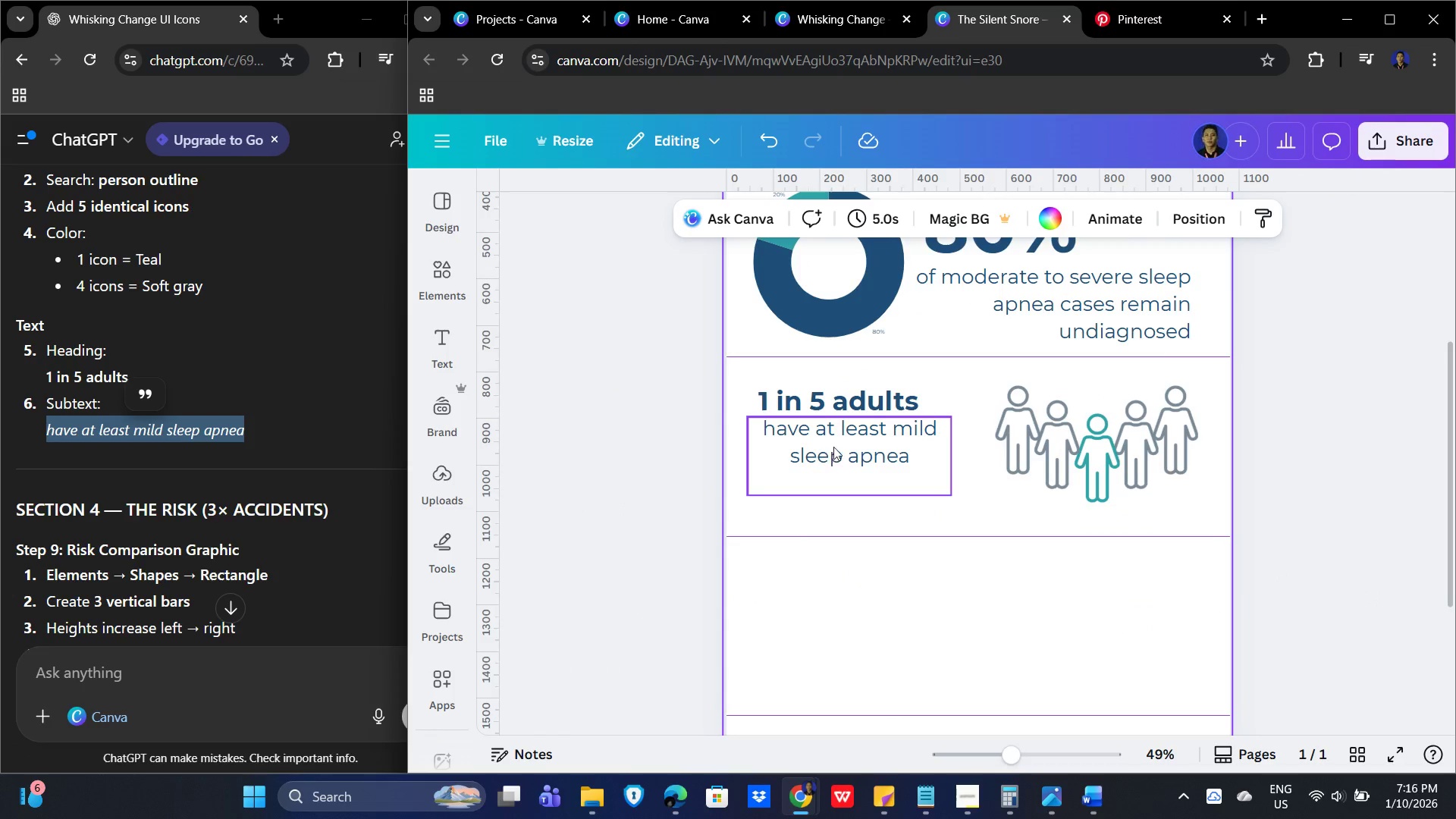 
left_click([872, 441])
 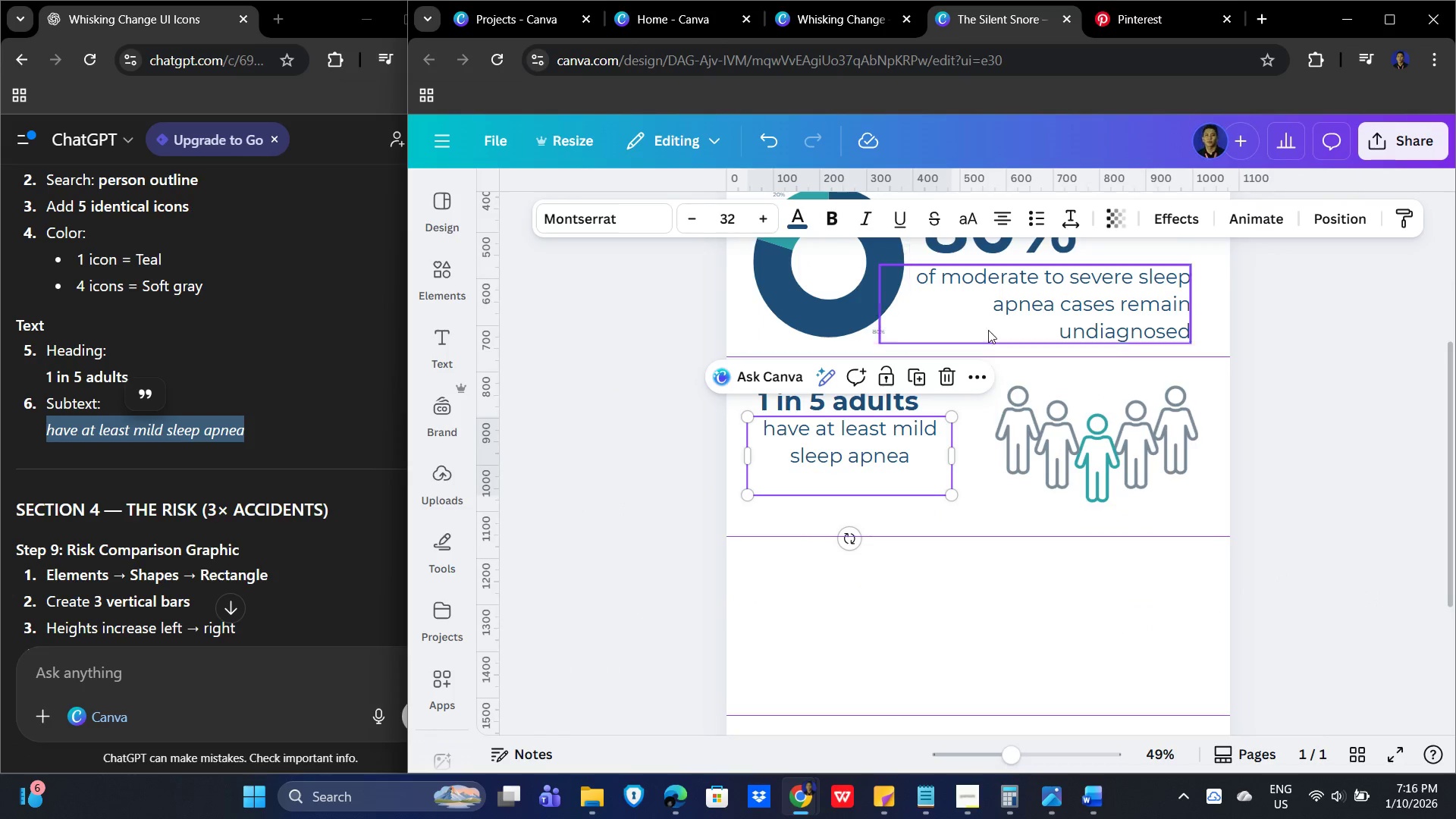 
scroll: coordinate [1180, 494], scroll_direction: up, amount: 2.0
 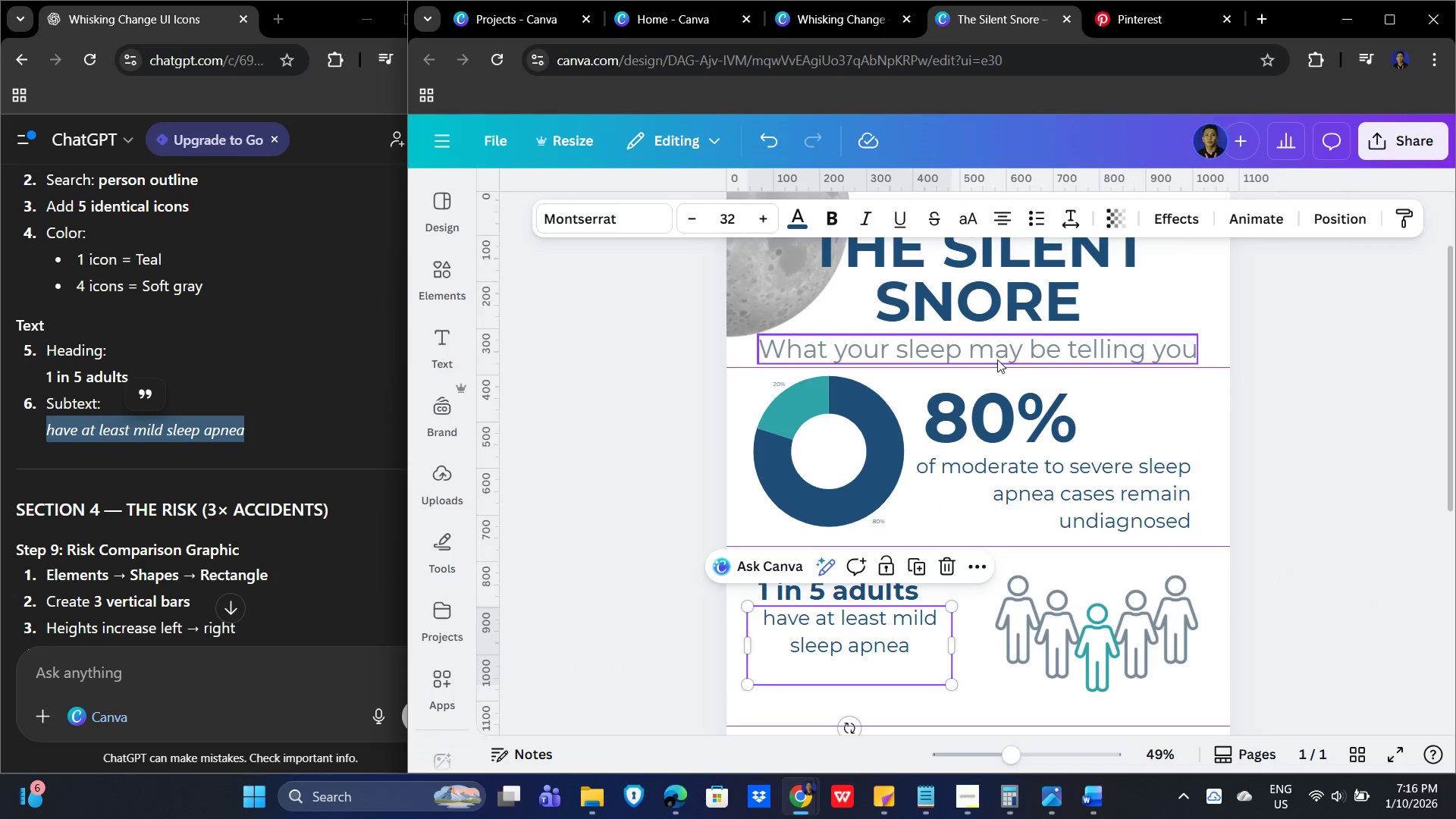 
left_click([999, 361])
 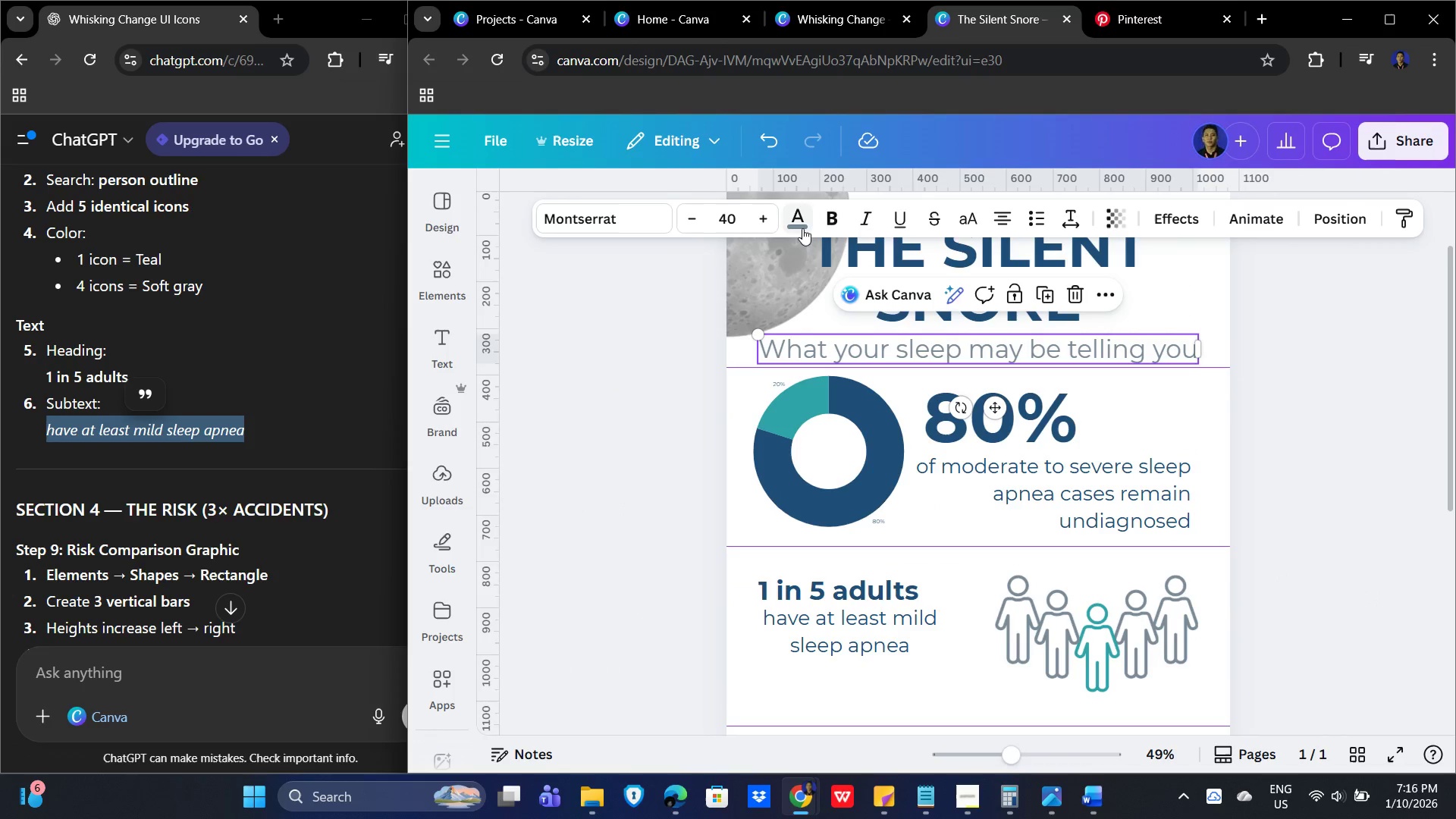 
left_click([804, 215])
 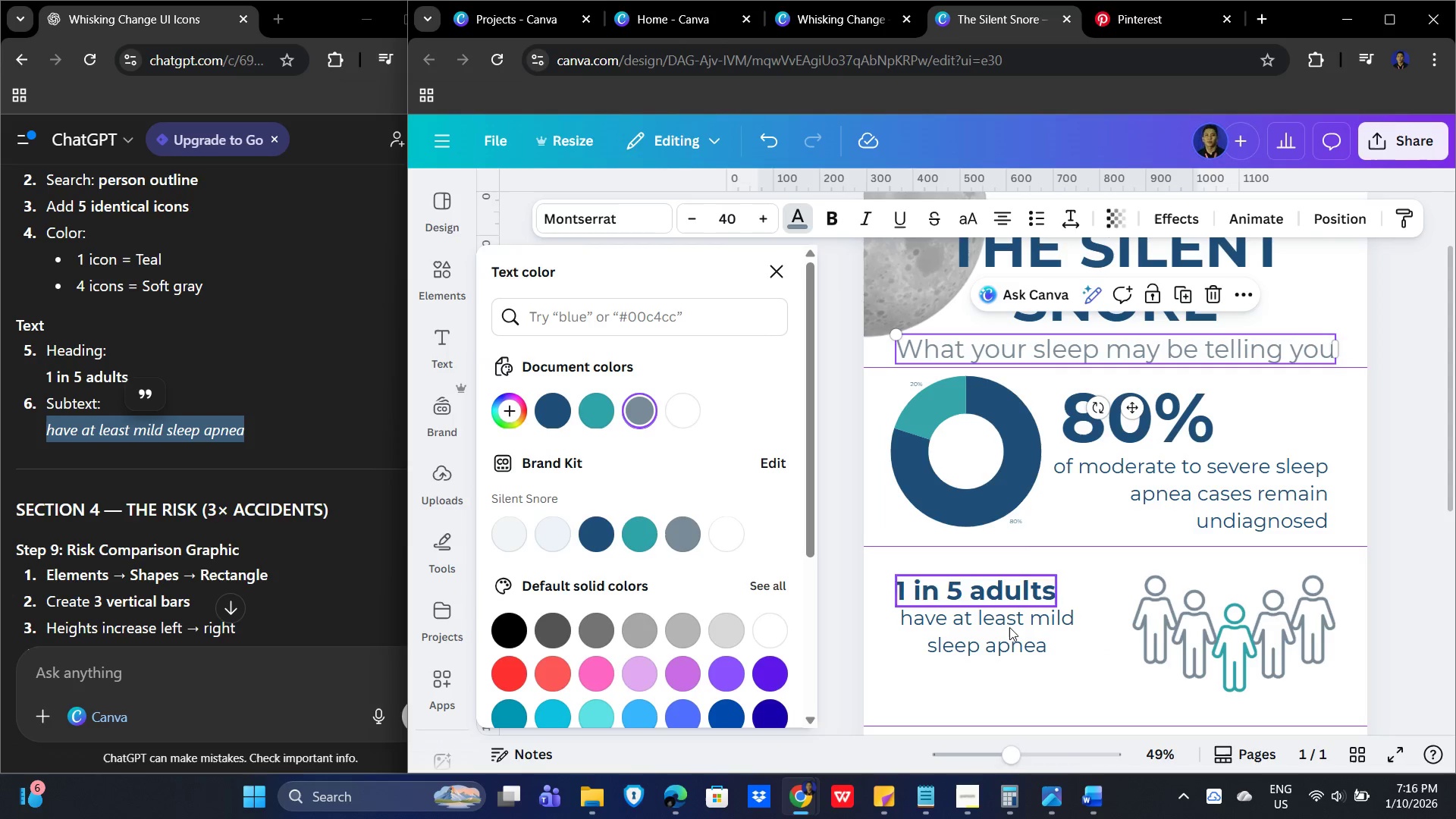 
left_click([981, 641])
 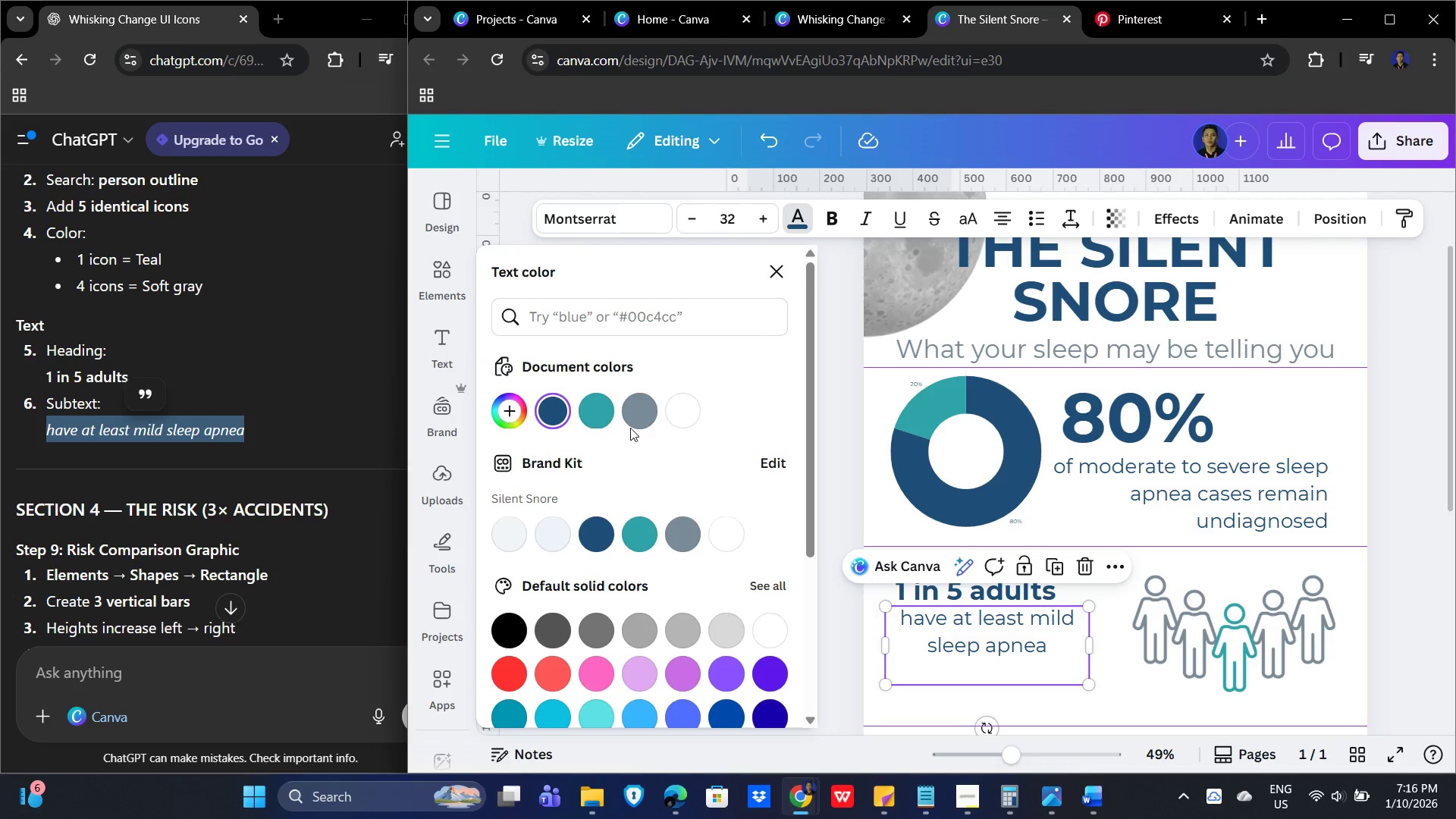 
left_click([638, 412])
 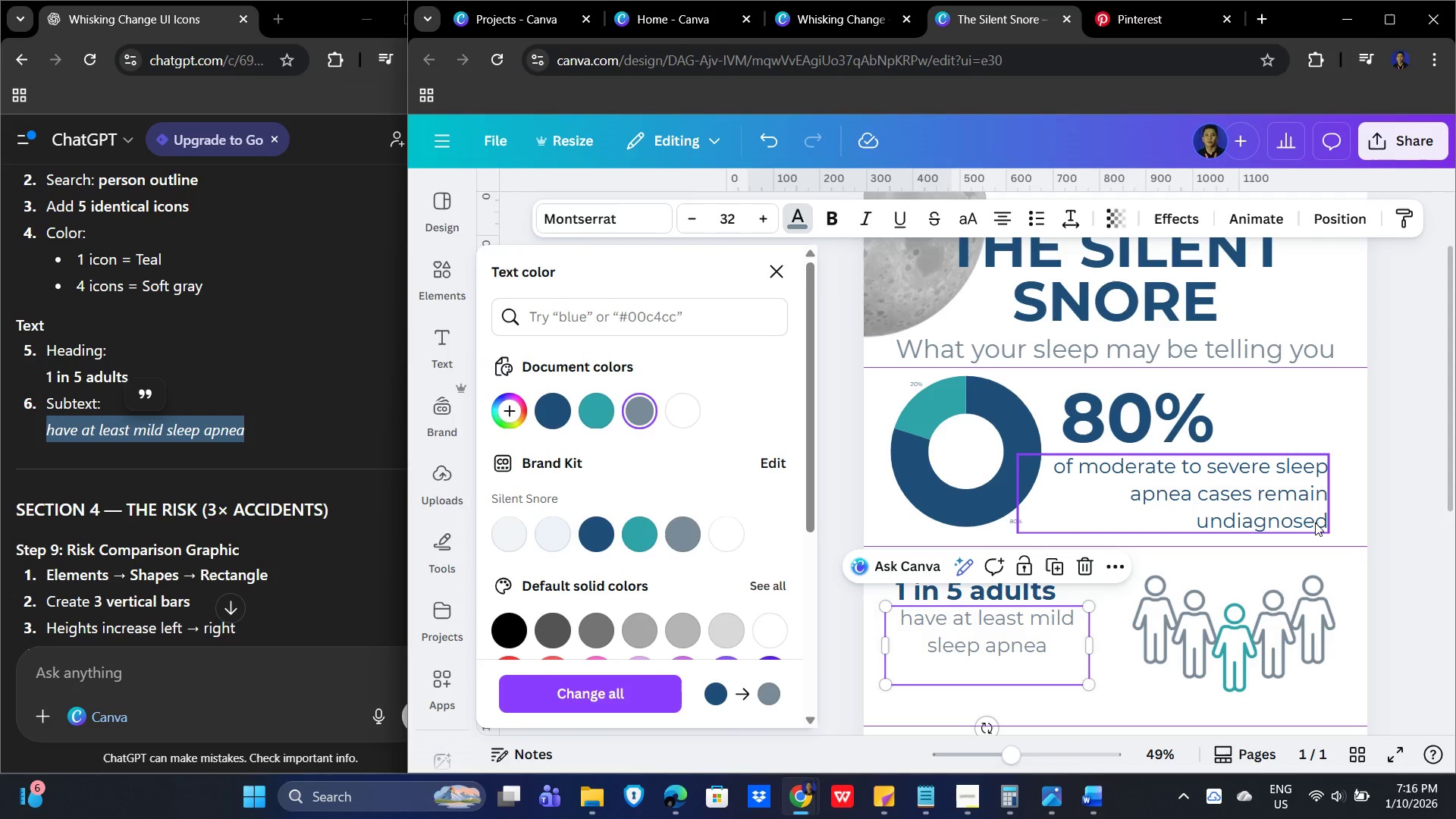 
left_click([1268, 508])
 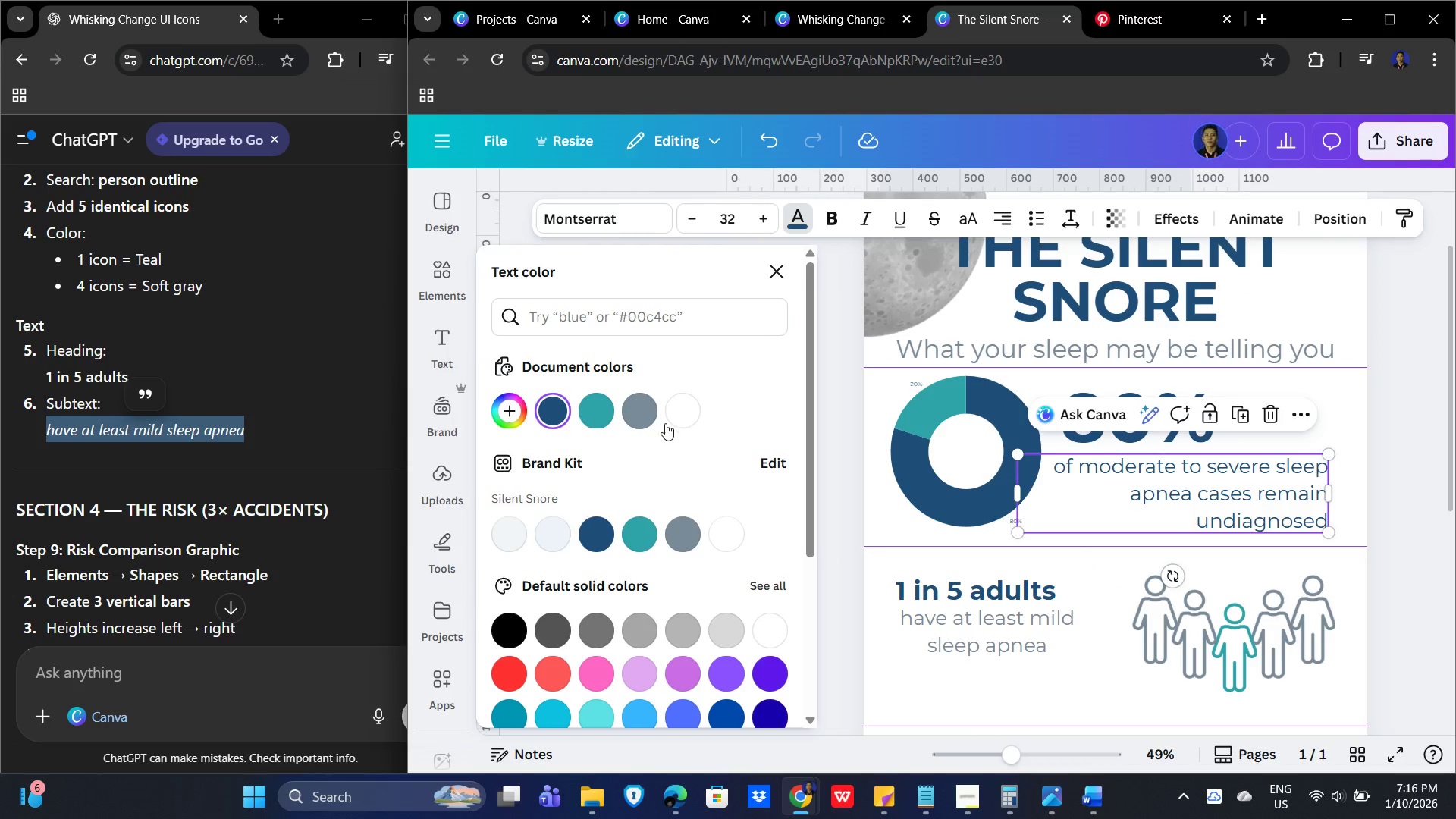 
left_click([641, 414])
 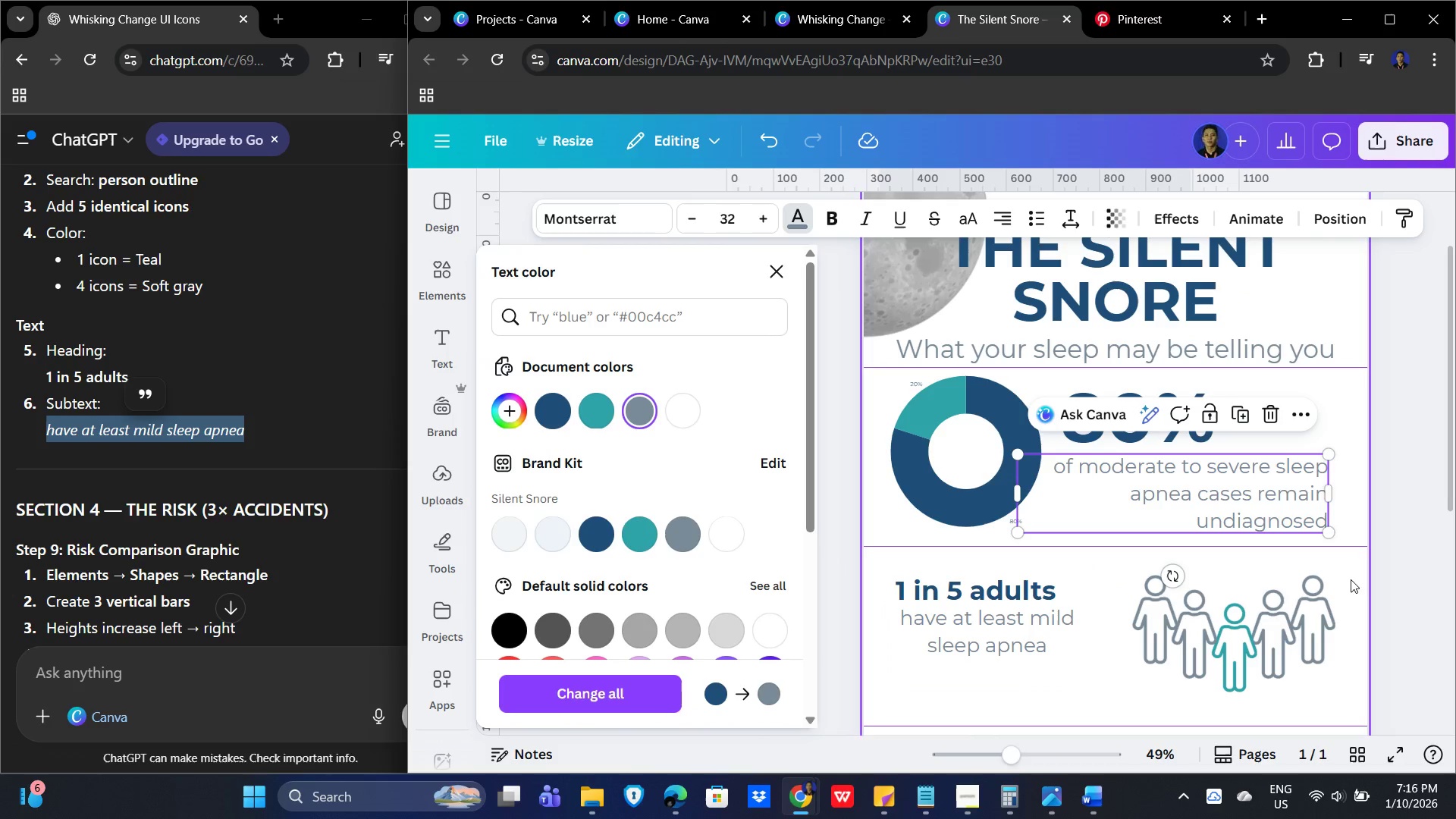 
left_click([1393, 579])
 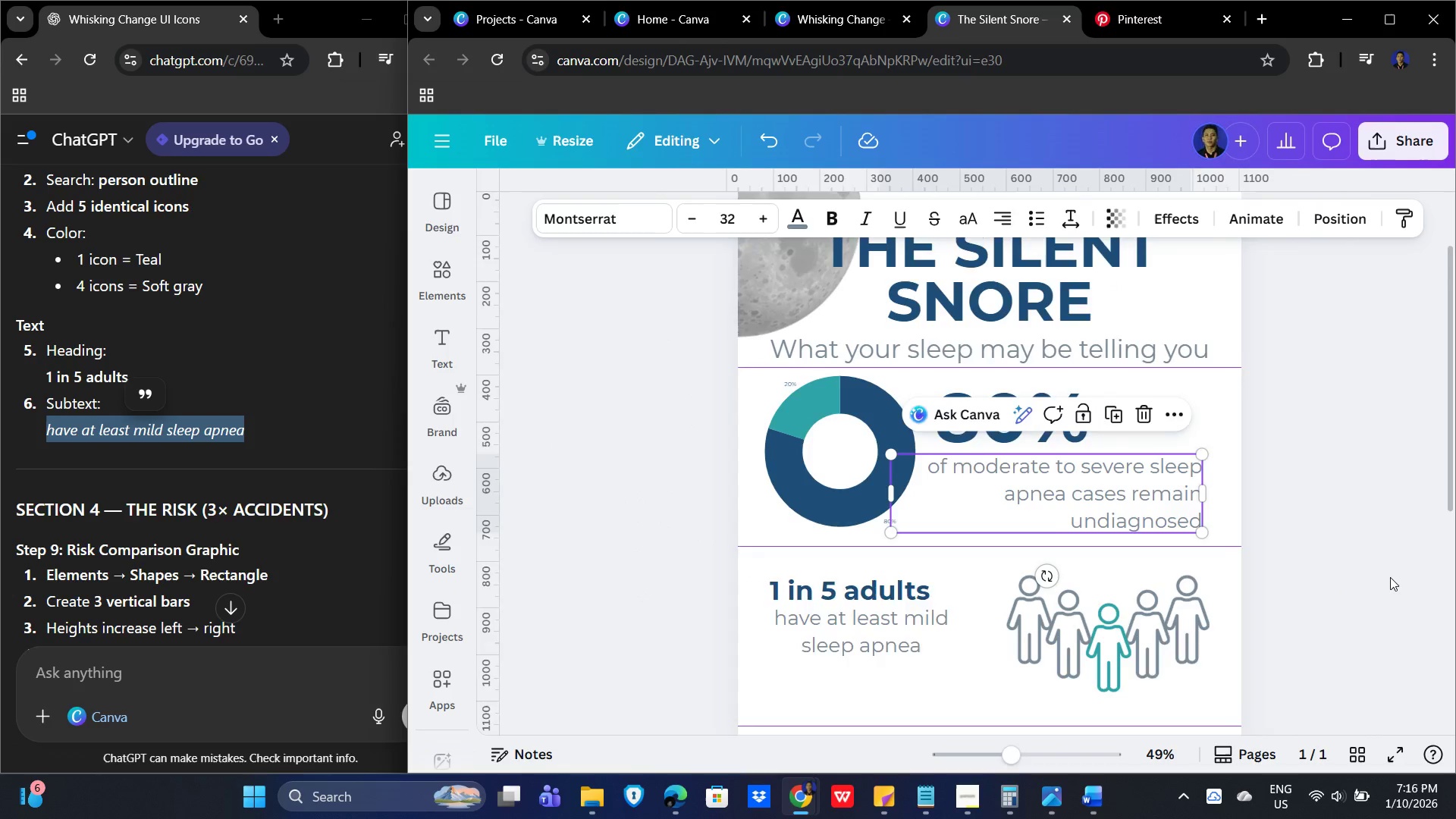 
scroll: coordinate [1288, 579], scroll_direction: down, amount: 3.0
 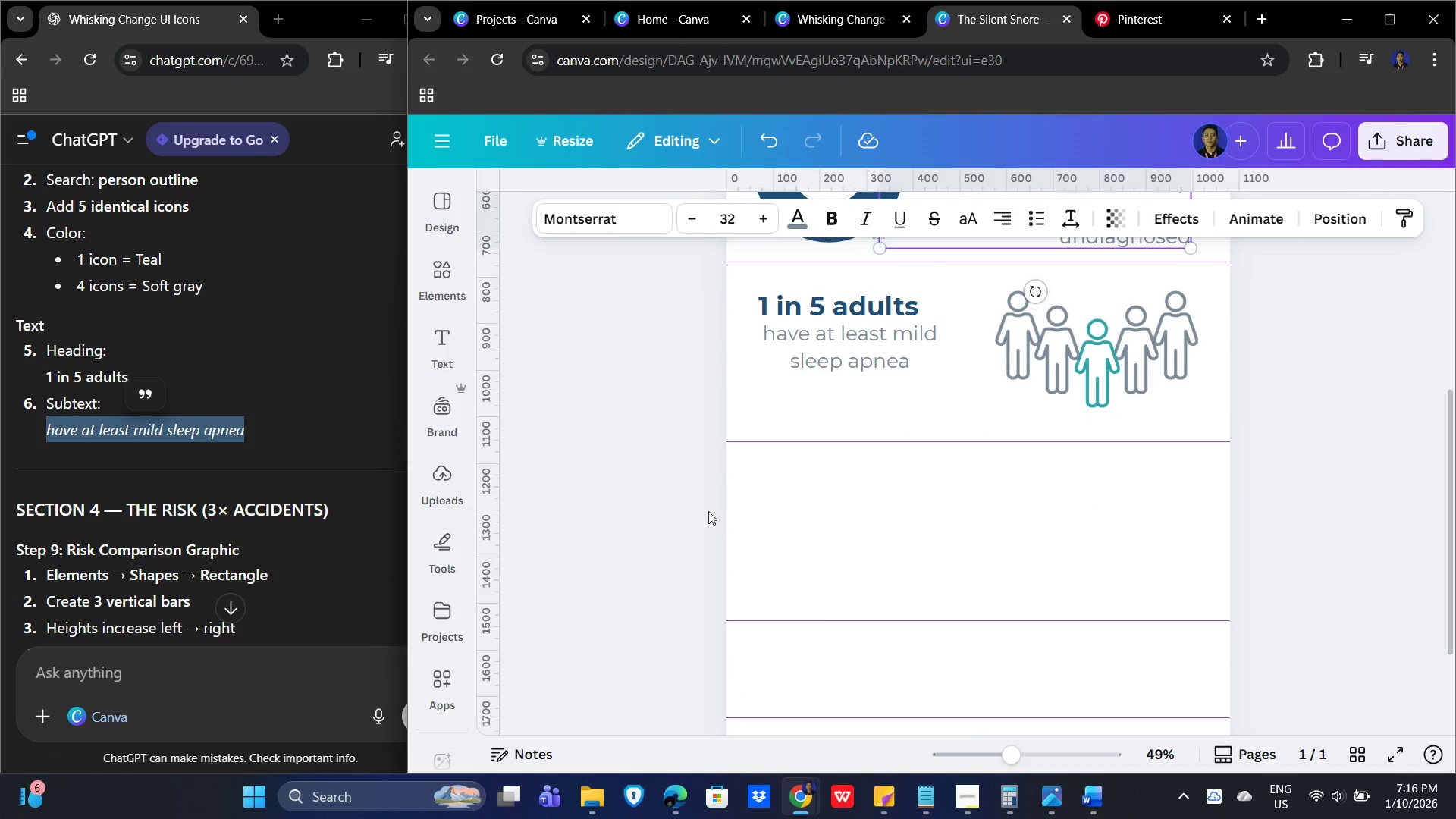 
left_click([623, 505])
 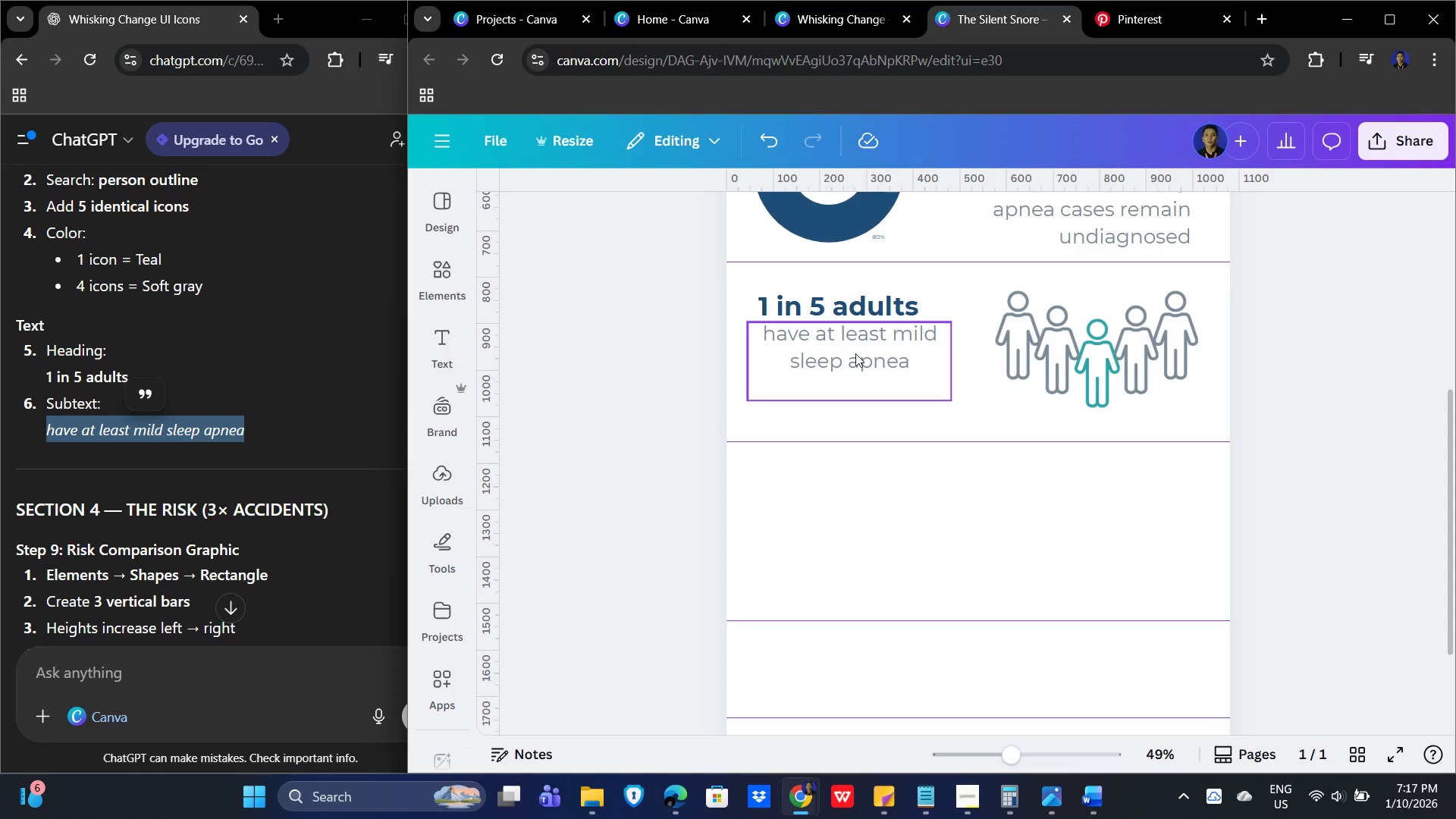 
left_click([834, 305])
 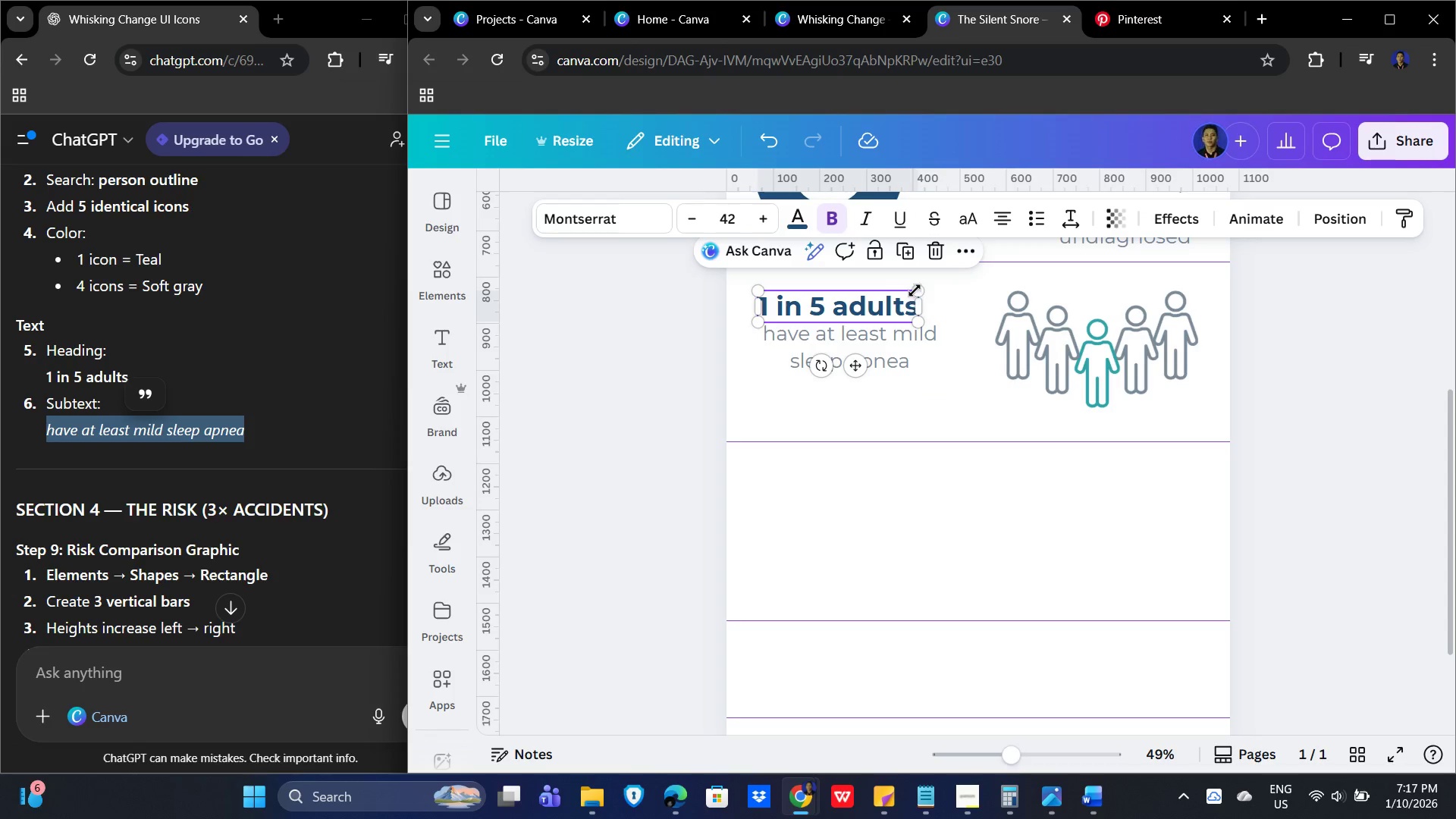 
left_click_drag(start_coordinate=[915, 287], to_coordinate=[939, 288])
 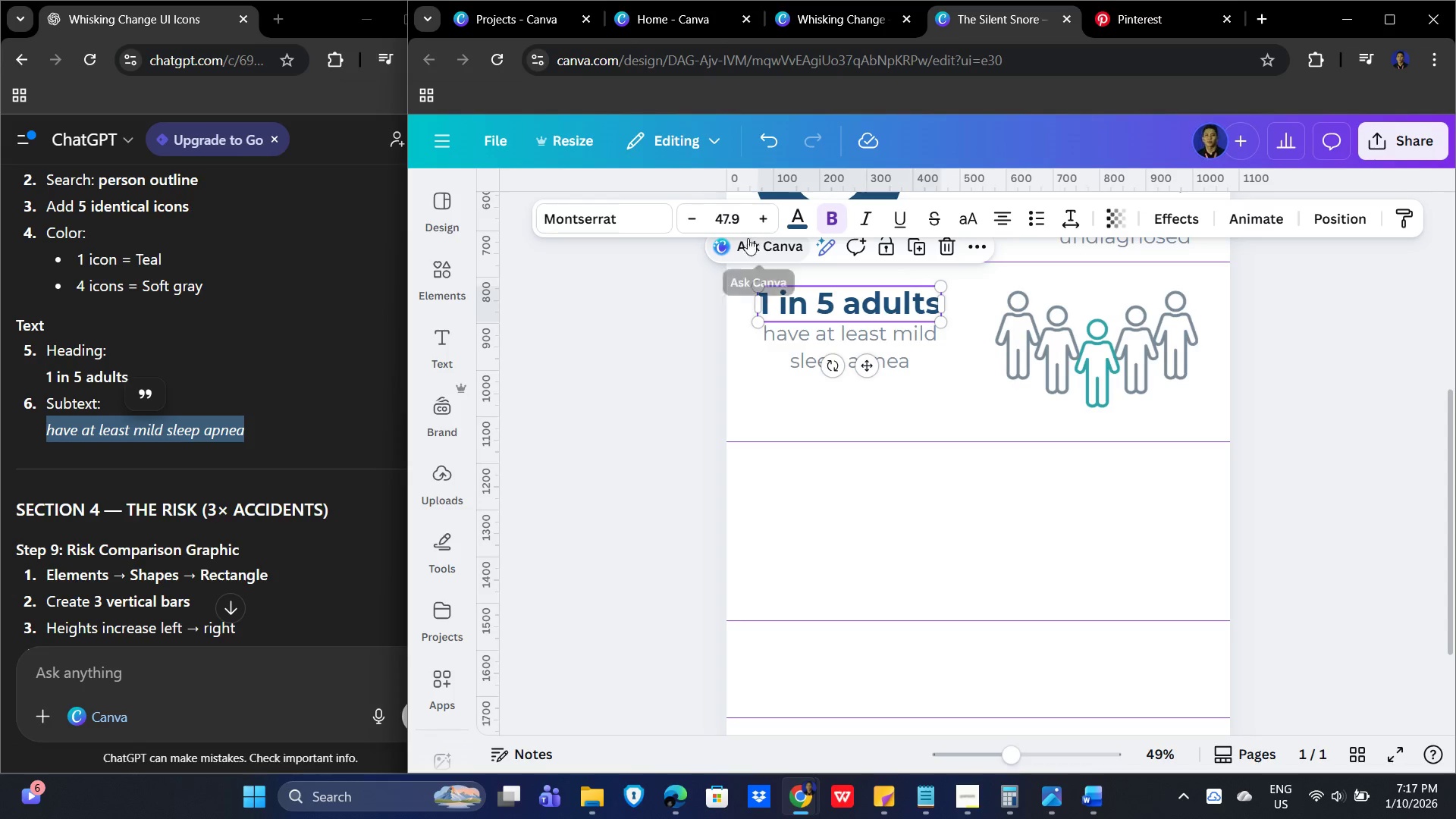 
left_click([730, 220])
 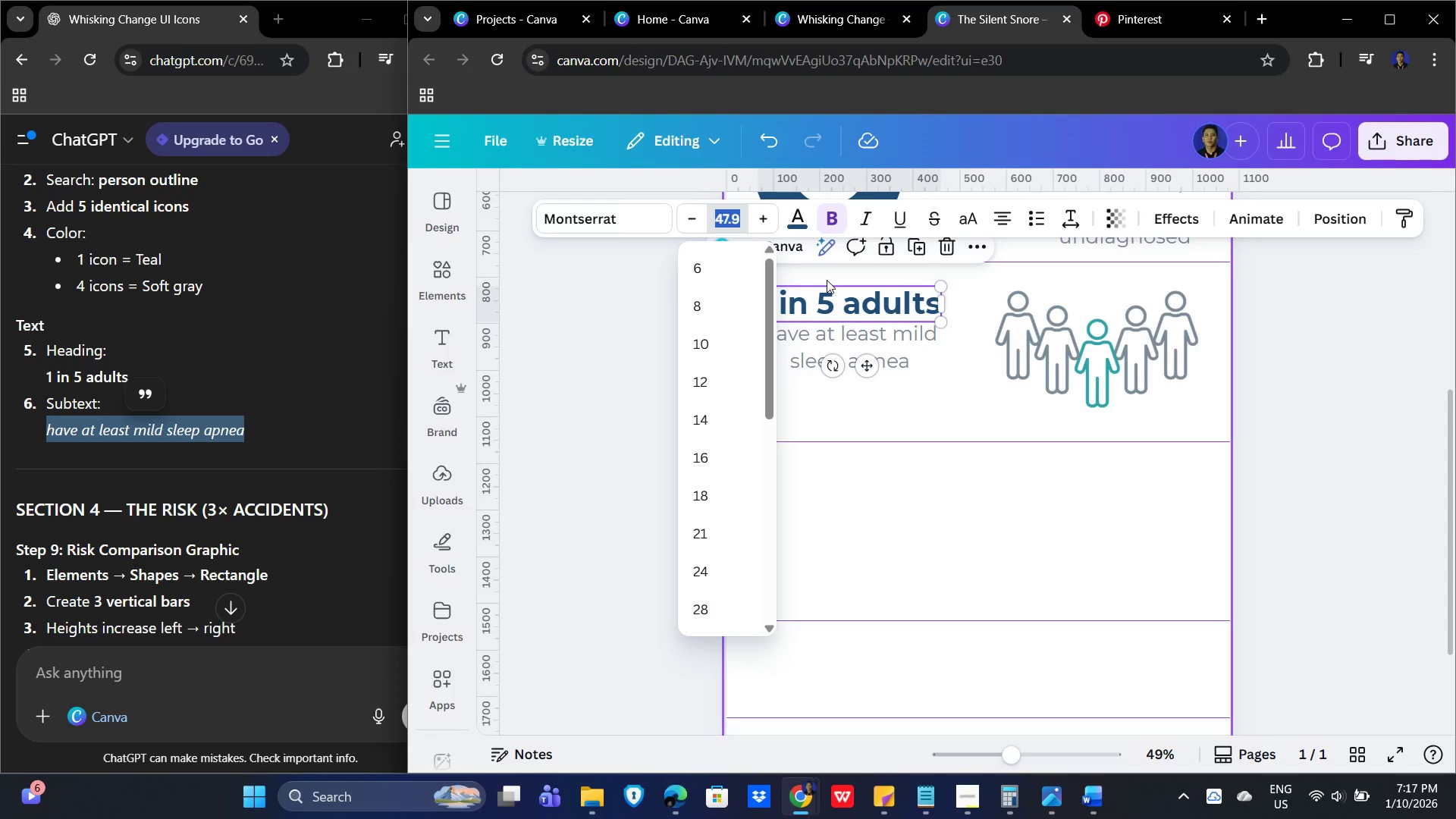 
key(Numpad5)
 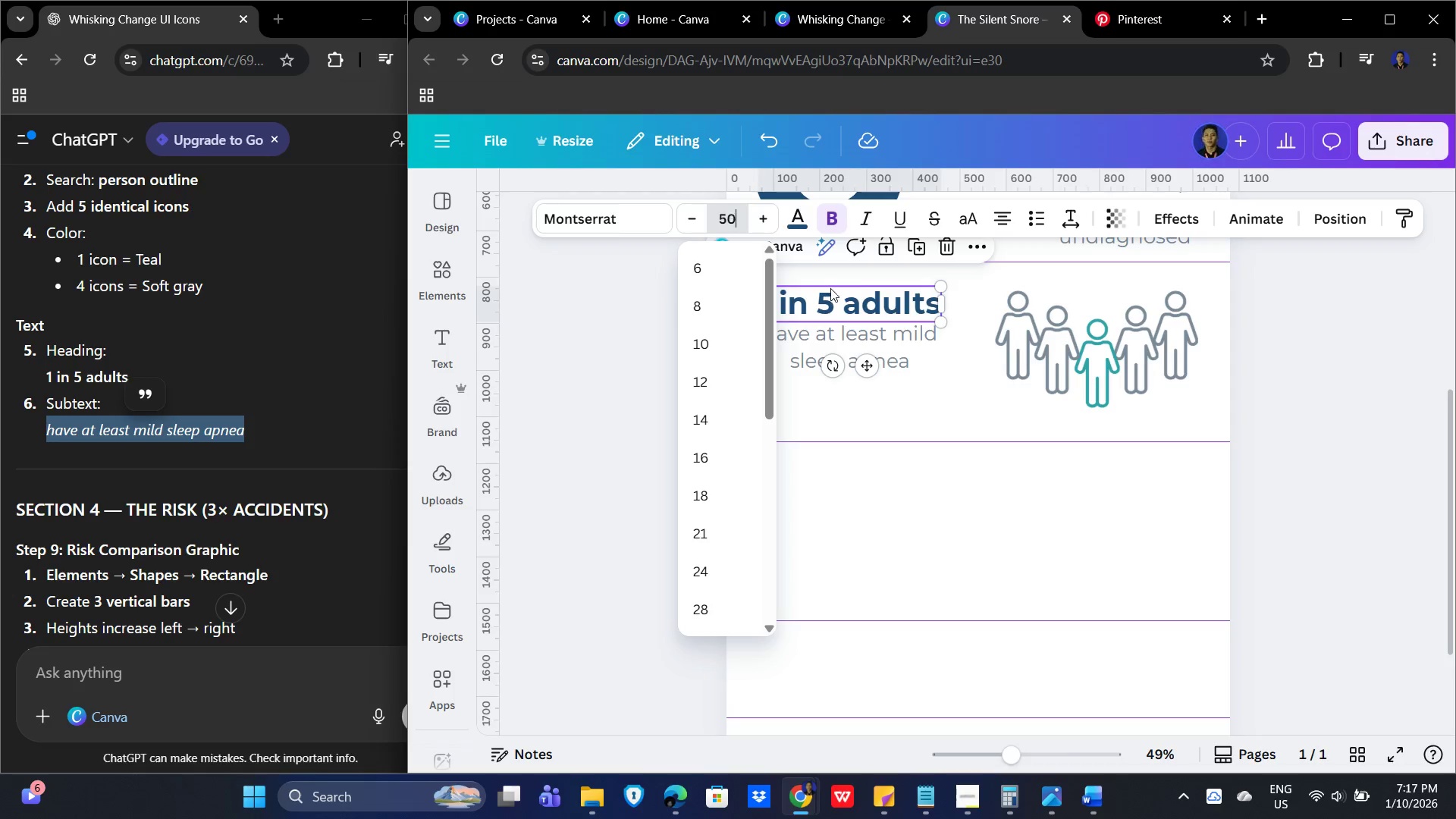 
key(Numpad0)
 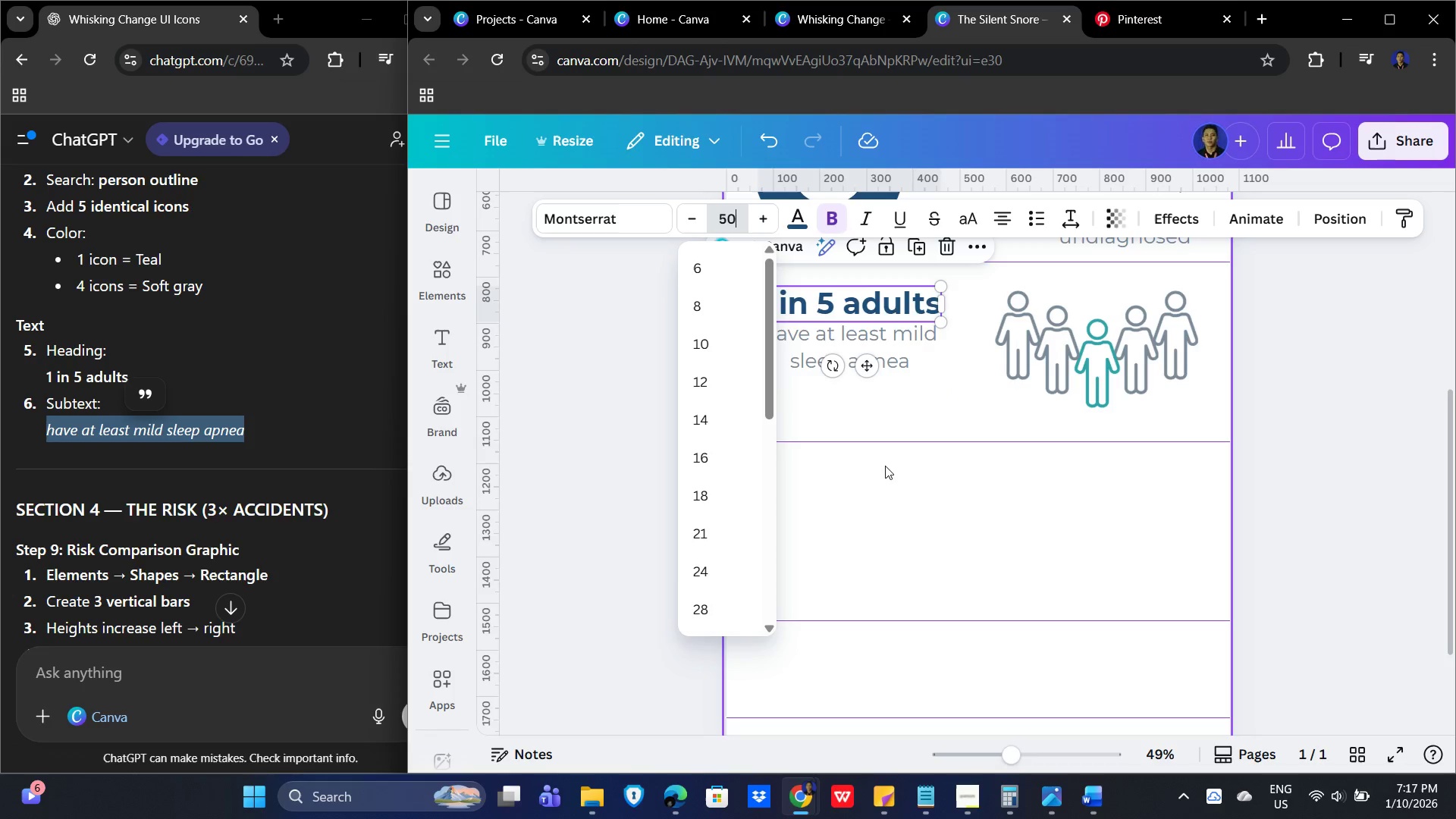 
key(NumpadEnter)
 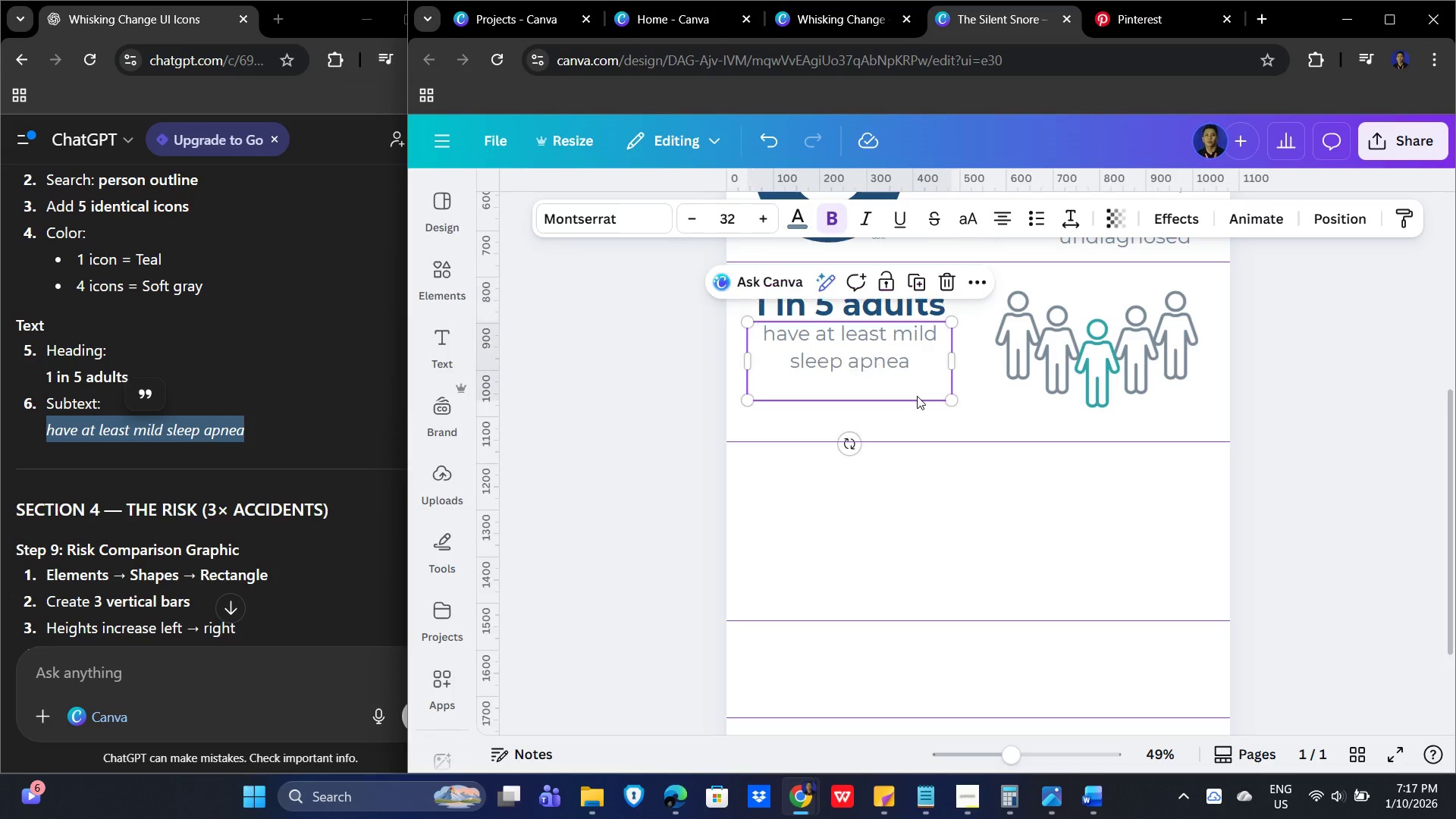 
double_click([846, 335])
 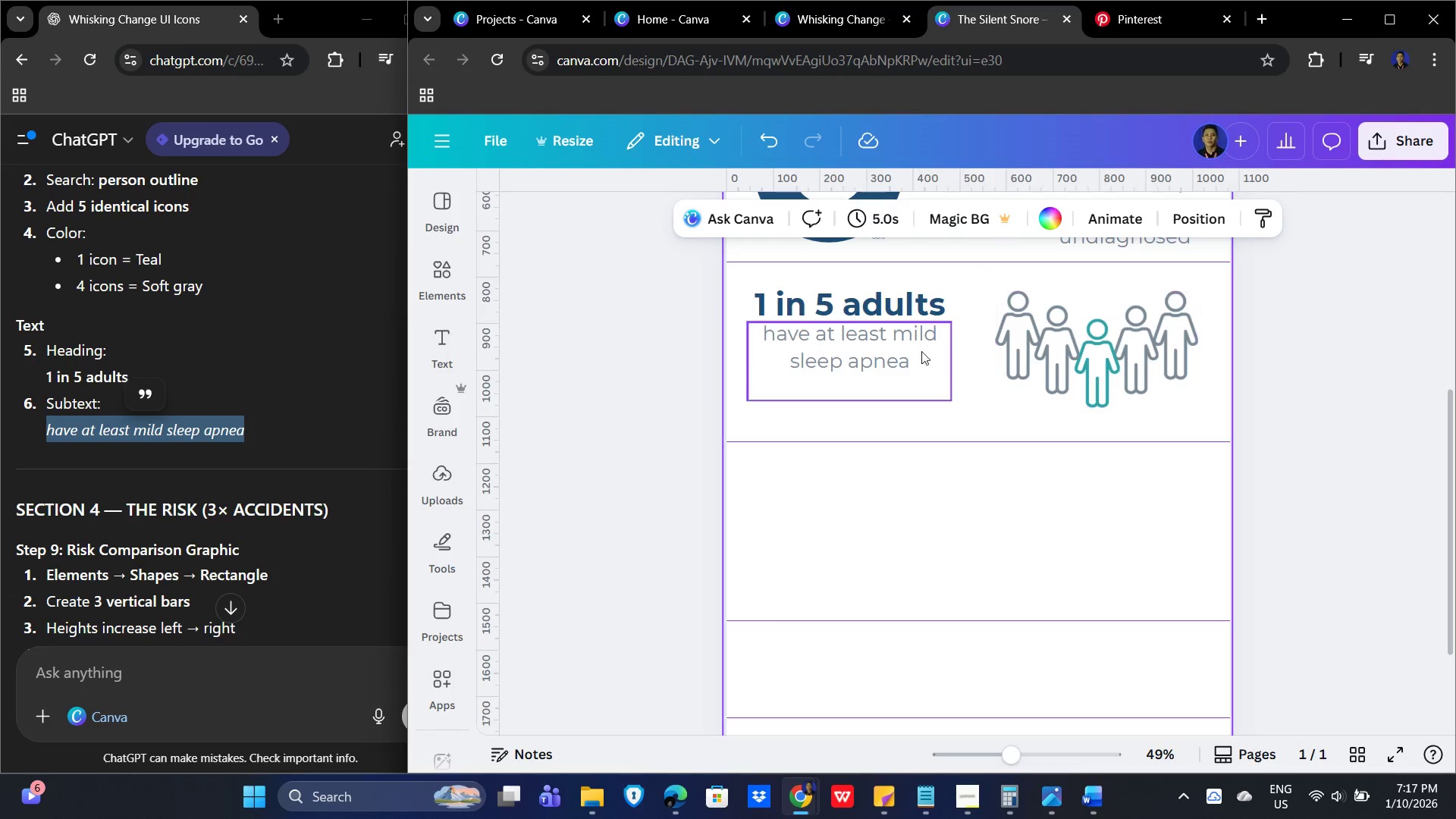 
left_click([865, 346])
 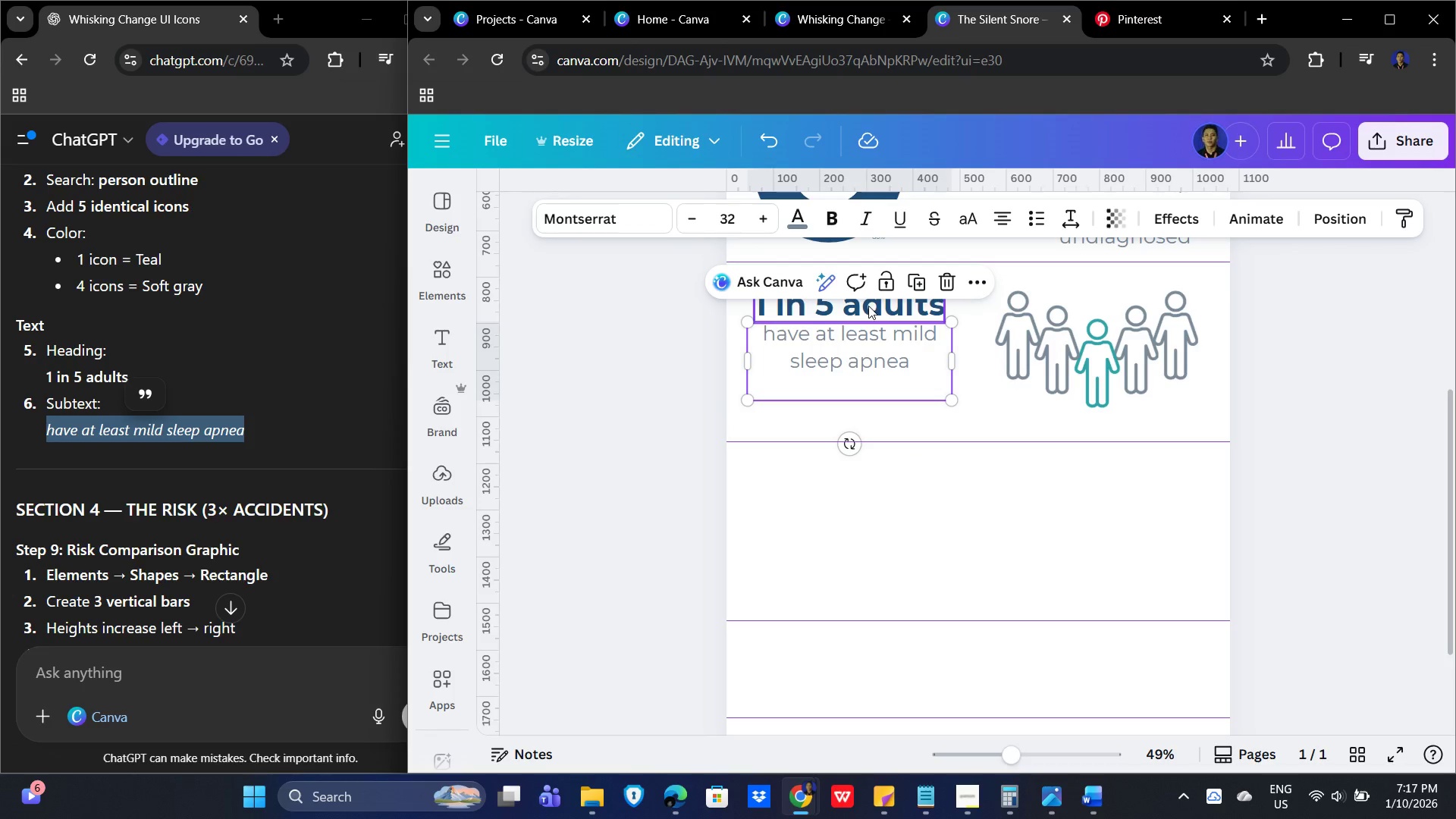 
hold_key(key=ShiftLeft, duration=1.05)
left_click([868, 309])
 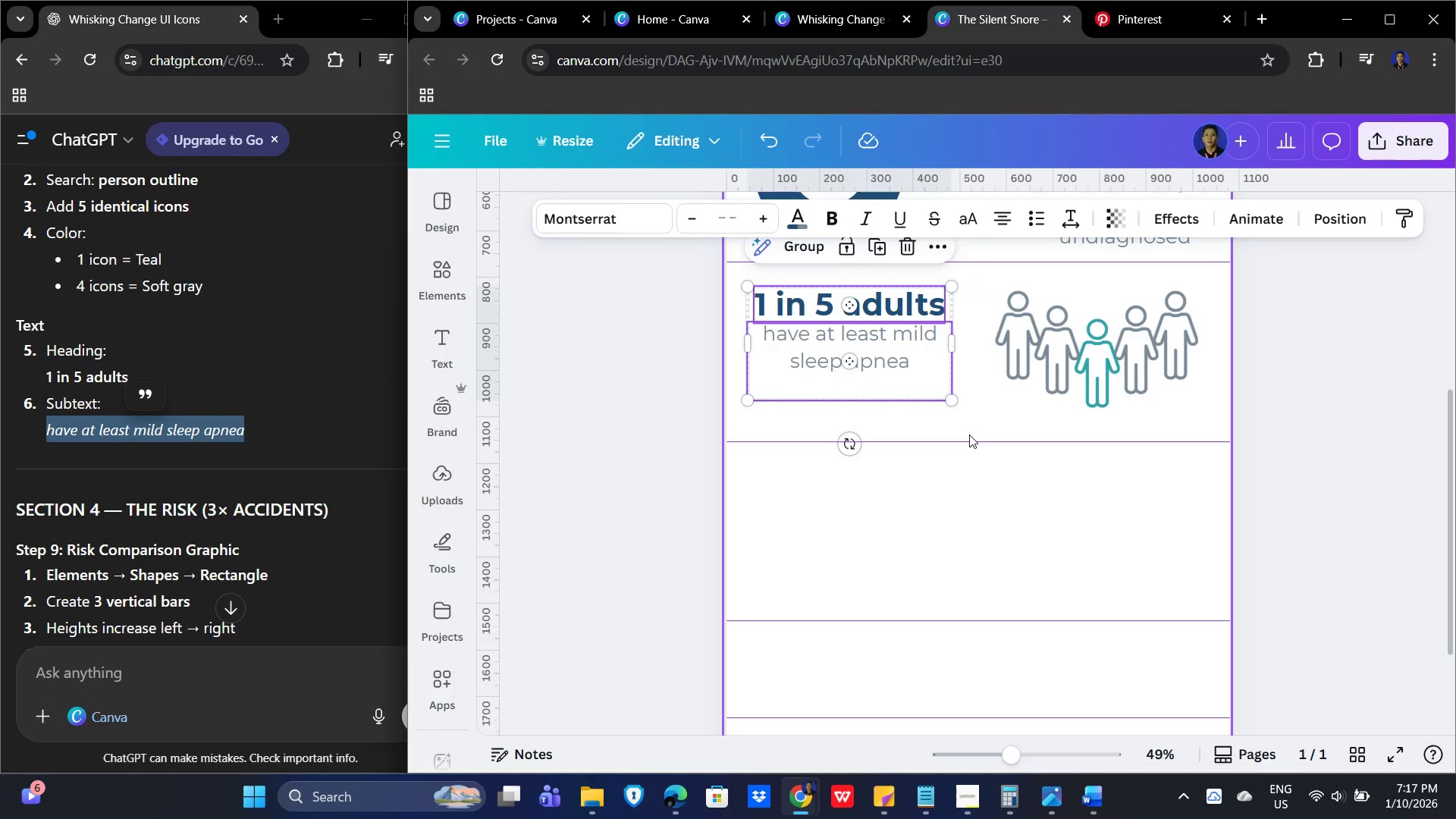 
key(ArrowDown)
 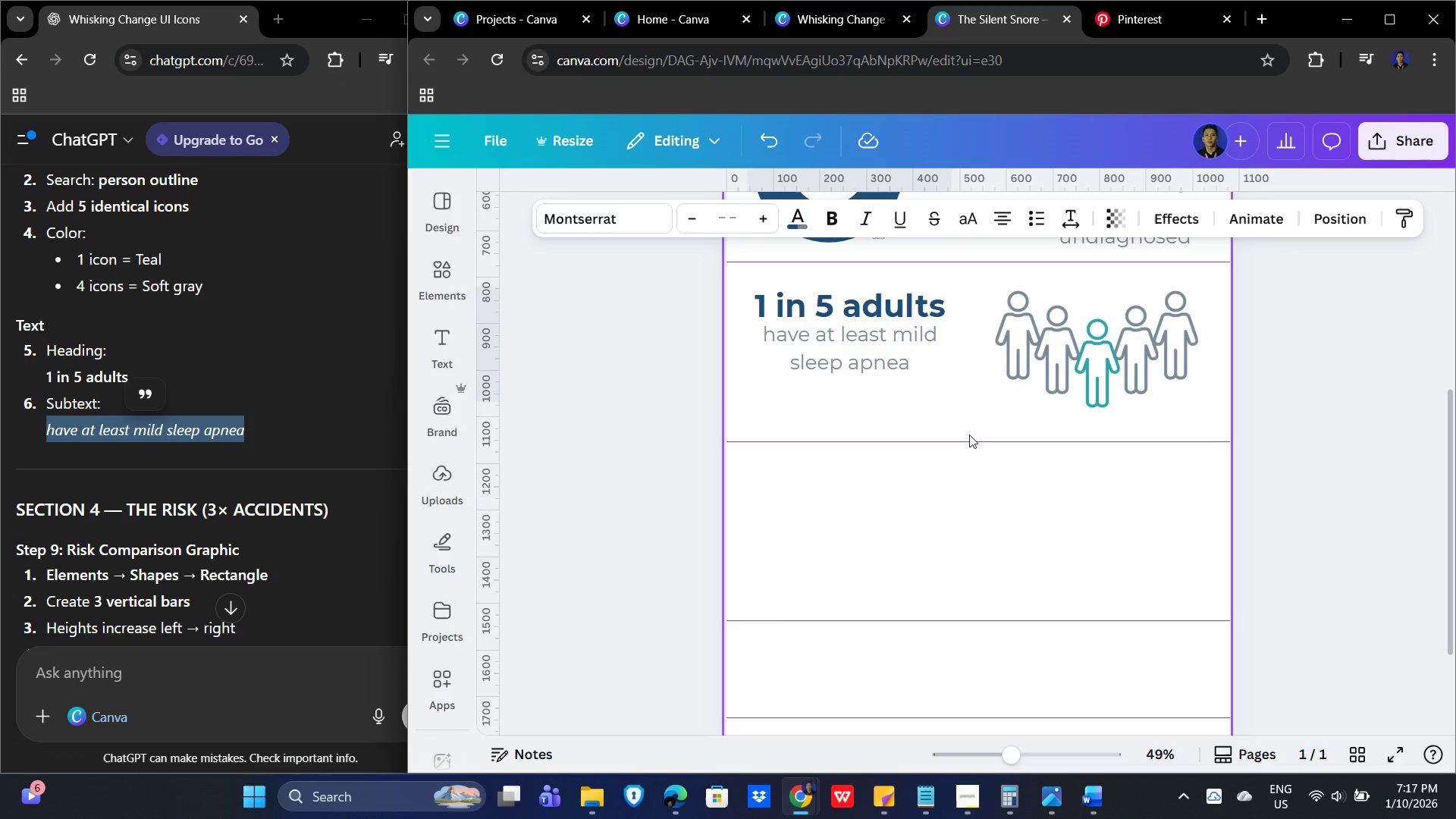 
key(ArrowDown)
 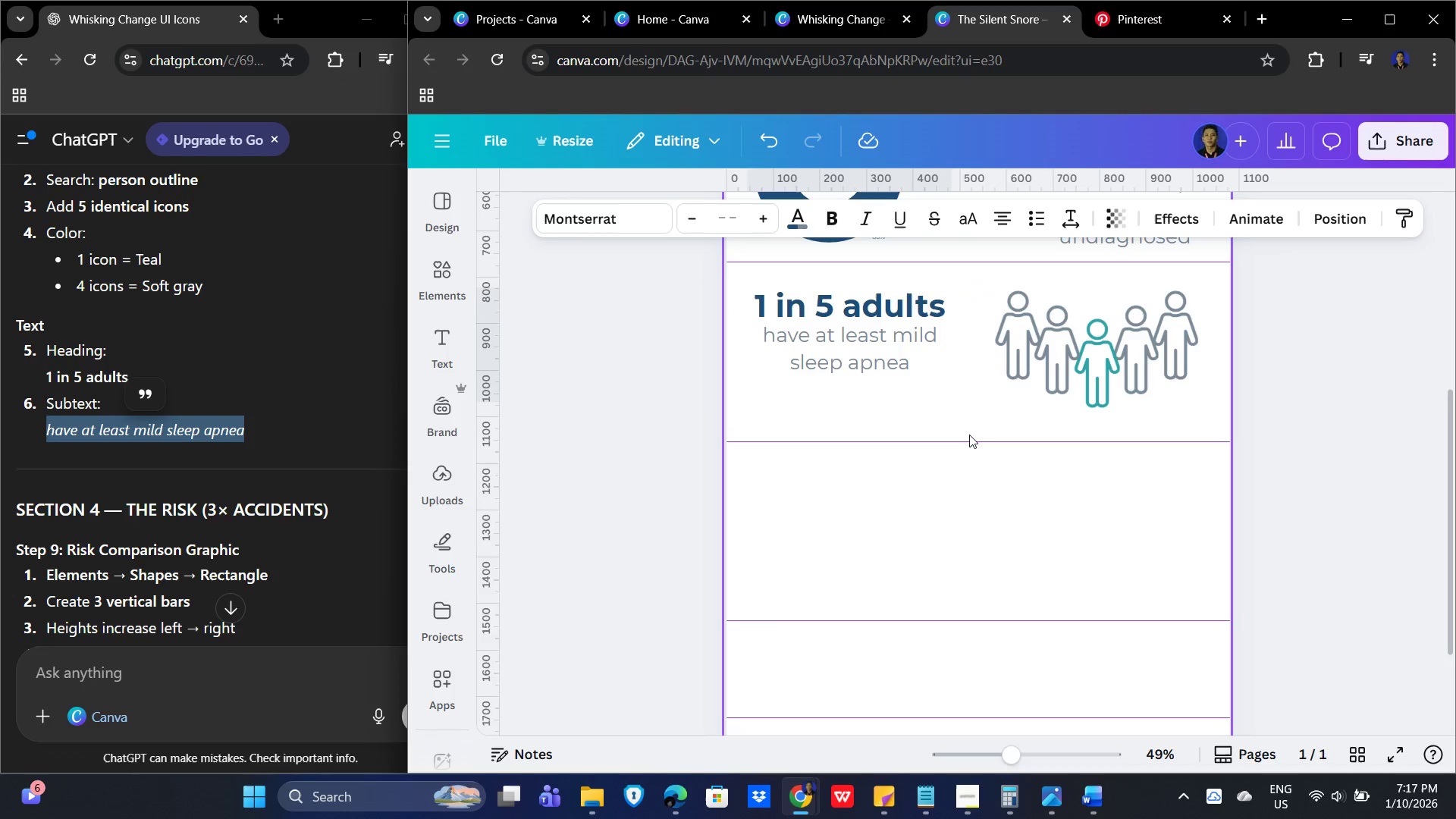 
key(ArrowDown)
 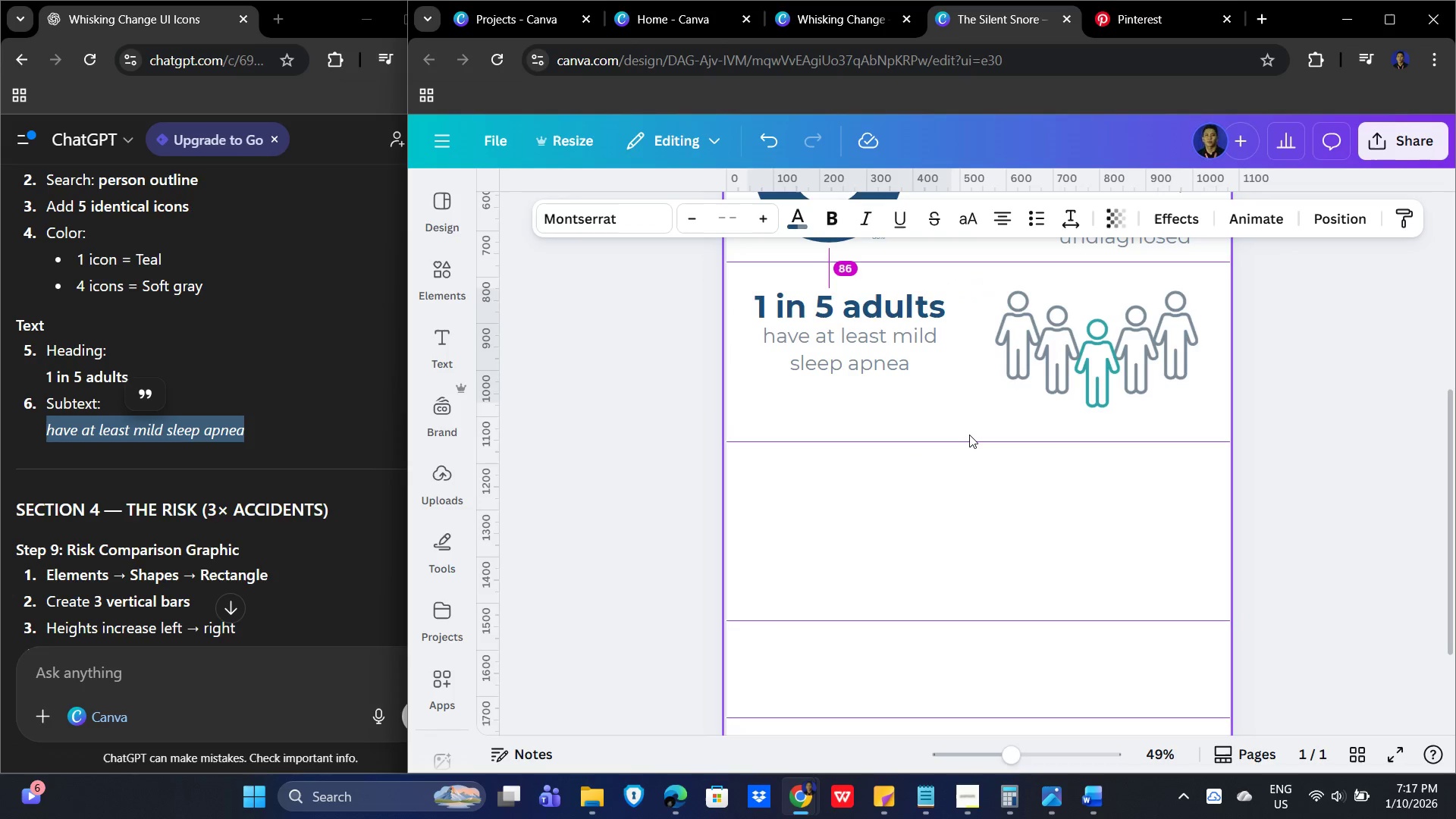 
key(ArrowDown)
 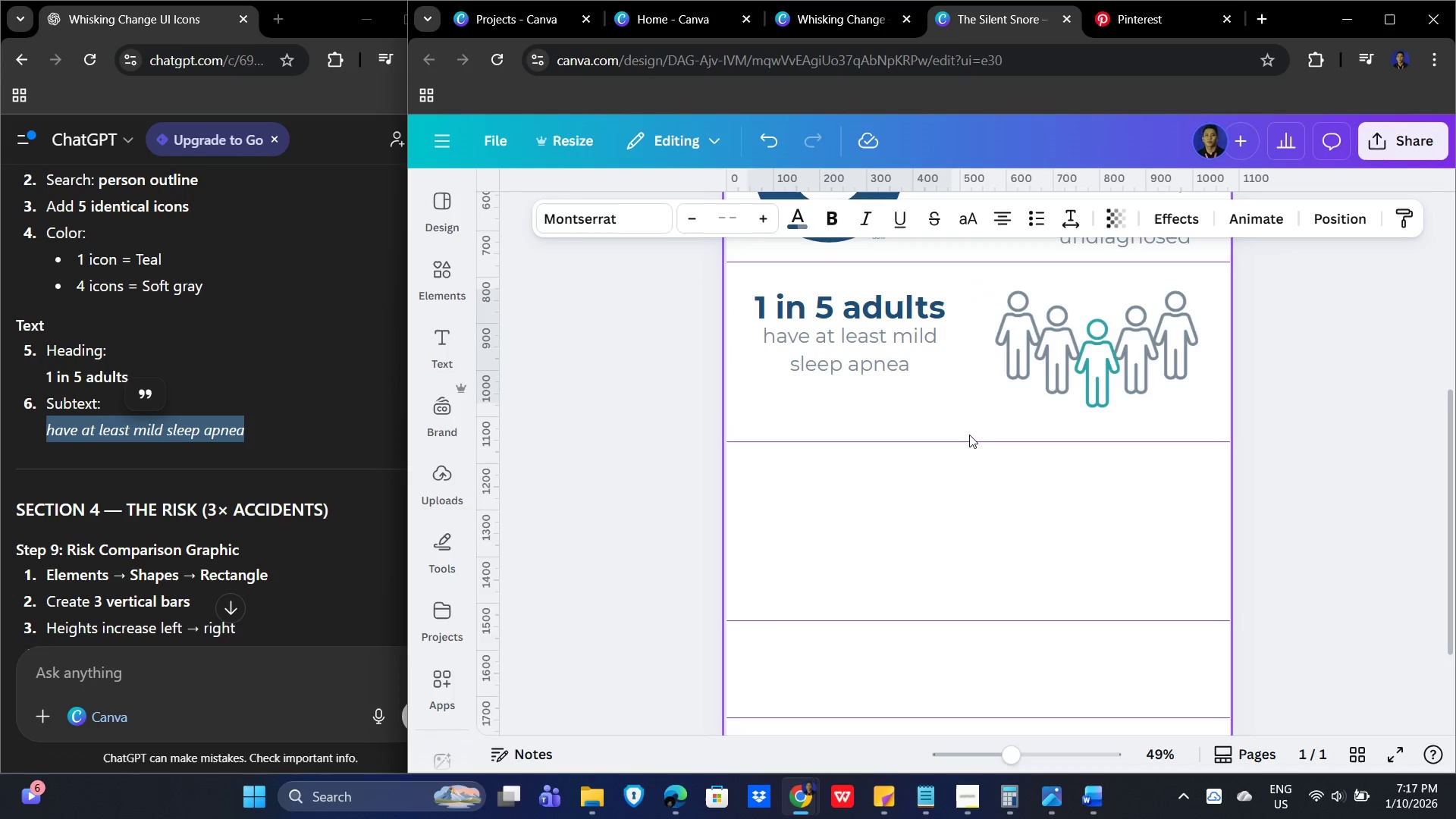 
hold_key(key=ArrowDown, duration=1.45)
 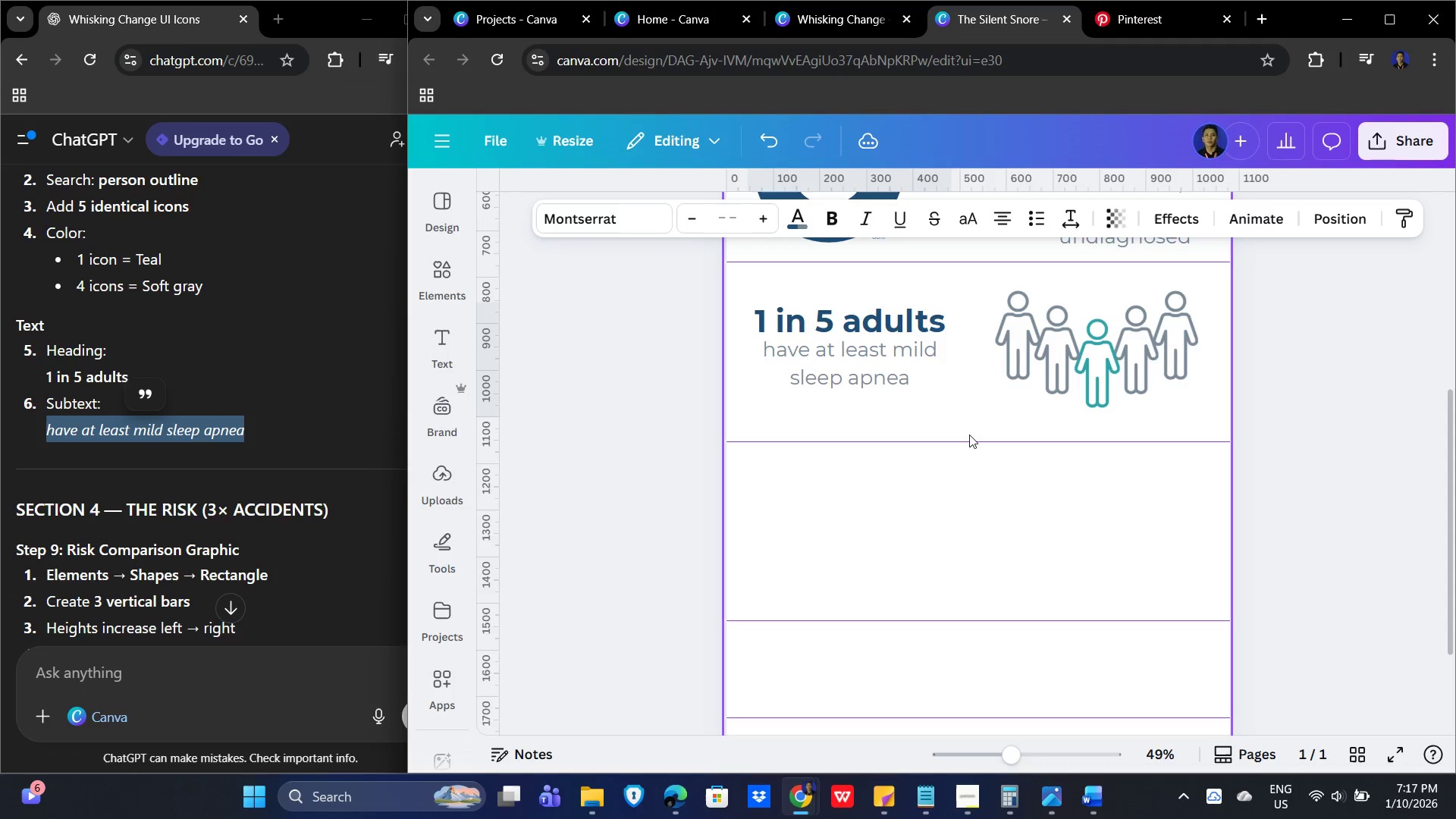 
hold_key(key=ArrowUp, duration=0.36)
 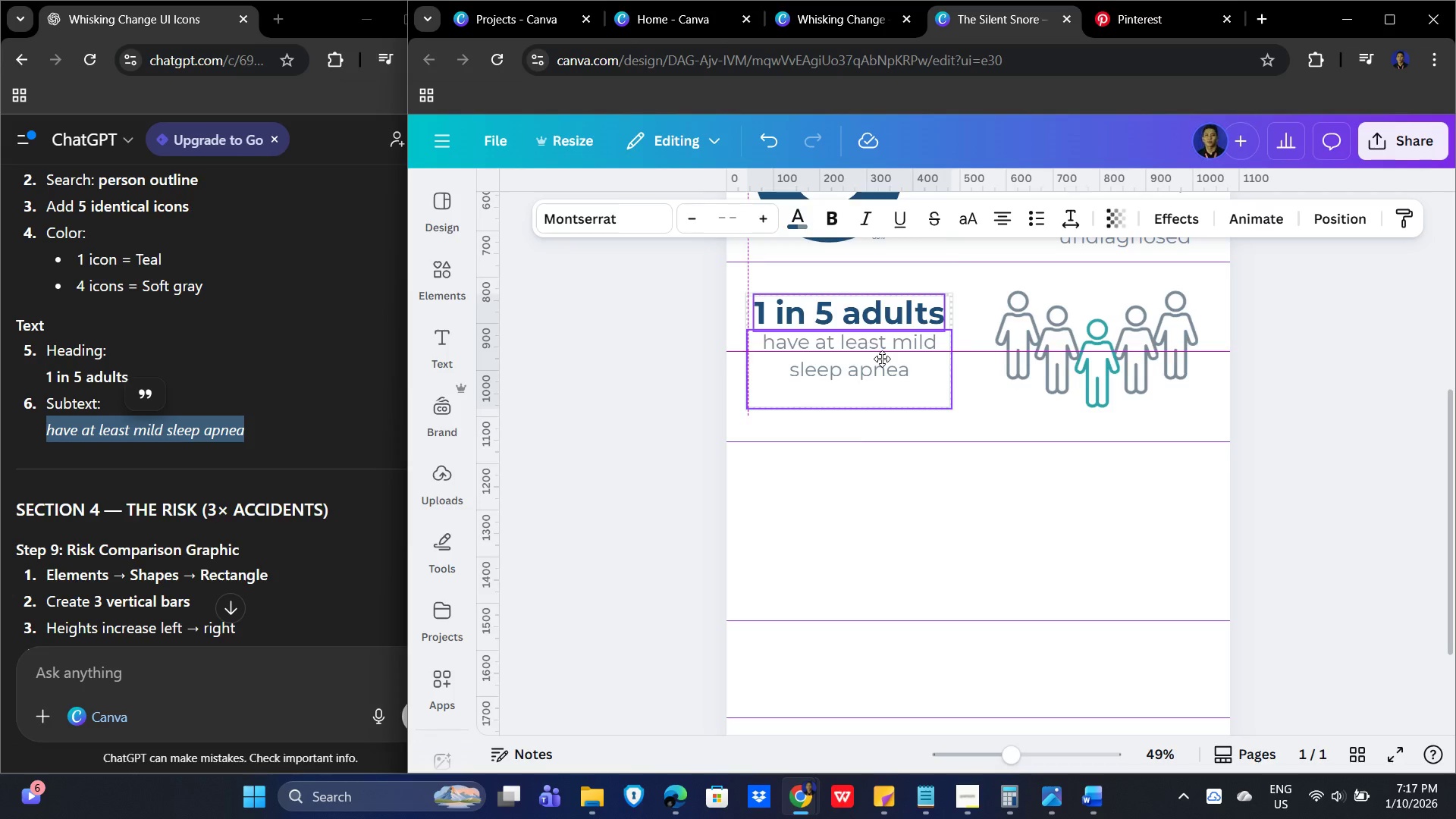 
left_click([1005, 398])
 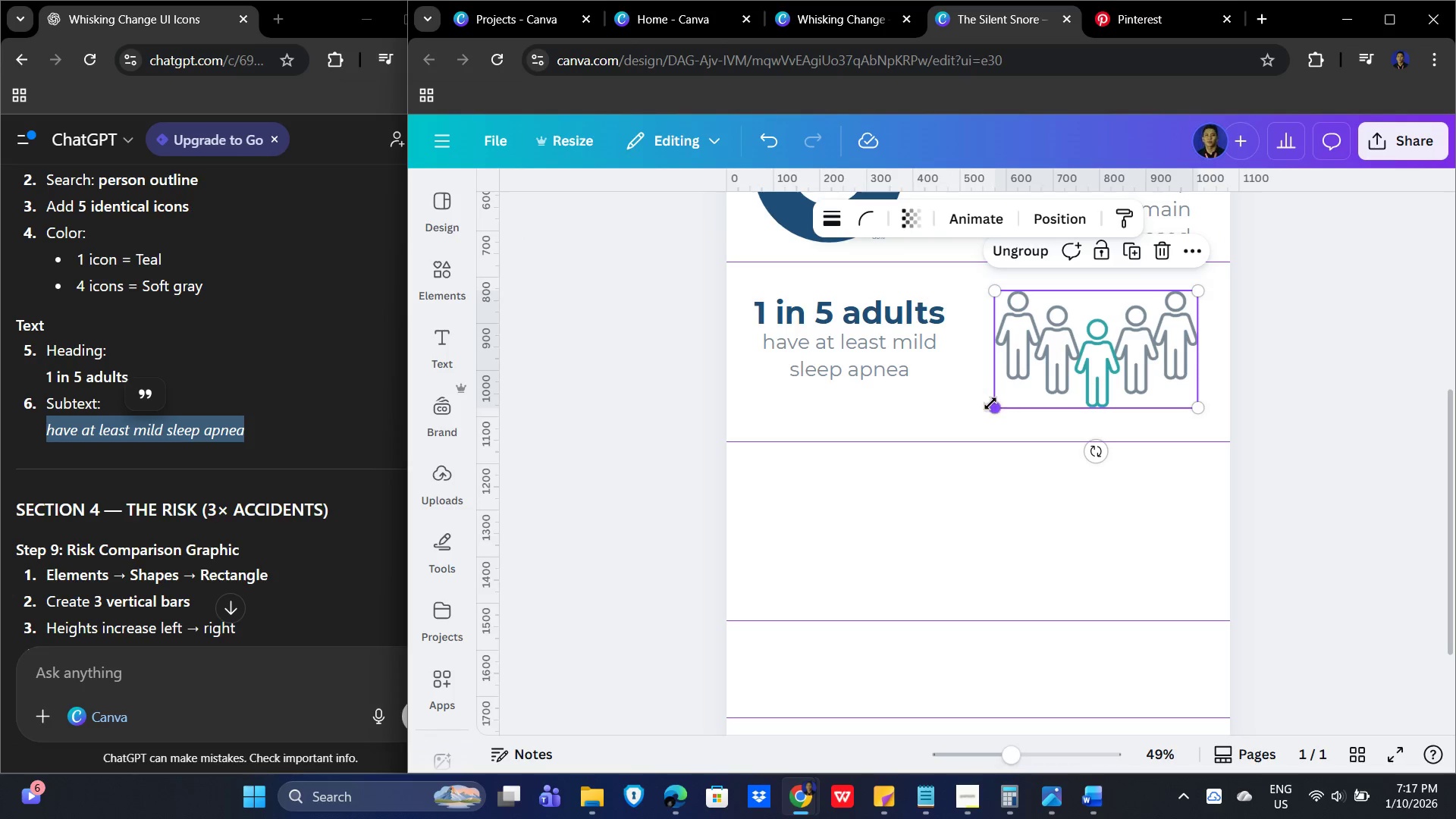 
left_click_drag(start_coordinate=[989, 404], to_coordinate=[940, 419])
 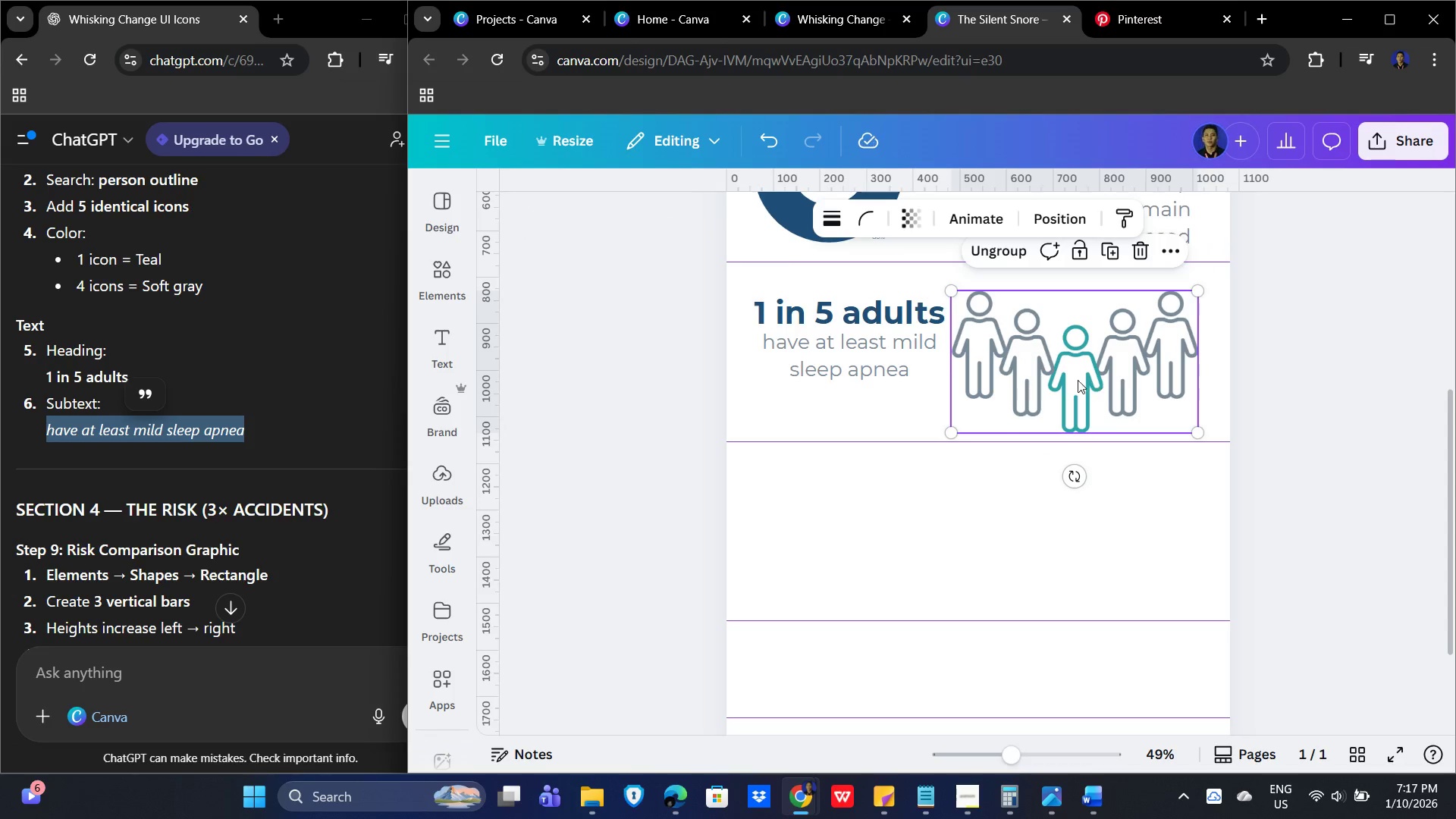 
left_click_drag(start_coordinate=[1072, 378], to_coordinate=[1081, 369])
 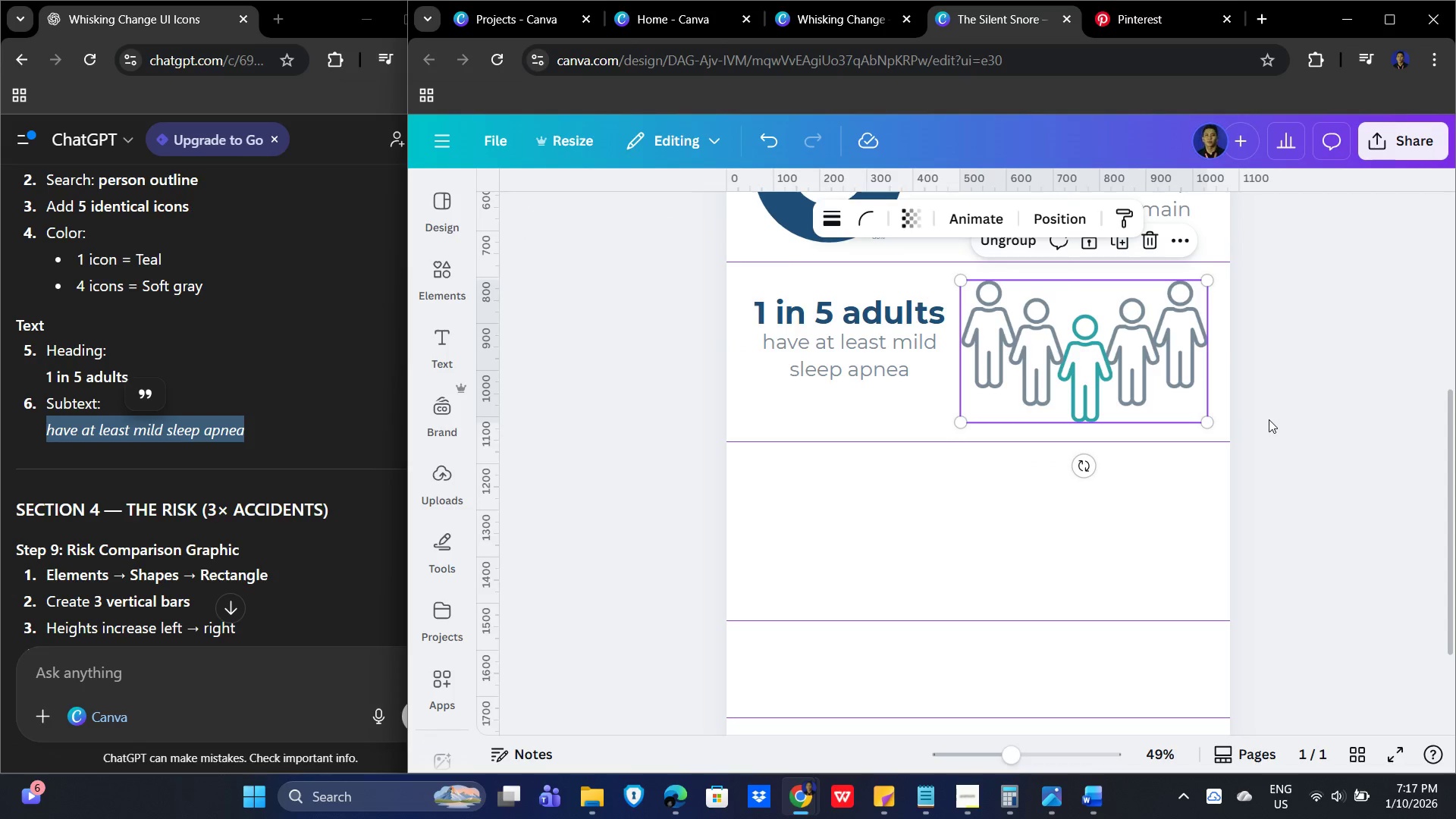 
left_click([1269, 419])
 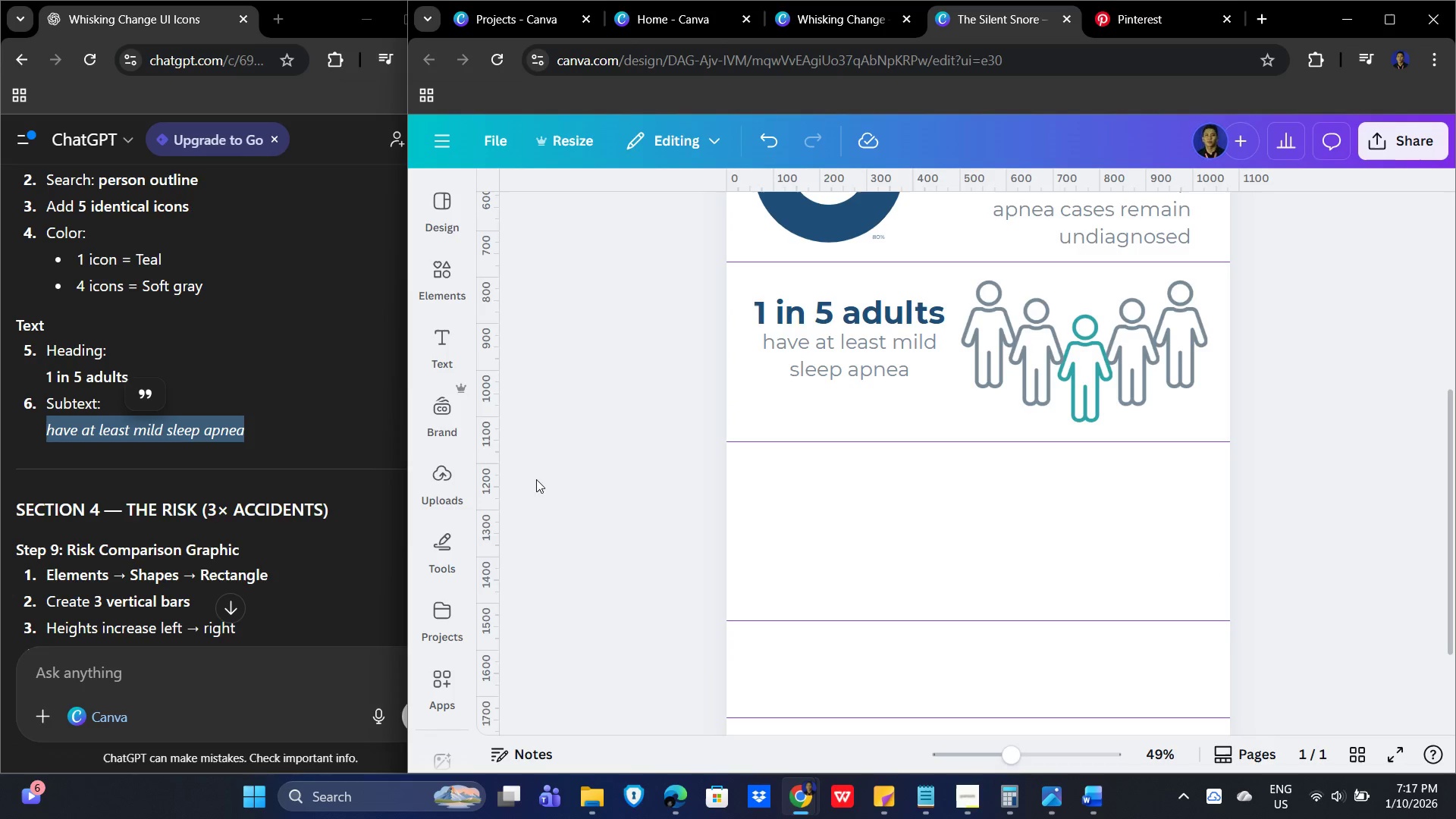 
scroll: coordinate [200, 543], scroll_direction: down, amount: 3.0
 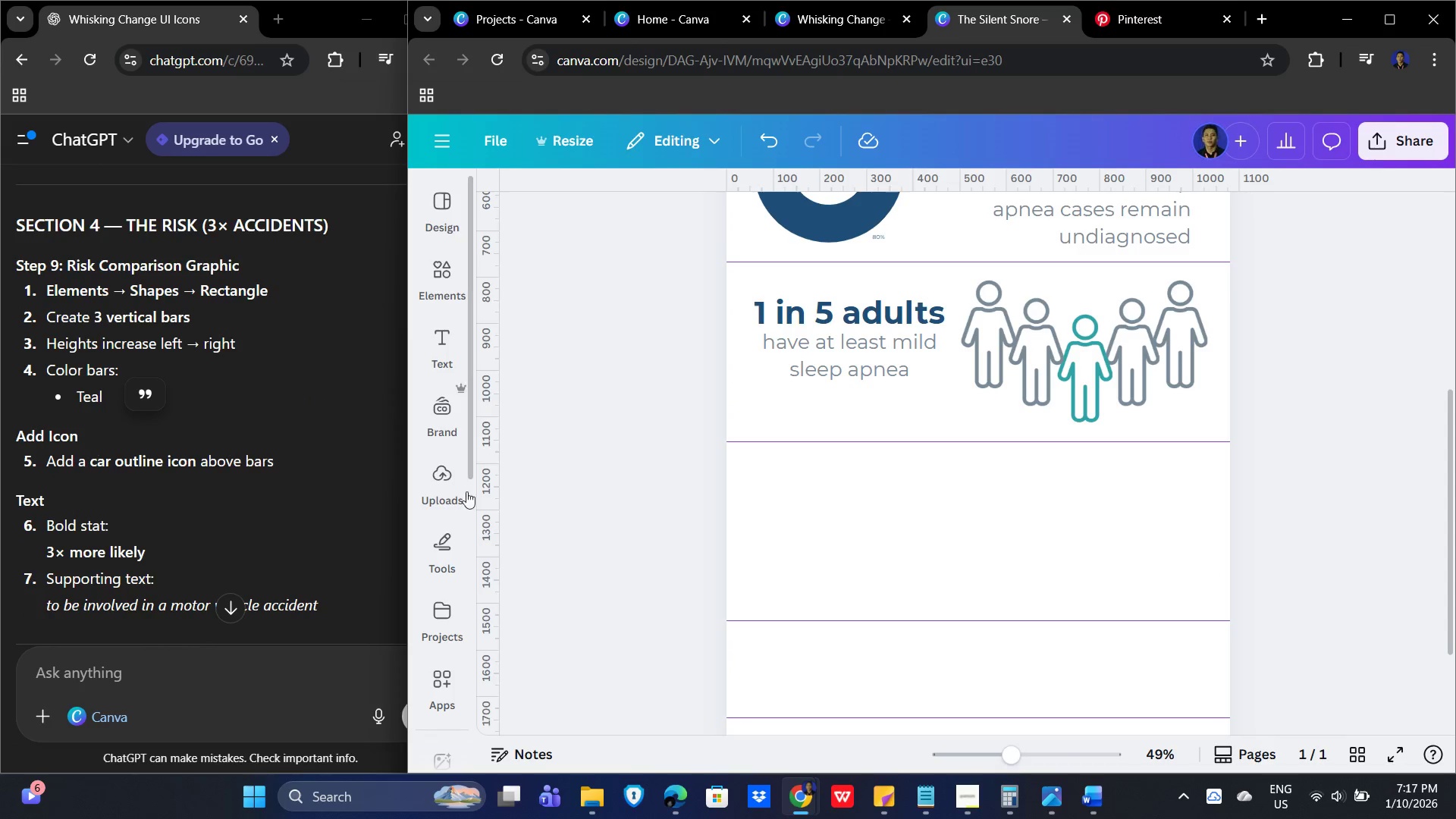 
scroll: coordinate [238, 462], scroll_direction: none, amount: 0.0
 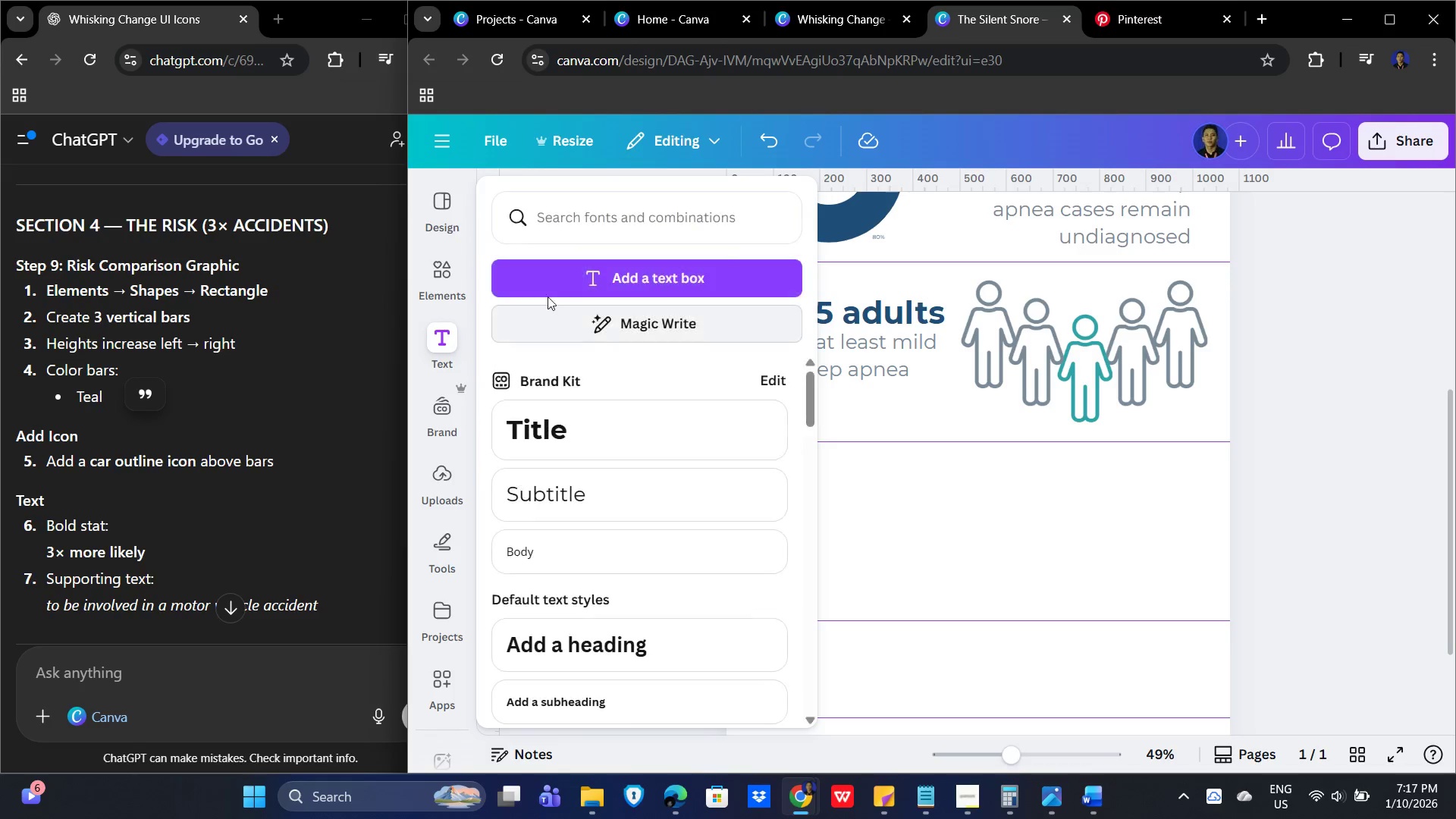 
left_click([432, 266])
 